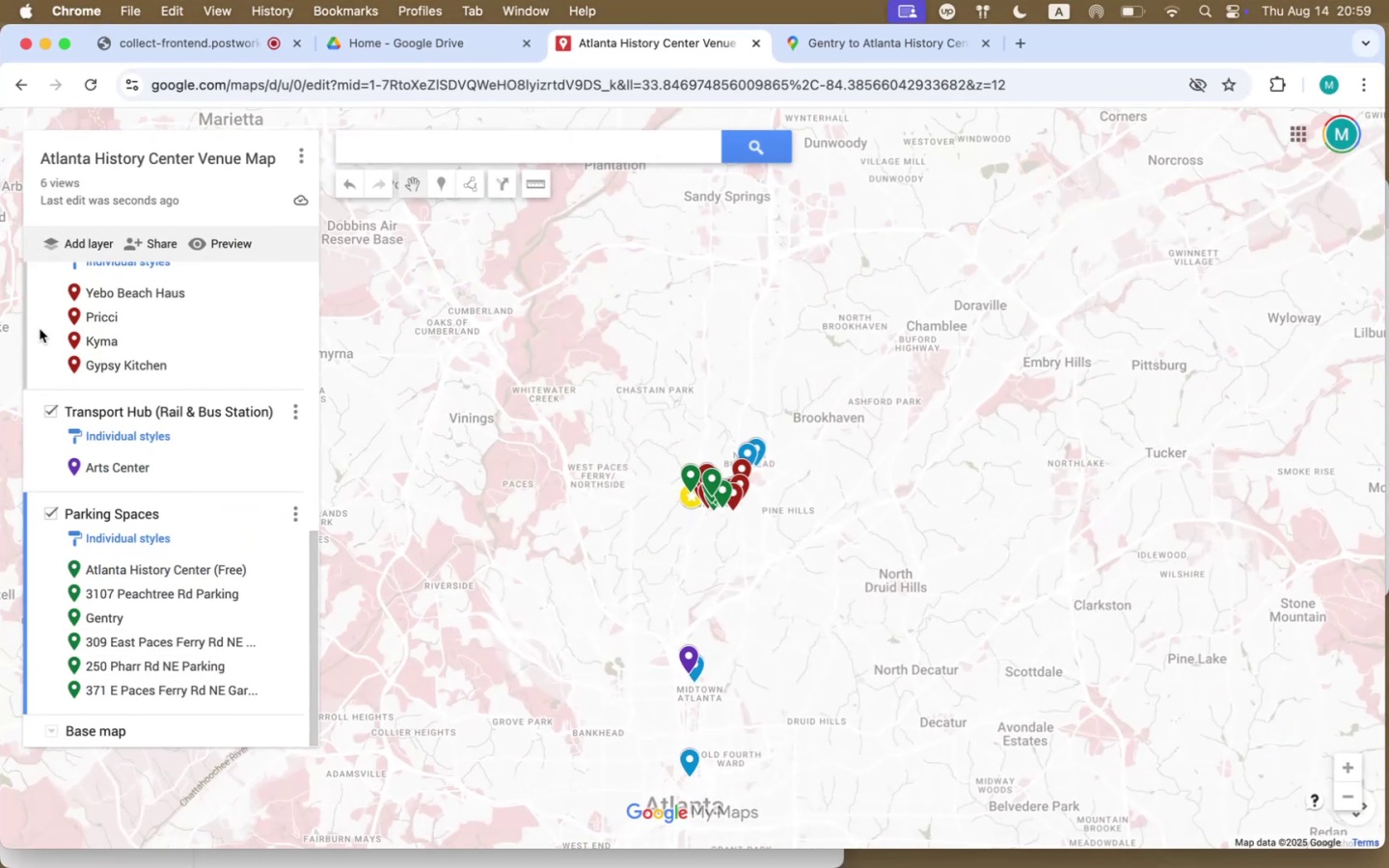 
left_click([81, 236])
 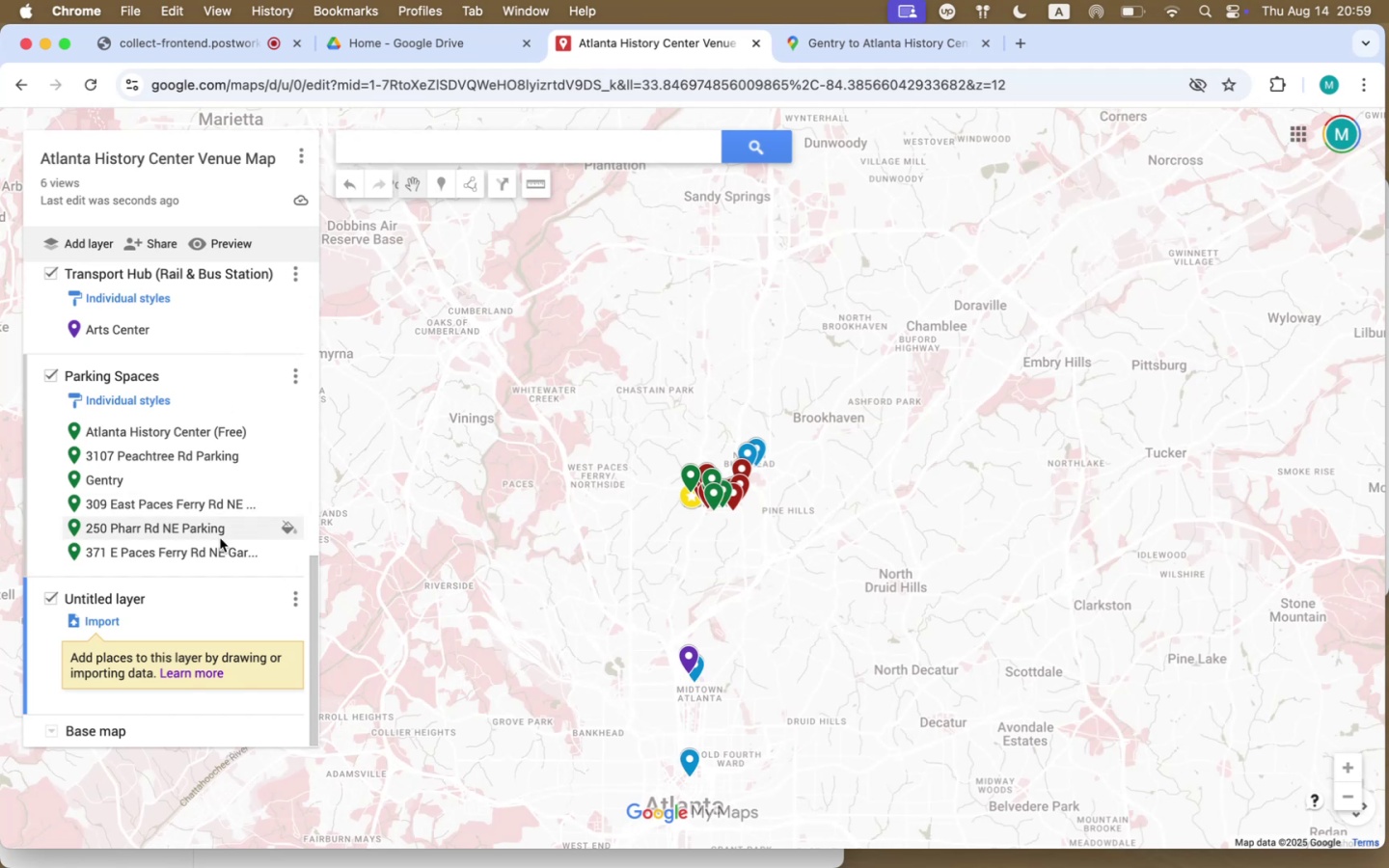 
left_click([301, 592])
 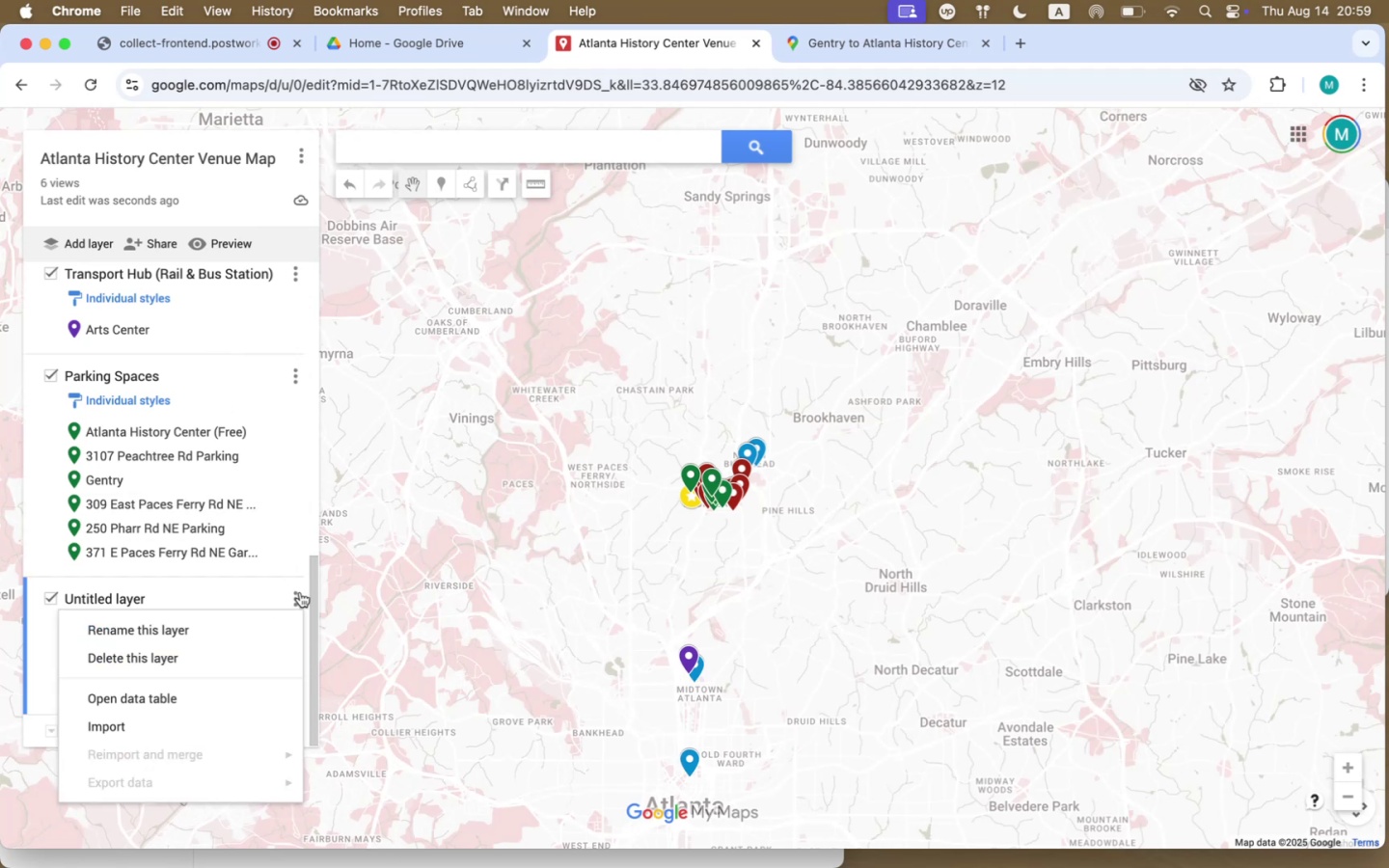 
left_click([232, 637])
 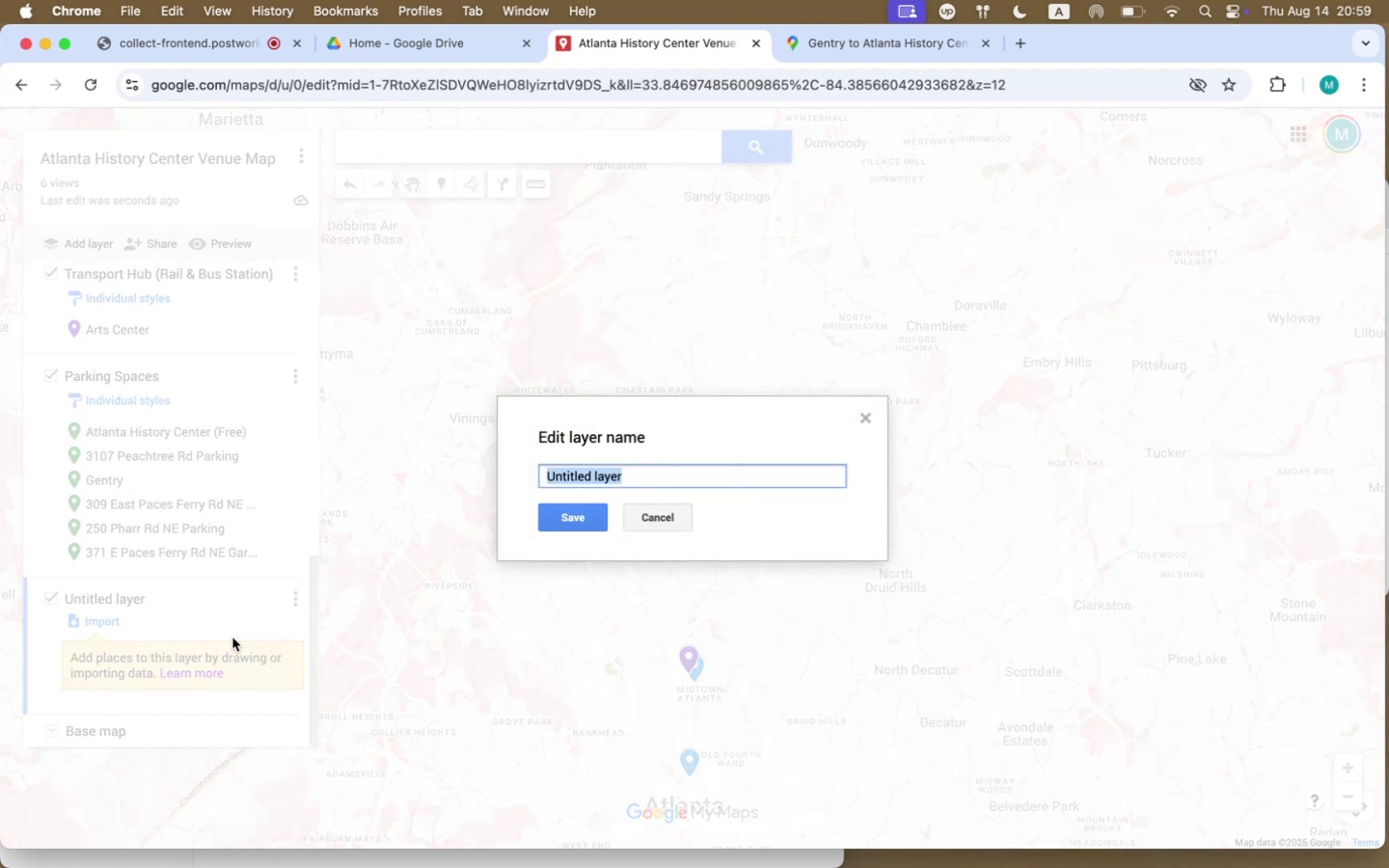 
type(At th)
key(Backspace)
key(Backspace)
key(Backspace)
key(Backspace)
key(Backspace)
type(Venue Map)
 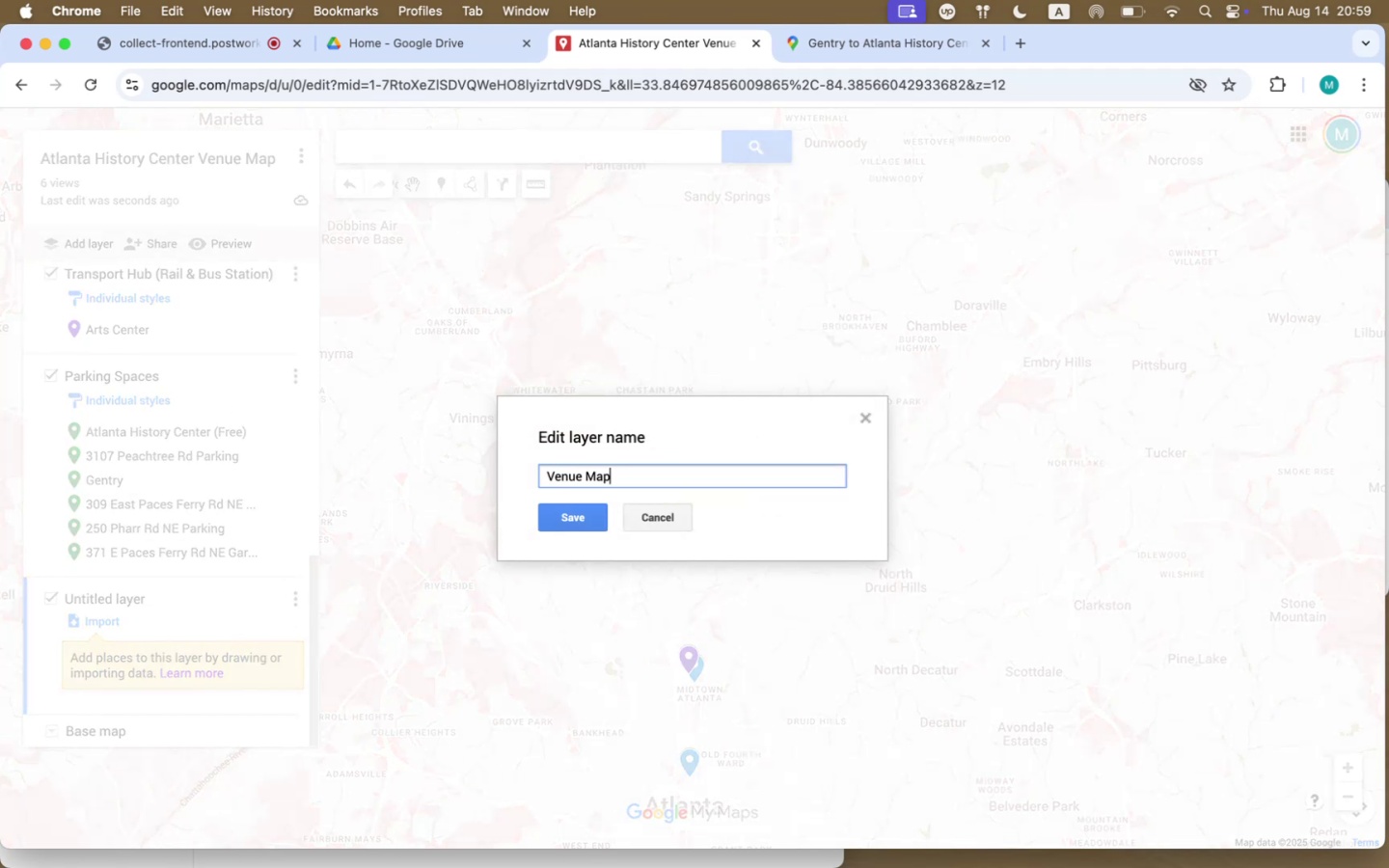 
left_click([551, 517])
 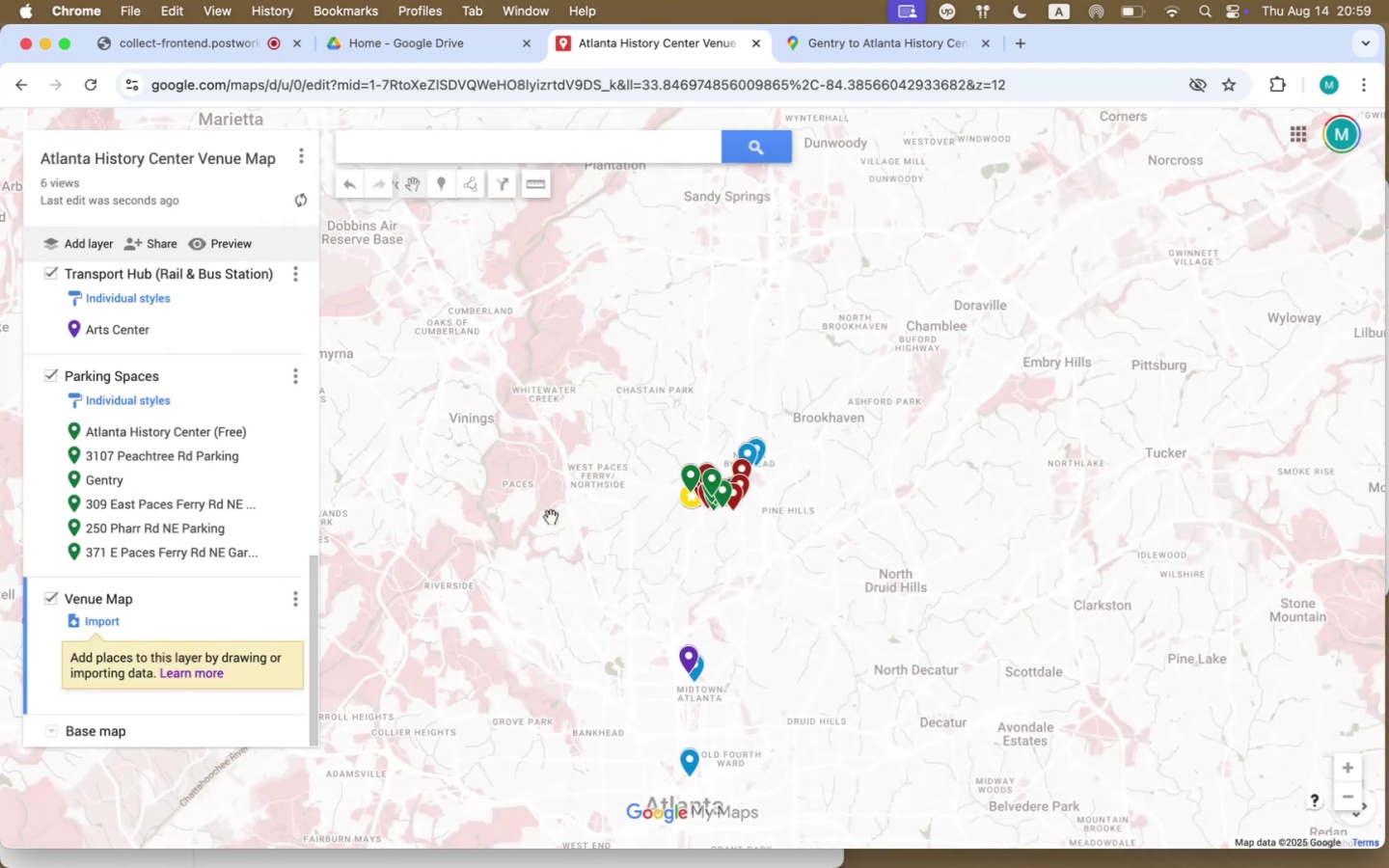 
scroll: coordinate [694, 560], scroll_direction: up, amount: 46.0
 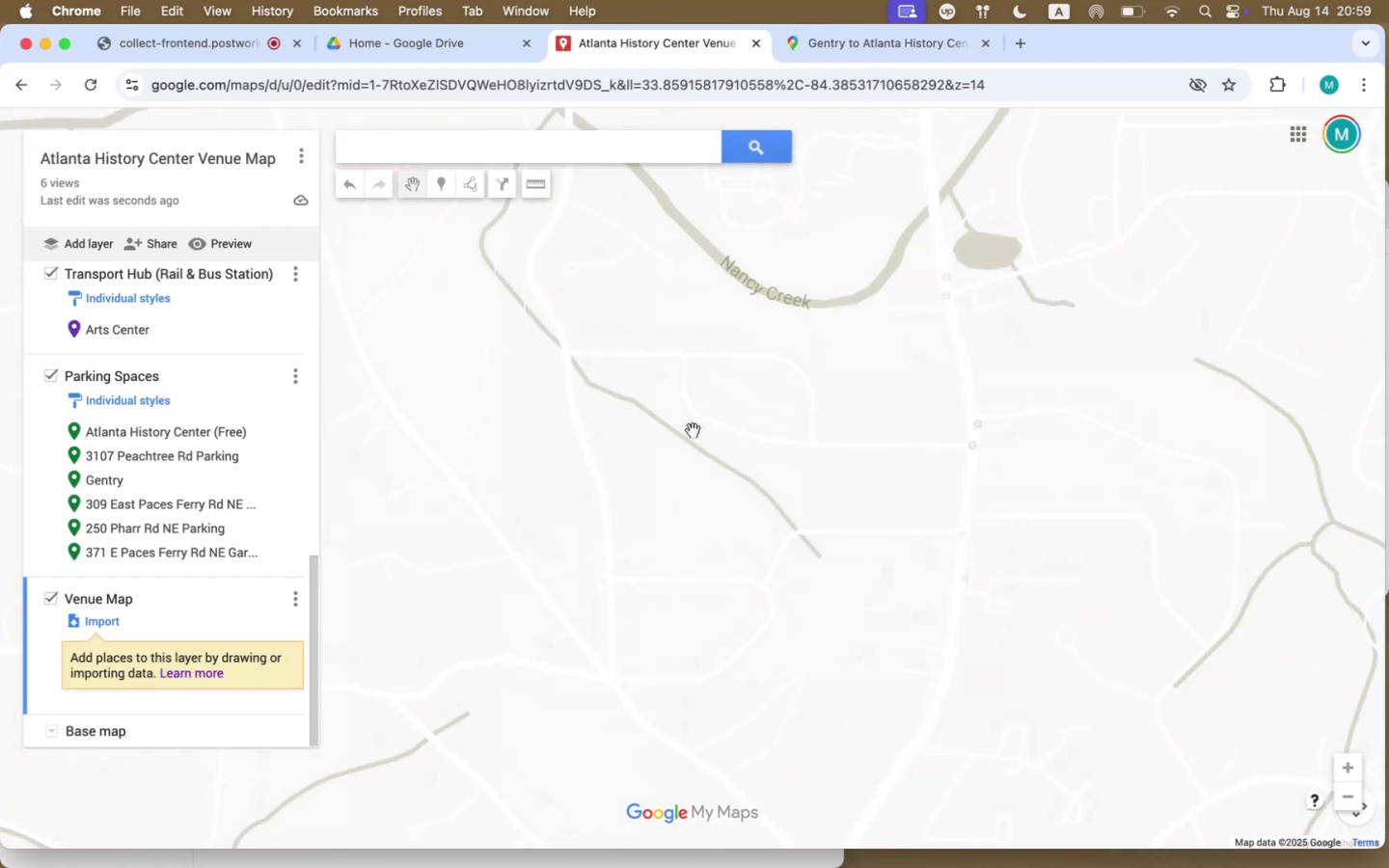 
left_click_drag(start_coordinate=[690, 567], to_coordinate=[718, 301])
 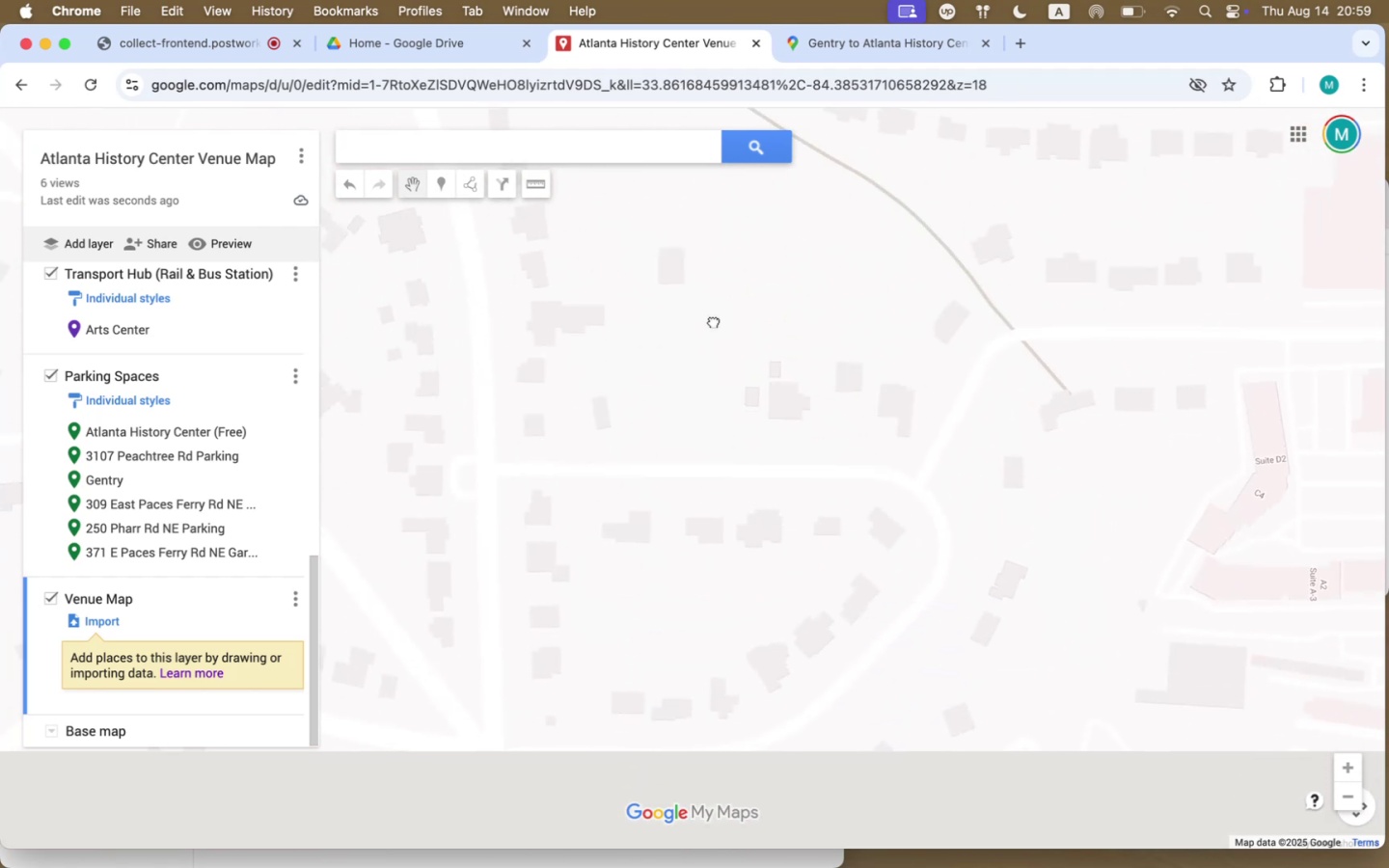 
left_click_drag(start_coordinate=[691, 572], to_coordinate=[706, 346])
 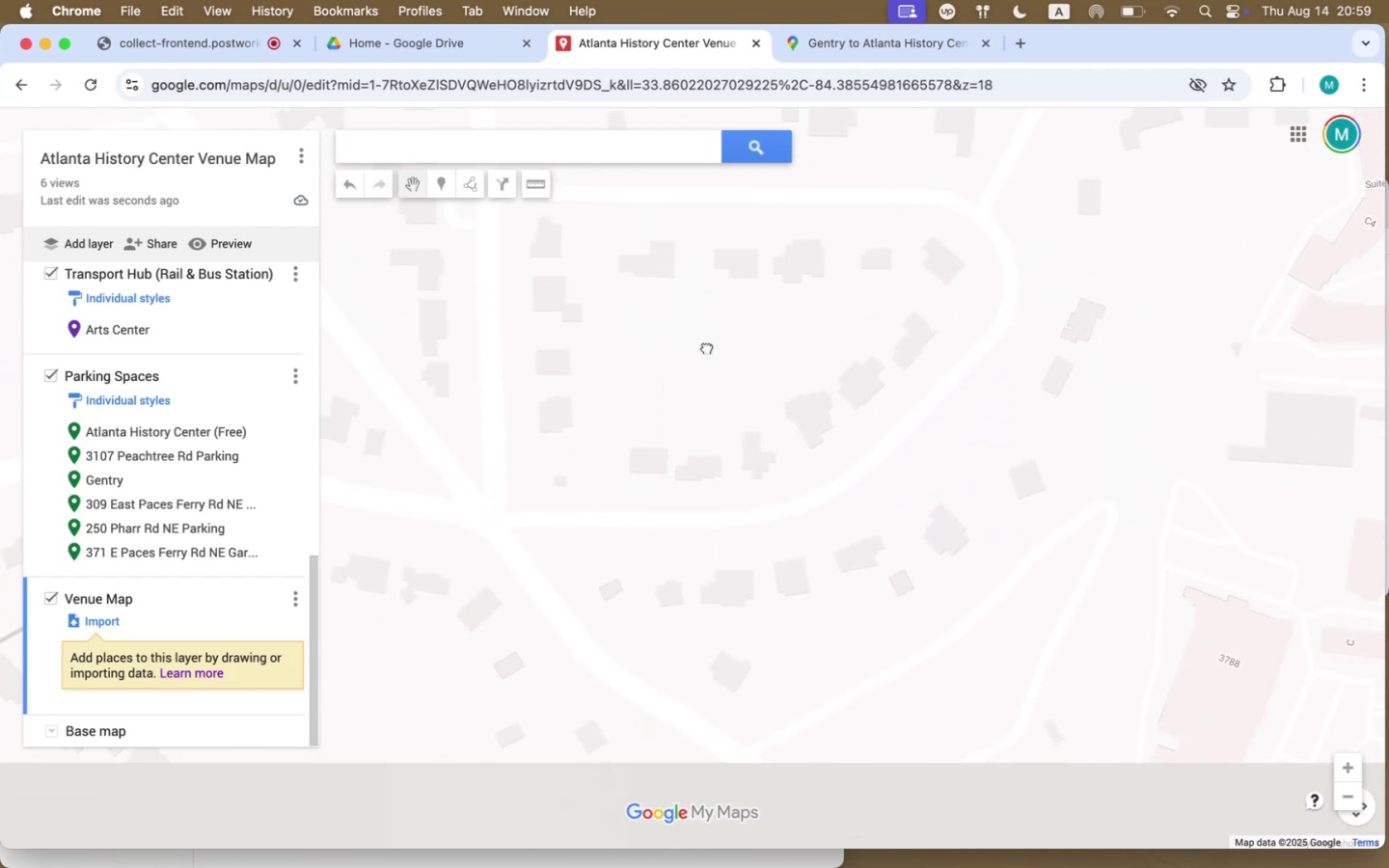 
left_click_drag(start_coordinate=[640, 588], to_coordinate=[668, 404])
 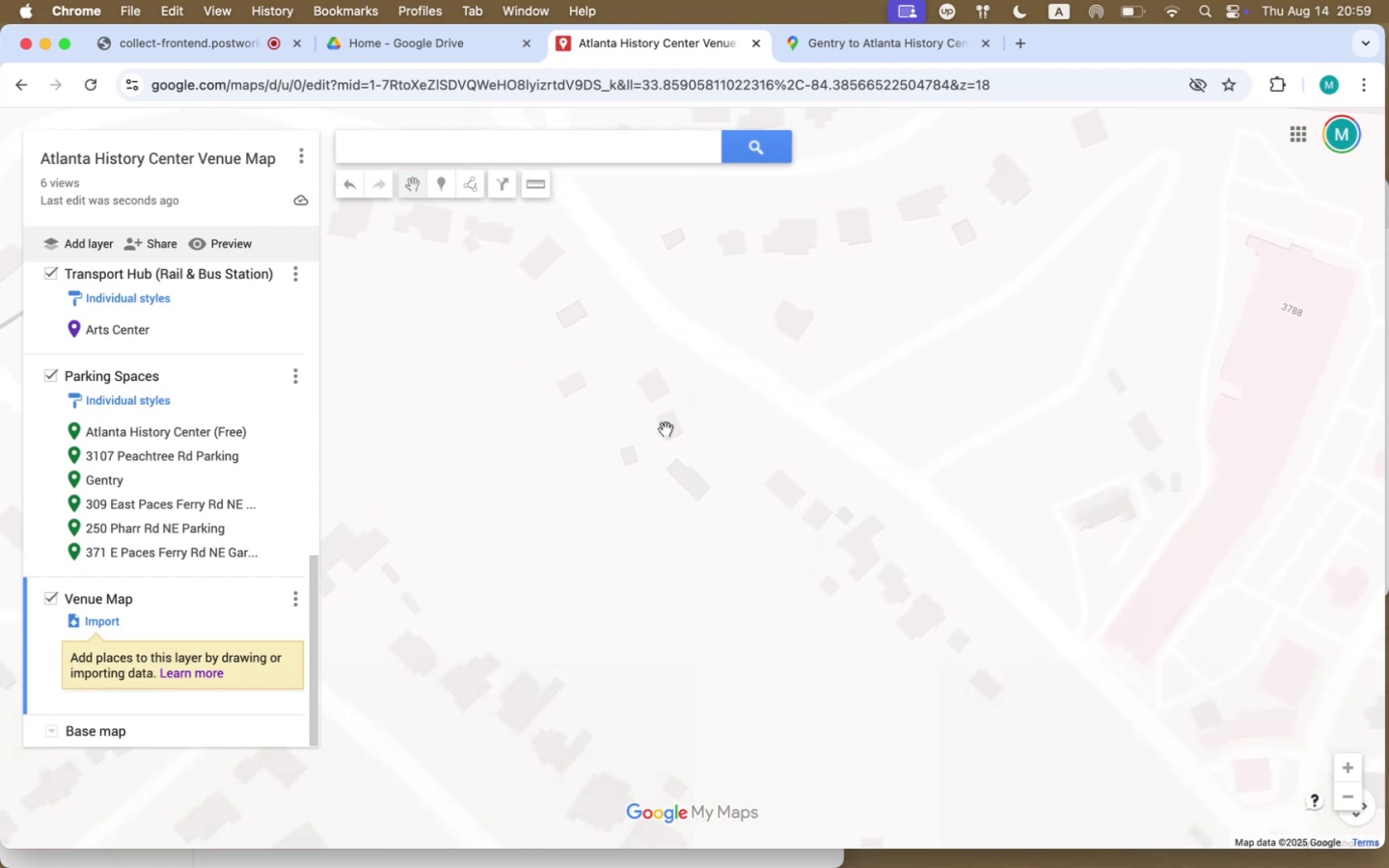 
left_click_drag(start_coordinate=[654, 576], to_coordinate=[651, 557])
 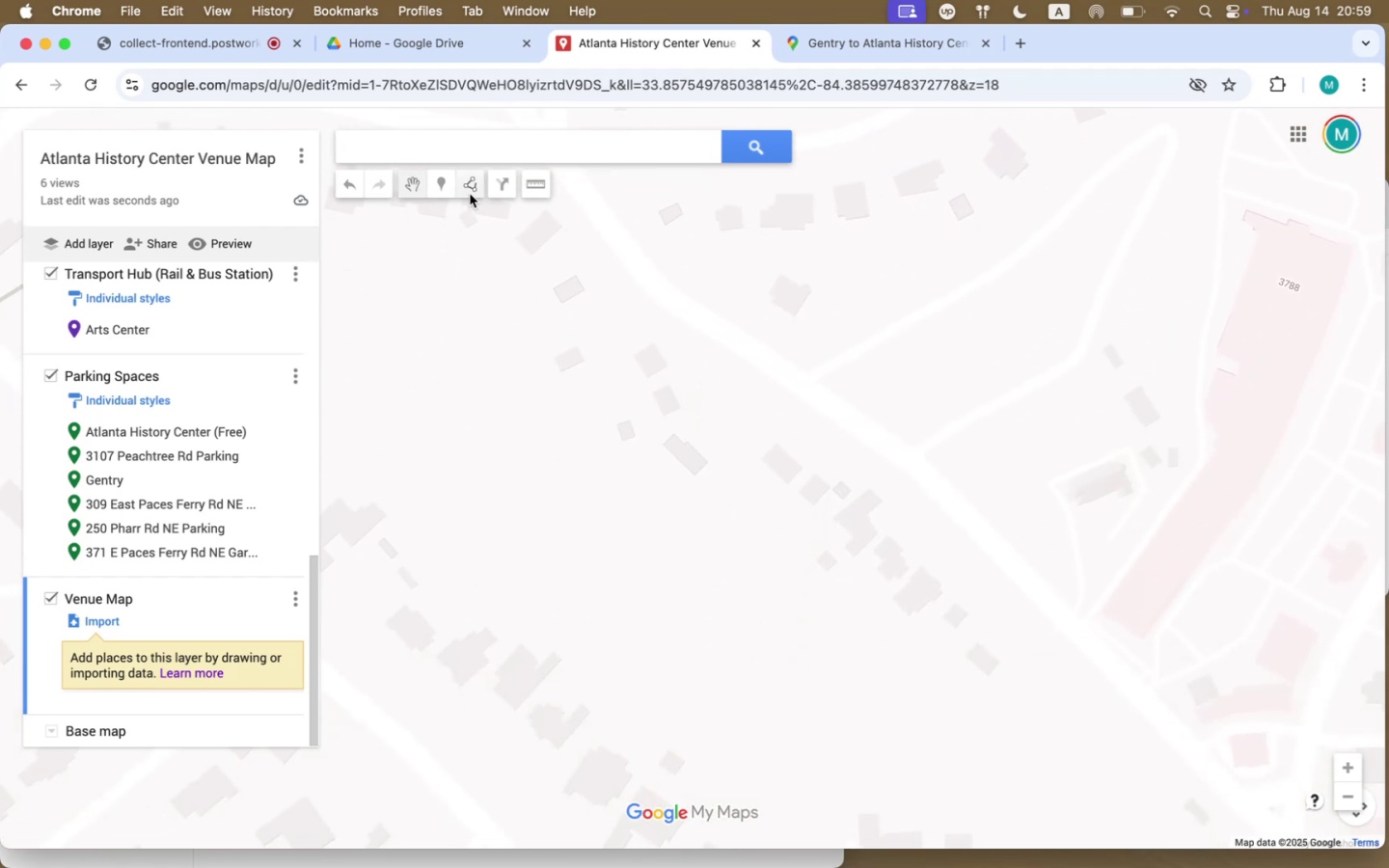 
left_click([498, 149])
 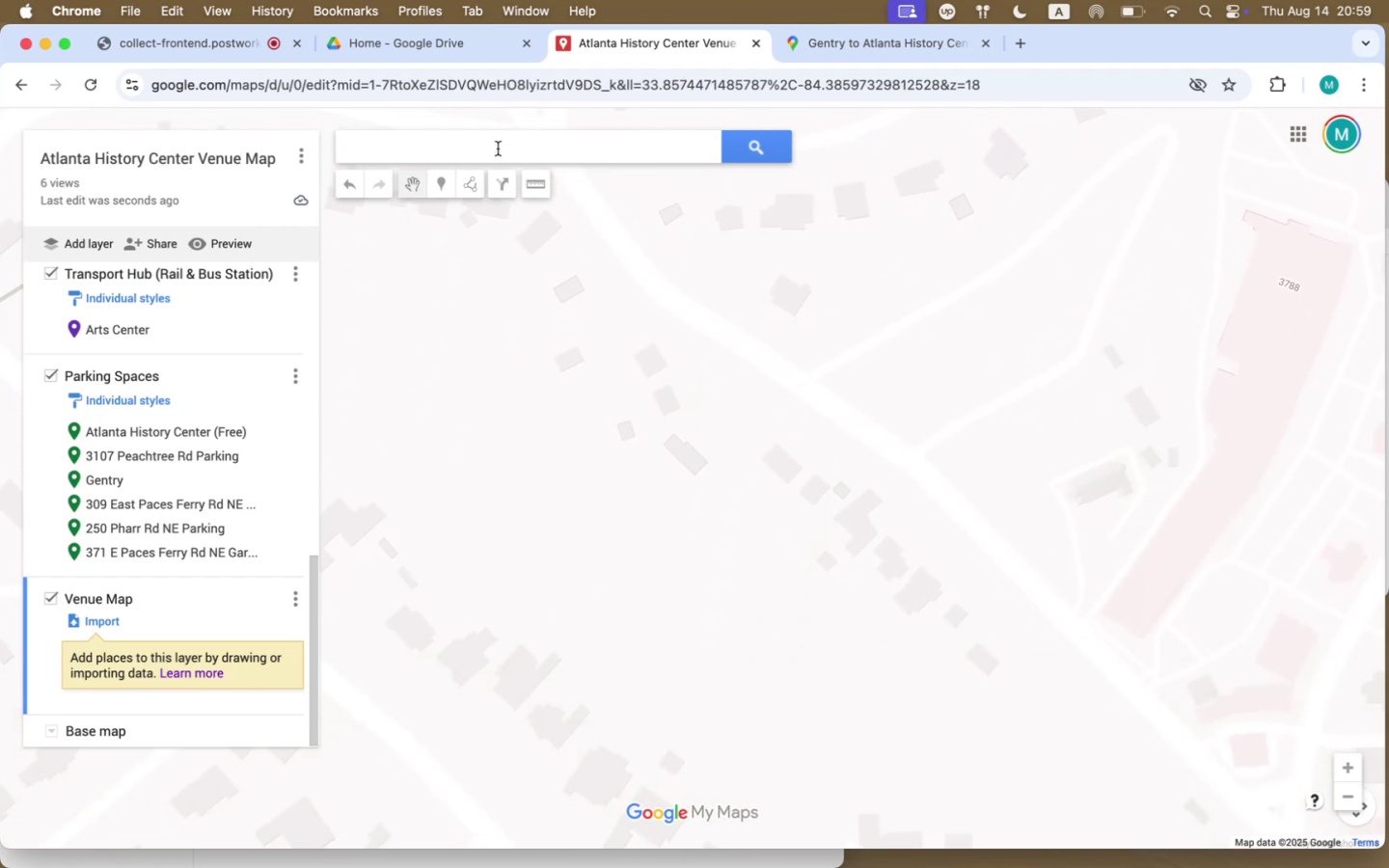 
key(A)
 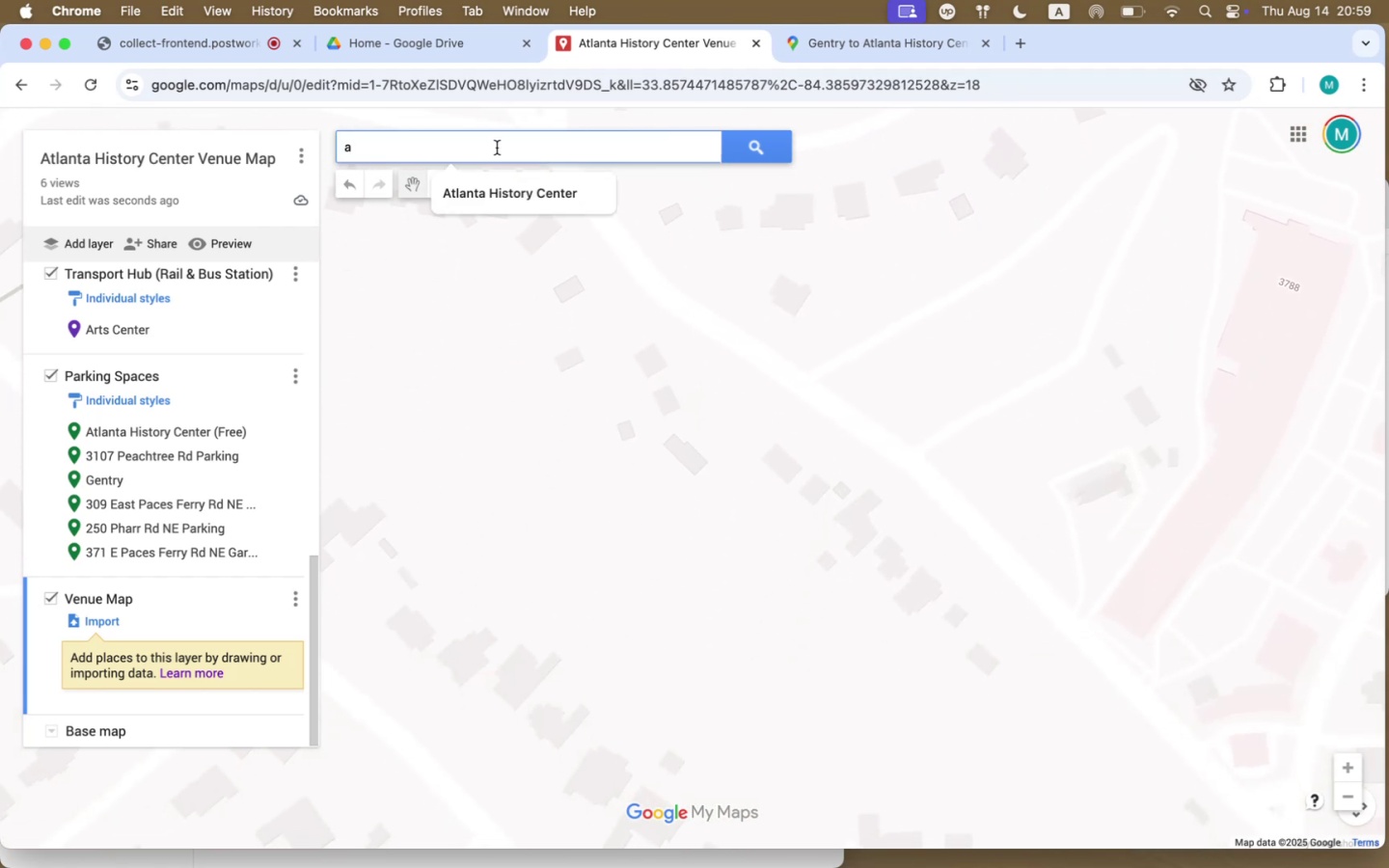 
left_click([498, 198])
 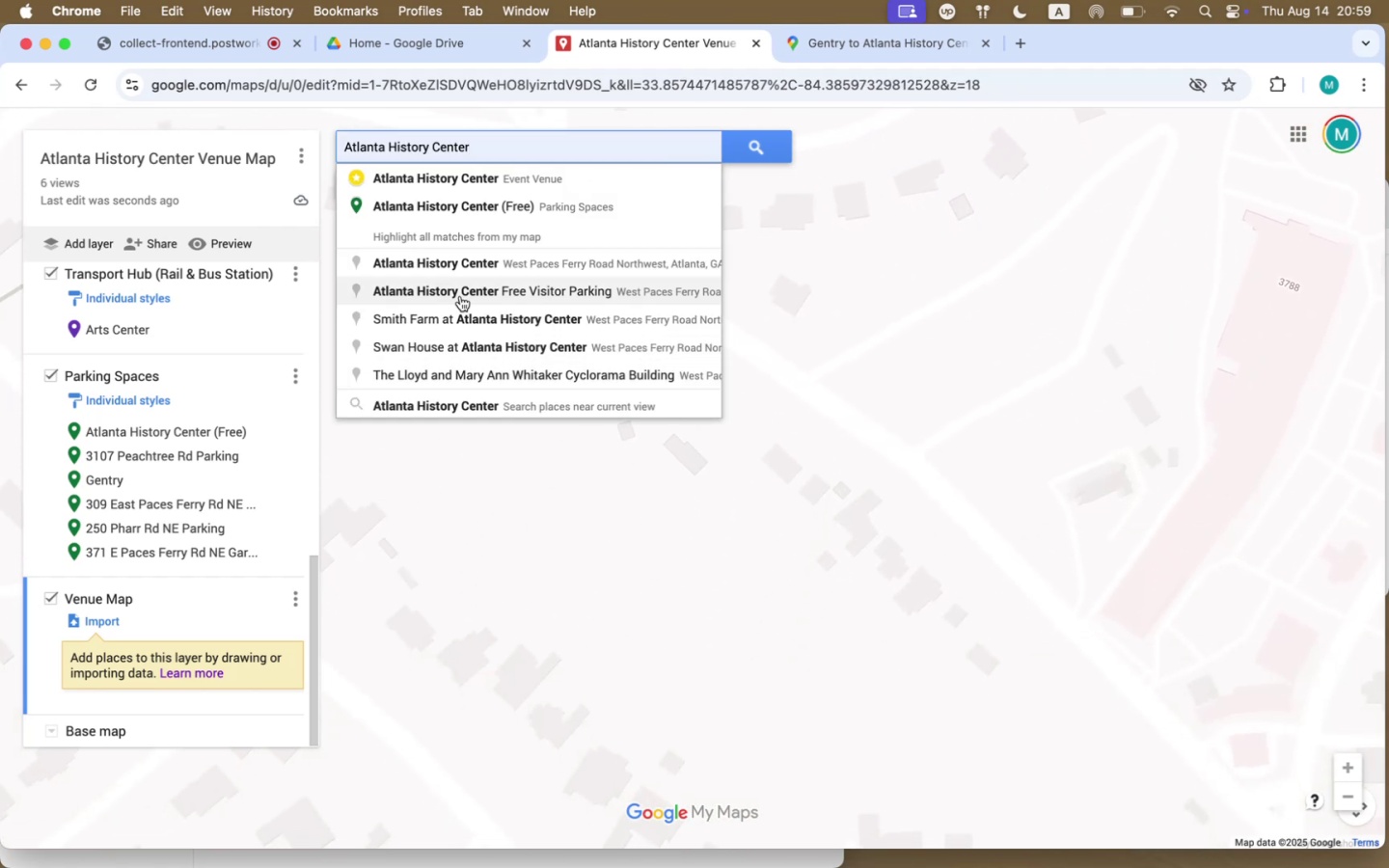 
left_click([461, 179])
 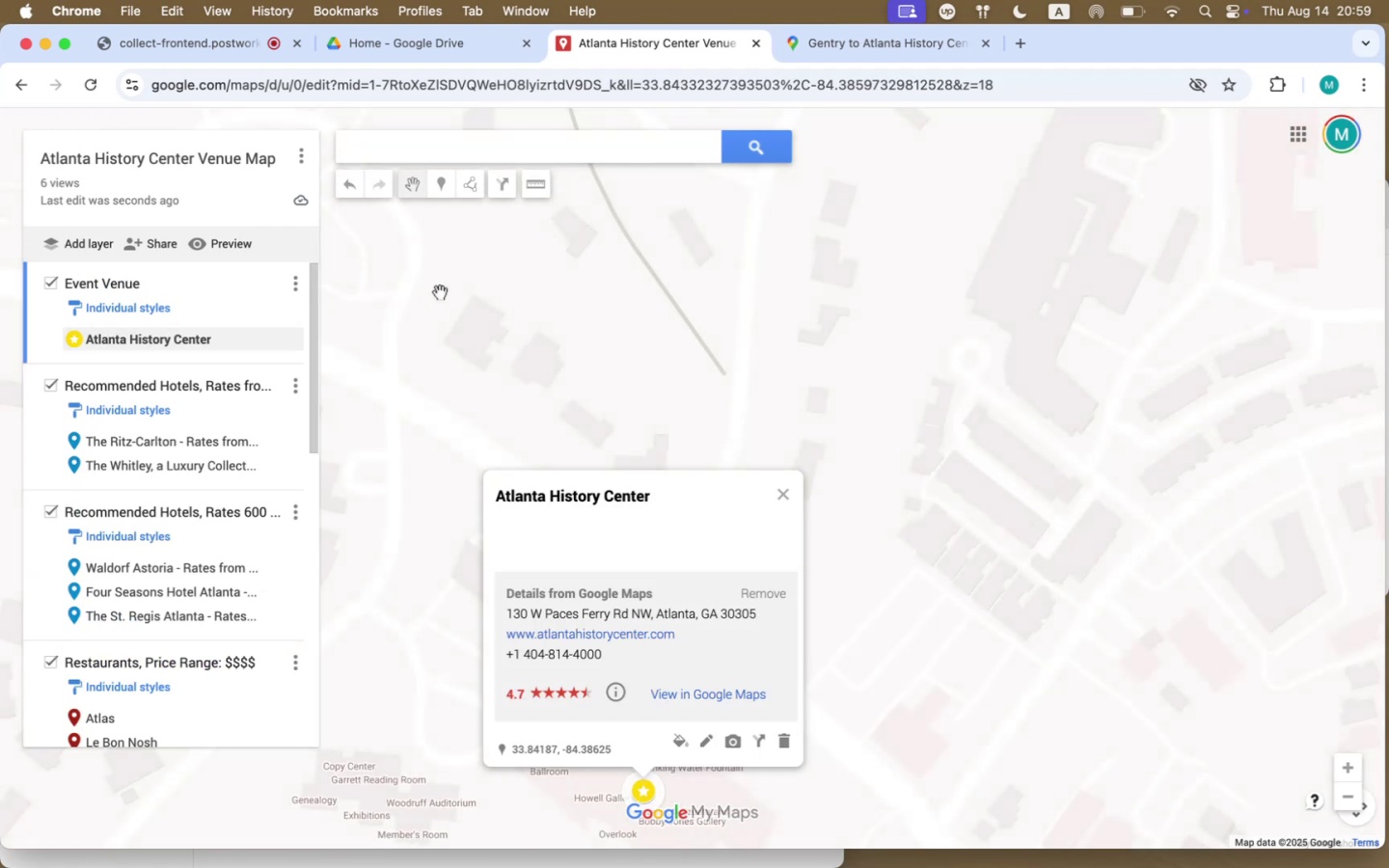 
left_click_drag(start_coordinate=[949, 653], to_coordinate=[1004, 418])
 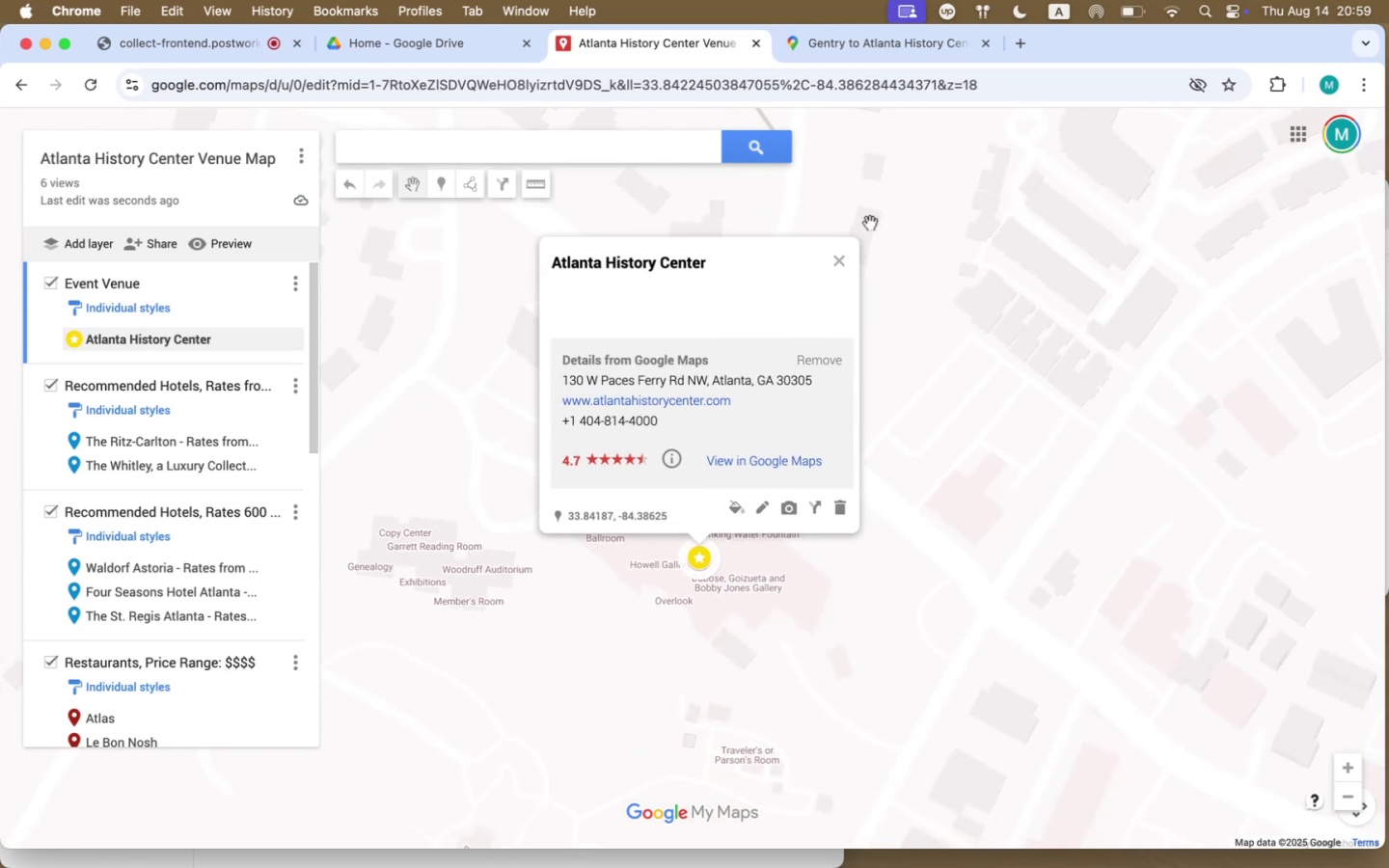 
left_click([840, 260])
 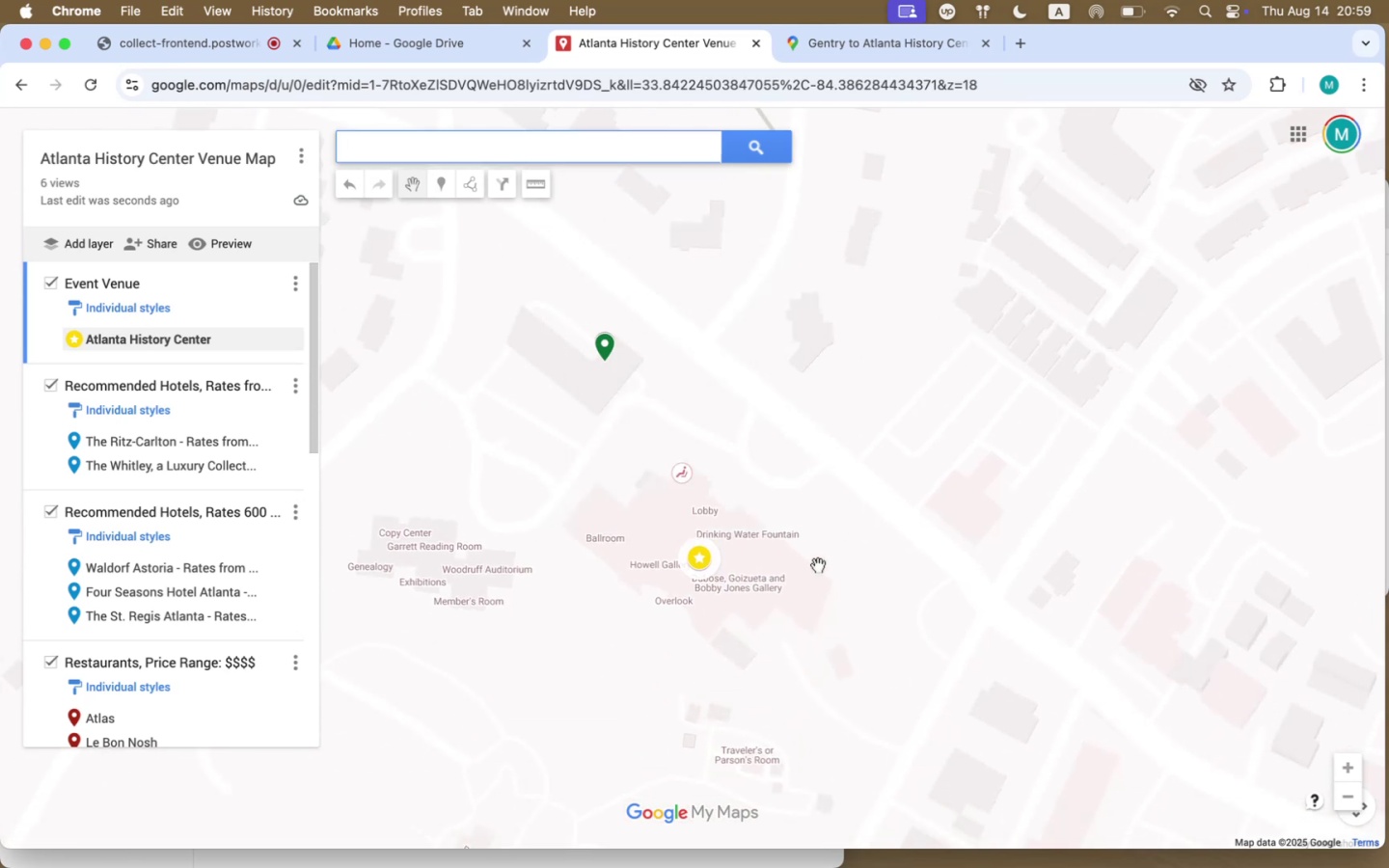 
scroll: coordinate [790, 505], scroll_direction: up, amount: 3.0
 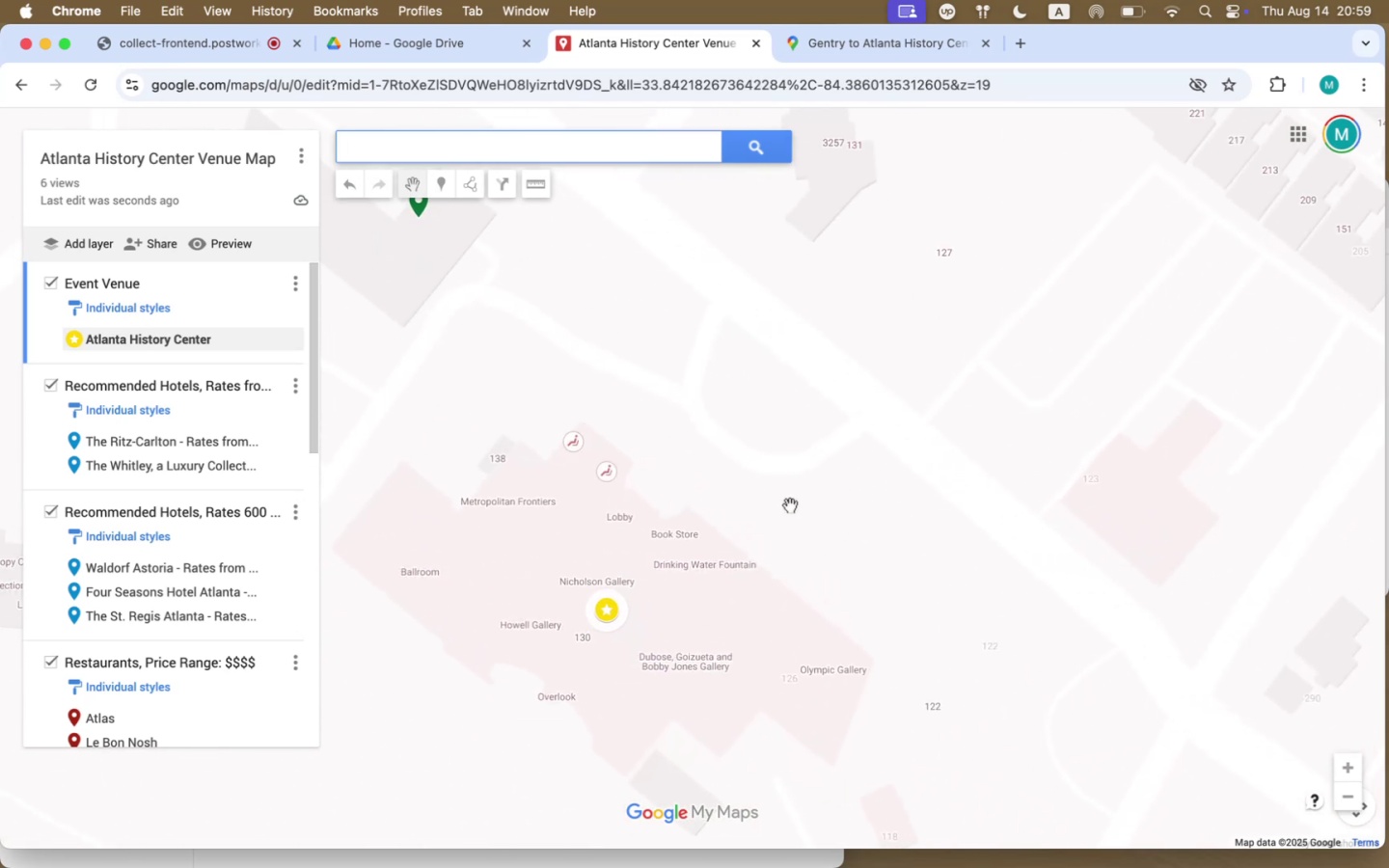 
left_click_drag(start_coordinate=[739, 510], to_coordinate=[865, 383])
 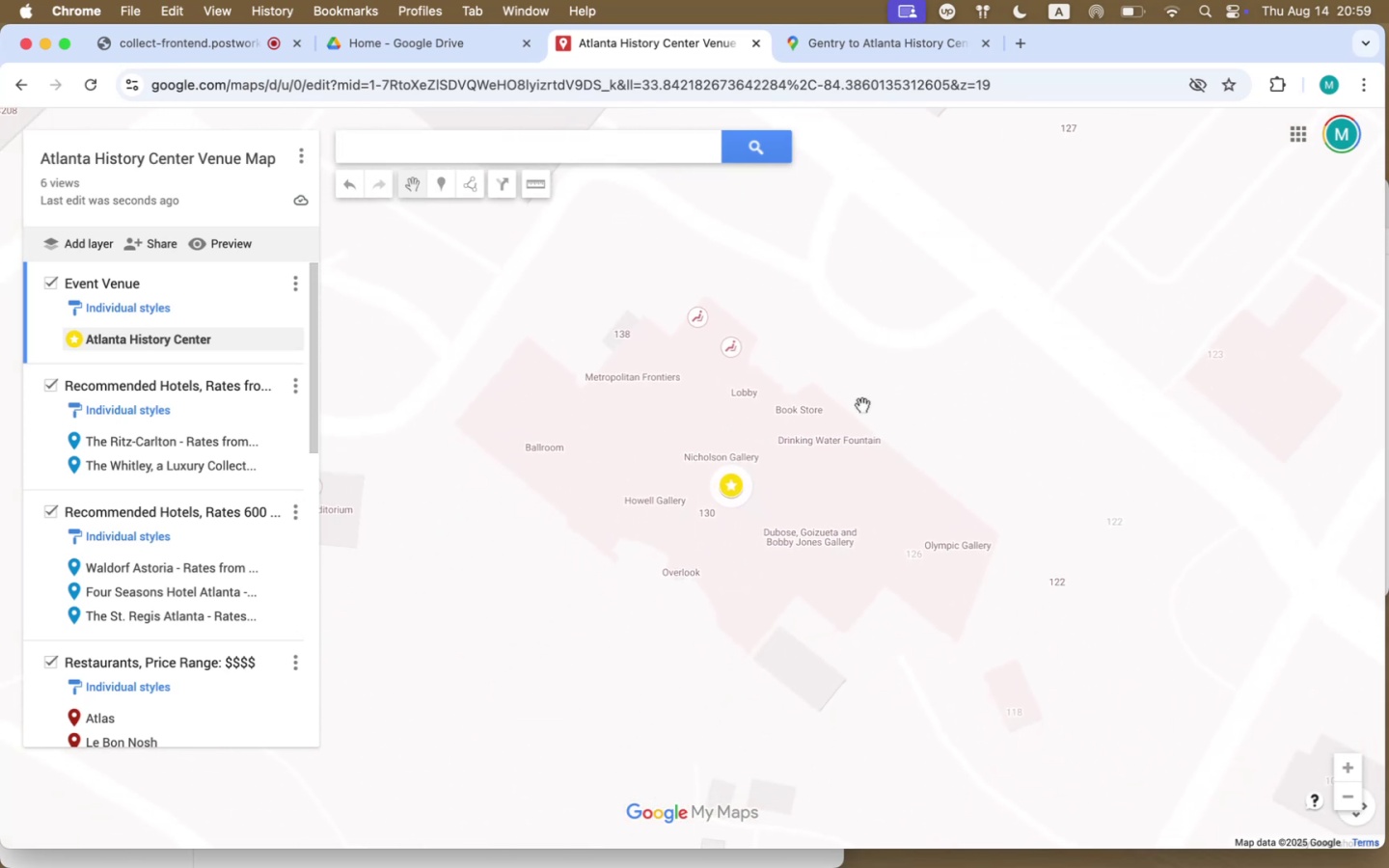 
scroll: coordinate [858, 417], scroll_direction: up, amount: 5.0
 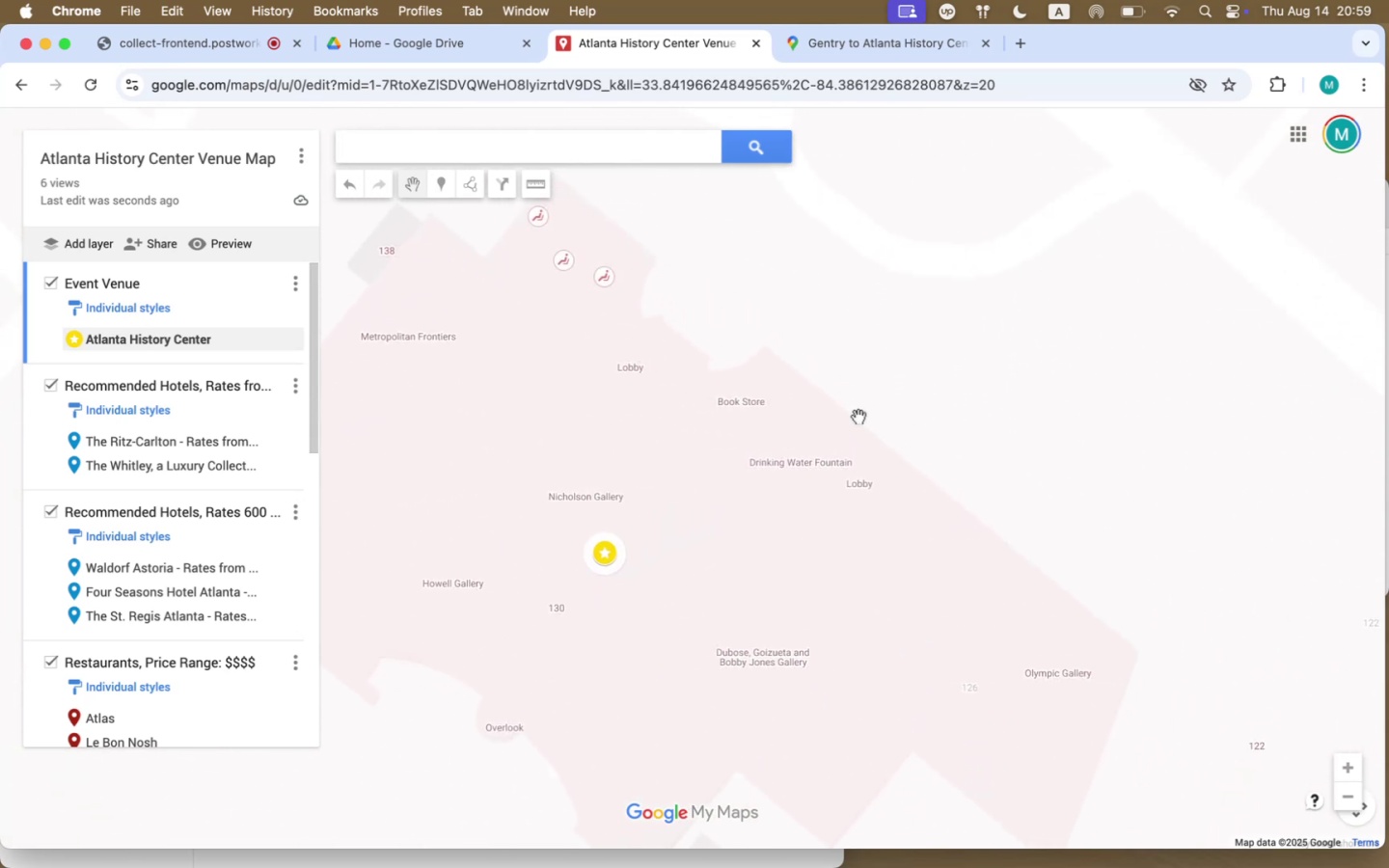 
left_click_drag(start_coordinate=[532, 444], to_coordinate=[790, 361])
 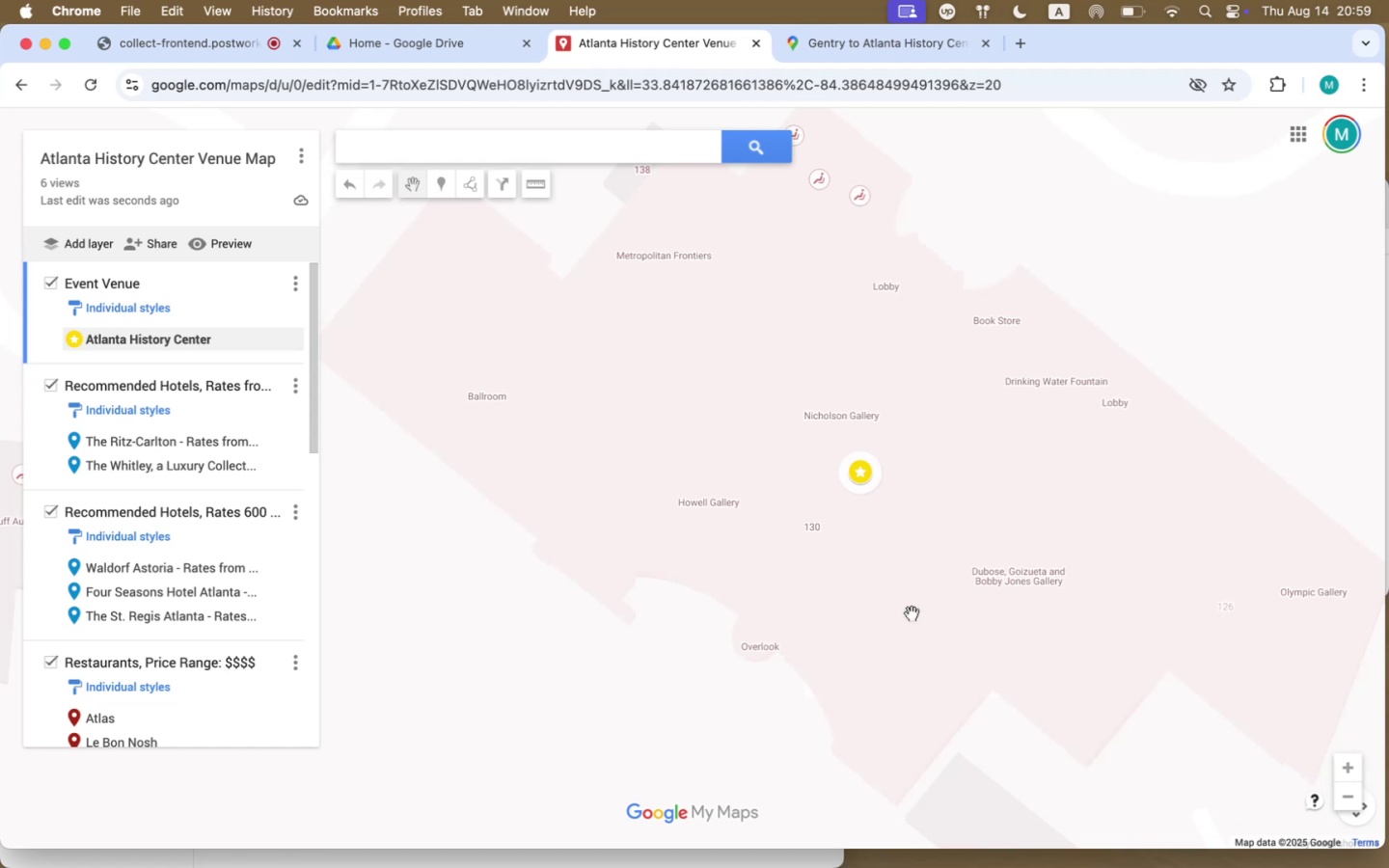 
scroll: coordinate [911, 613], scroll_direction: up, amount: 6.0
 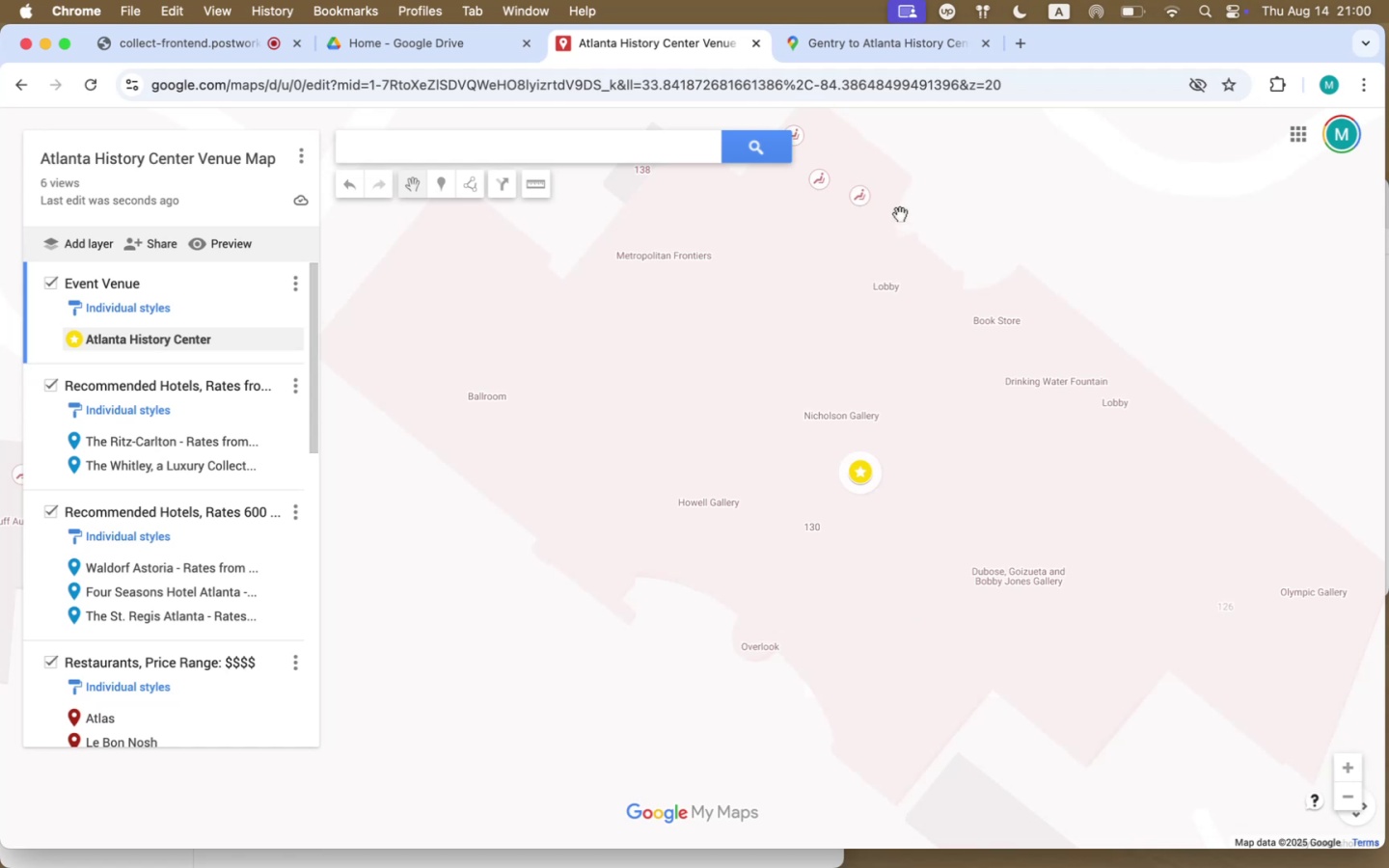 
left_click([887, 45])
 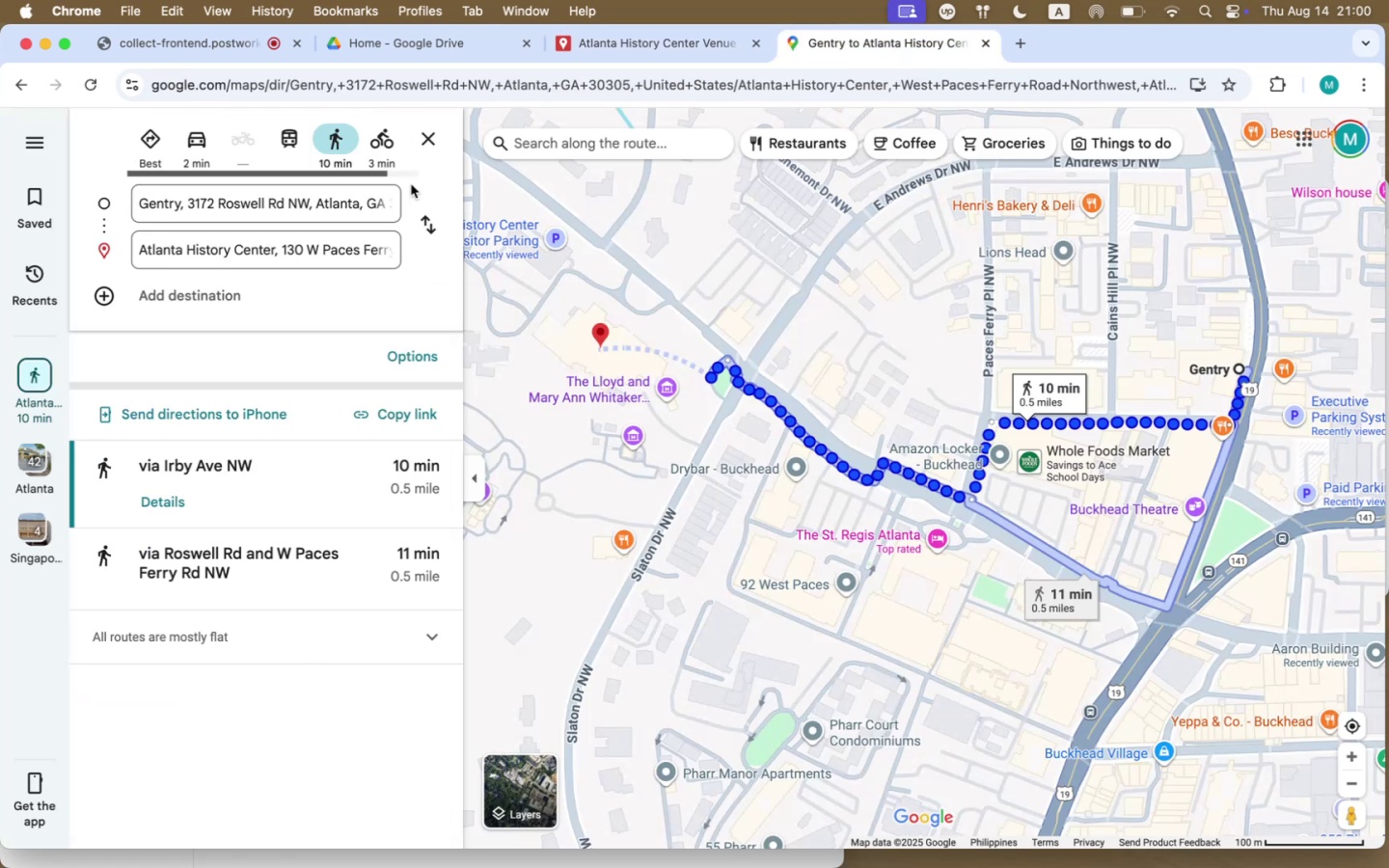 
left_click([428, 136])
 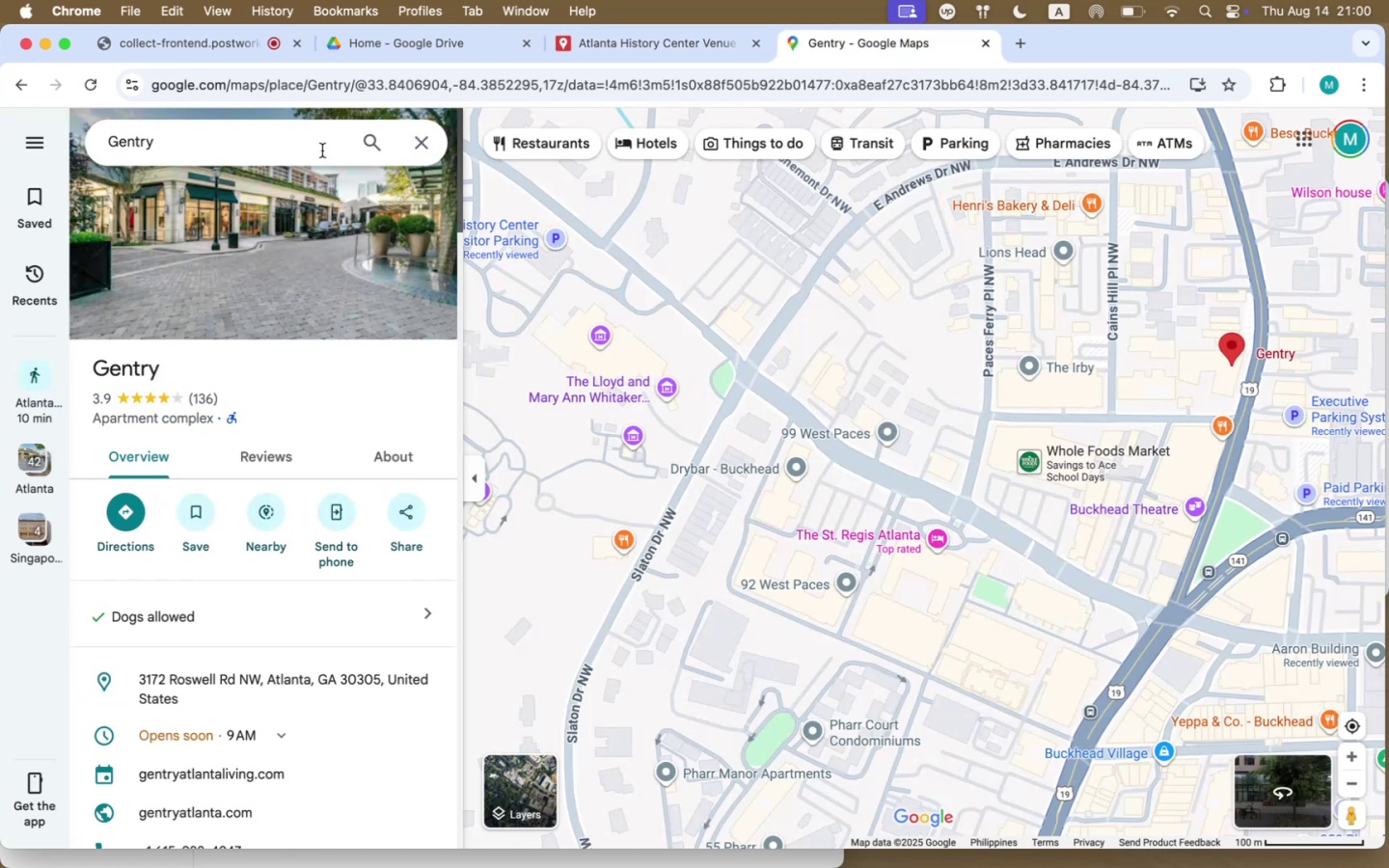 
double_click([207, 148])
 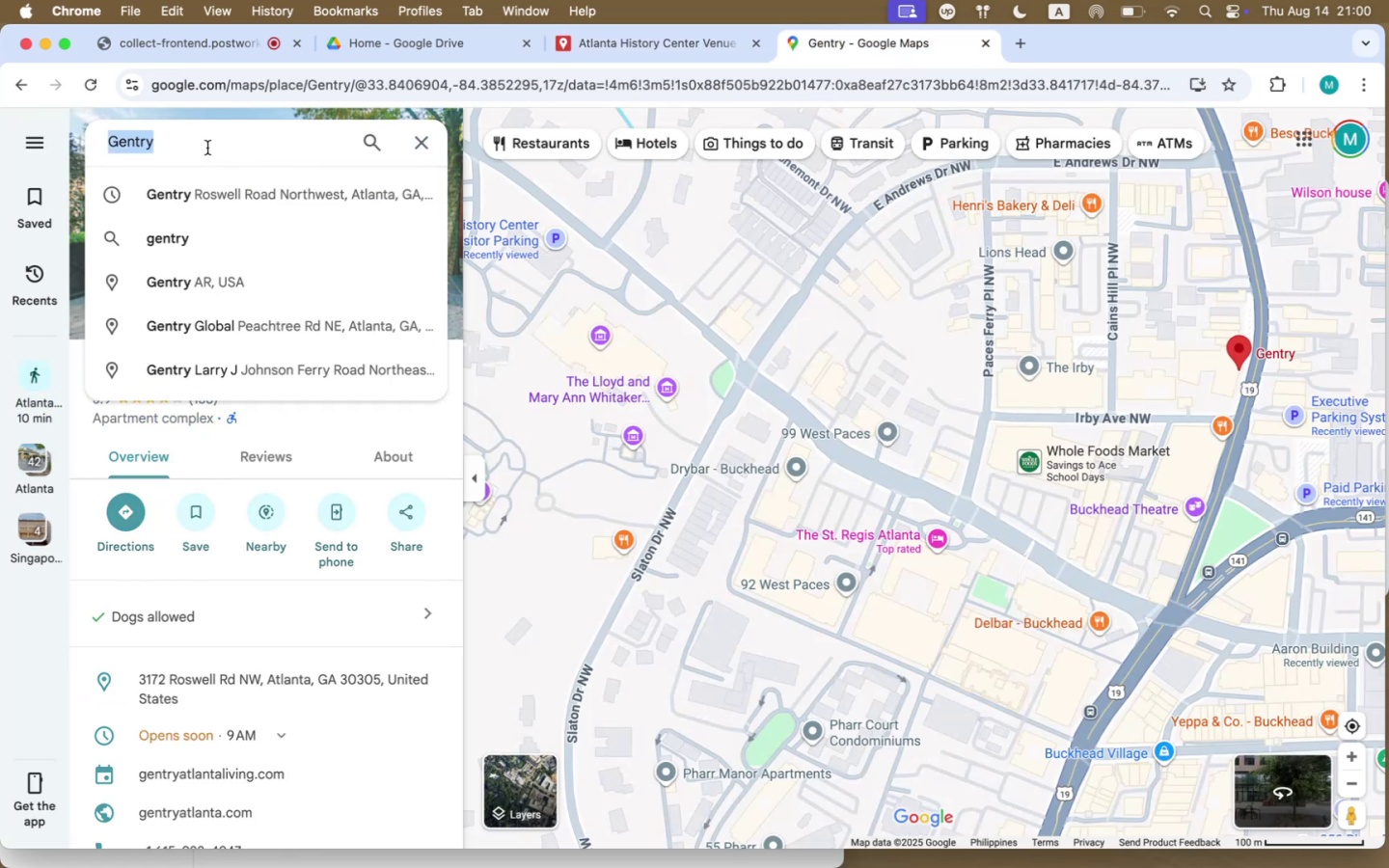 
type(atlanta )
 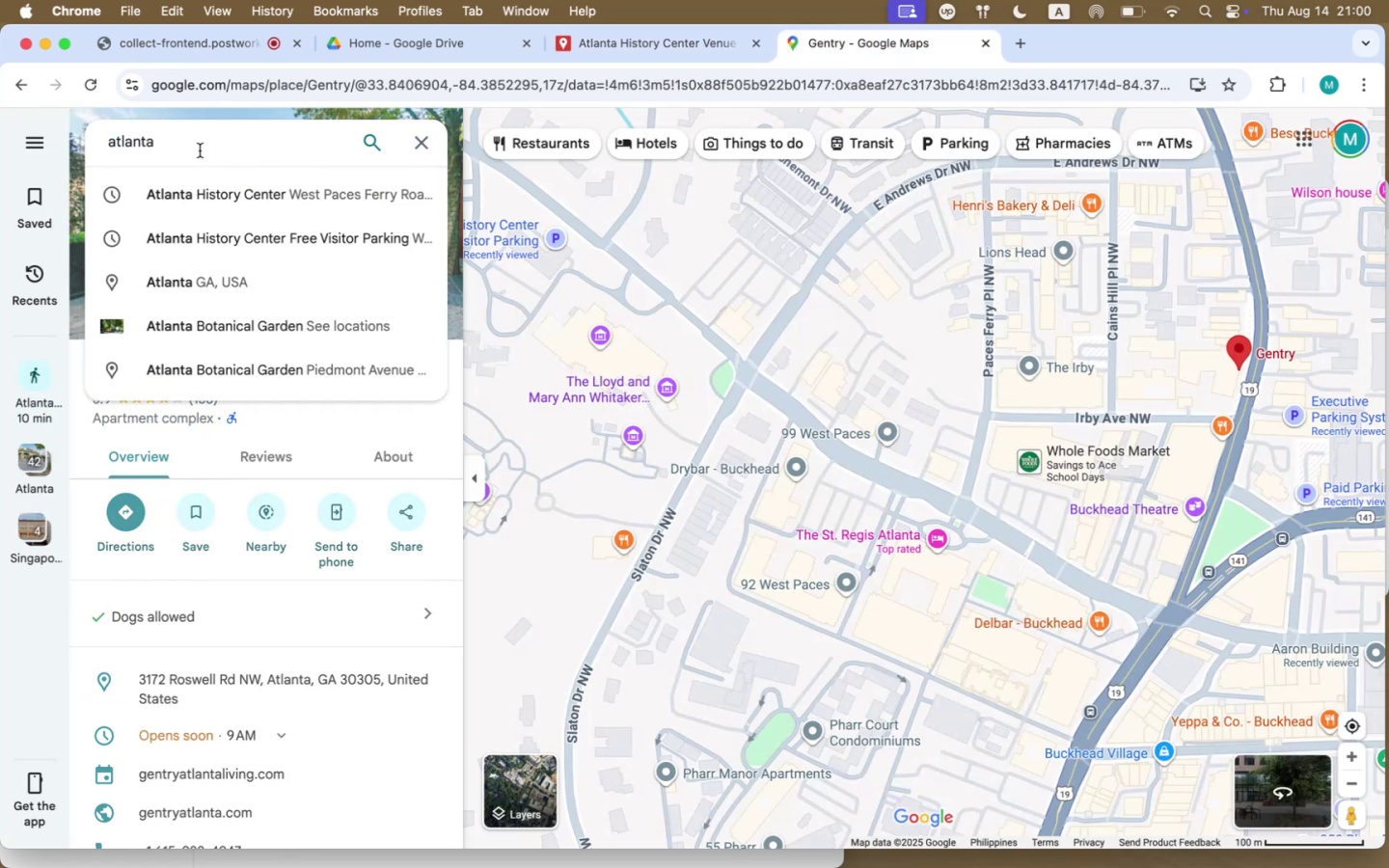 
left_click([200, 195])
 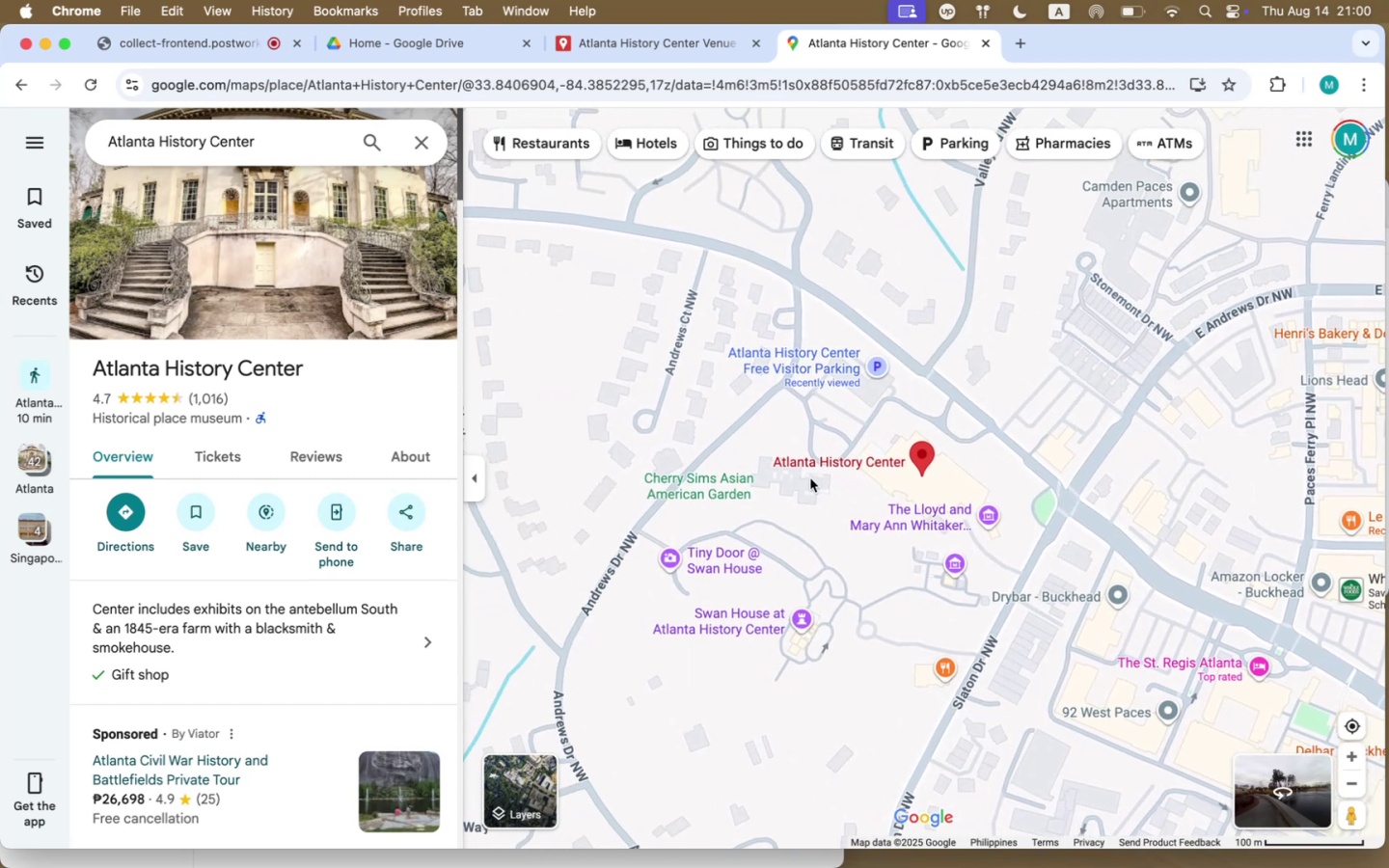 
left_click([839, 462])
 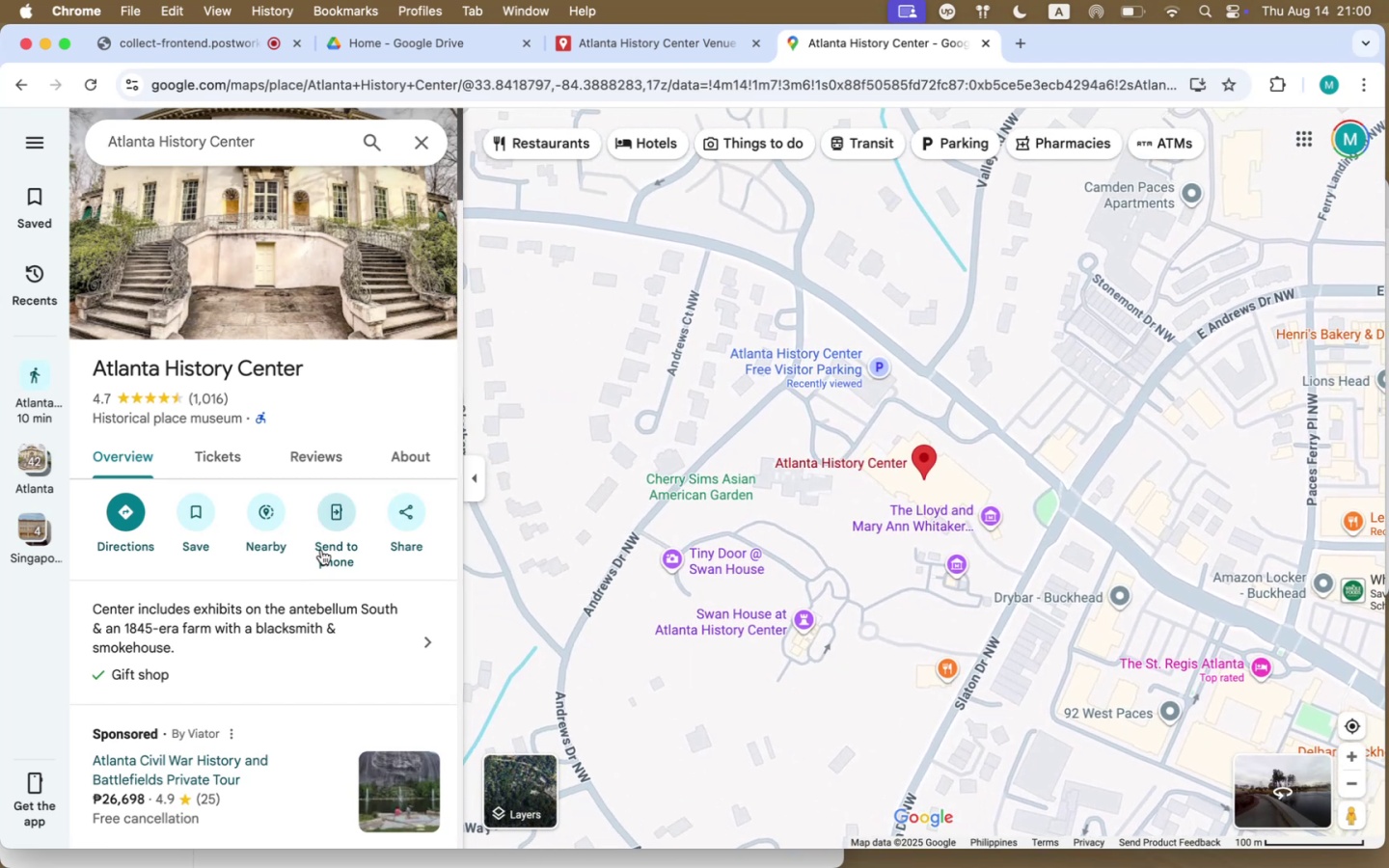 
left_click_drag(start_coordinate=[846, 524], to_coordinate=[654, 441])
 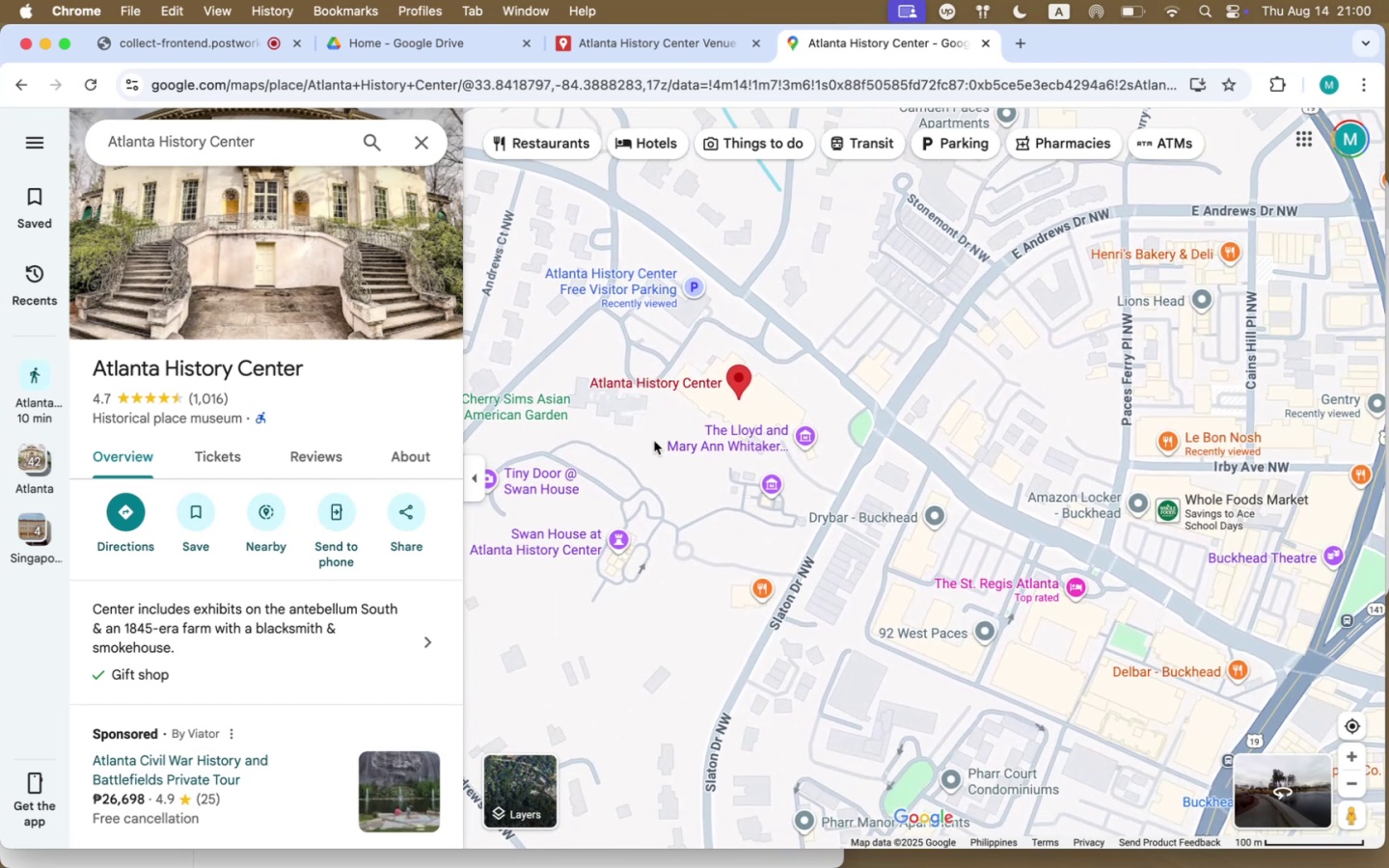 
scroll: coordinate [654, 441], scroll_direction: up, amount: 41.0
 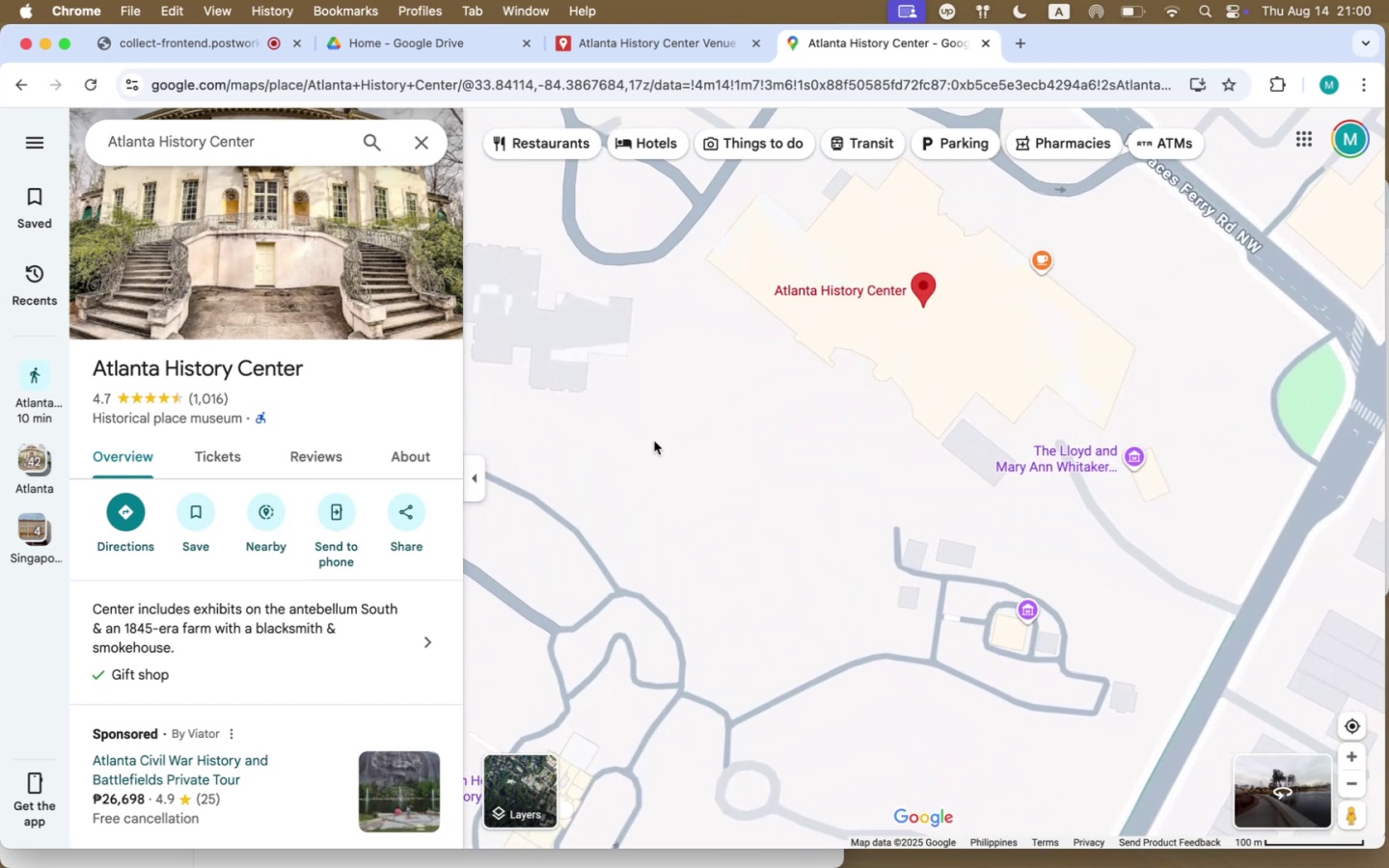 
left_click_drag(start_coordinate=[868, 335], to_coordinate=[812, 480])
 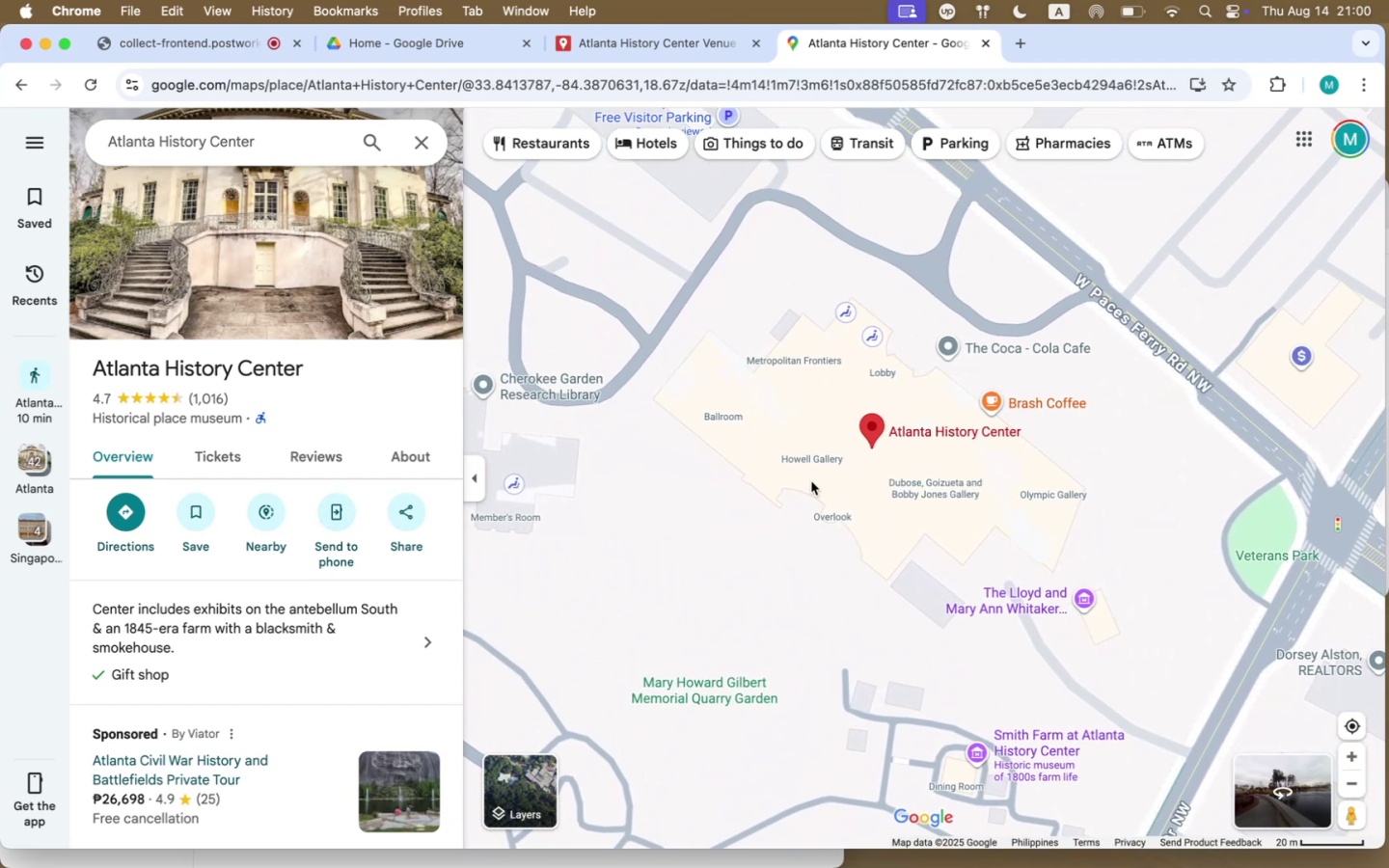 
scroll: coordinate [811, 481], scroll_direction: up, amount: 13.0
 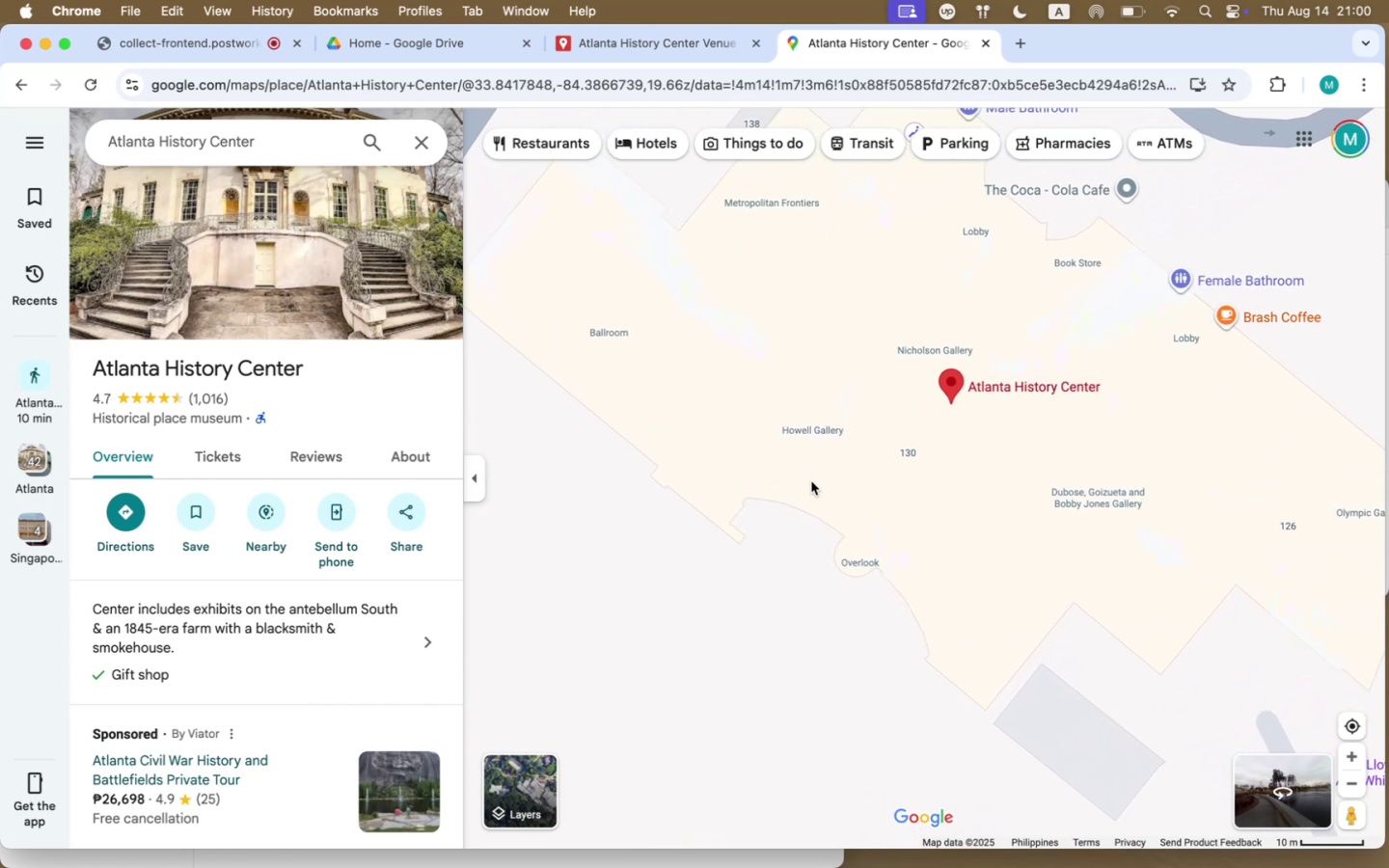 
left_click_drag(start_coordinate=[803, 289], to_coordinate=[803, 445])
 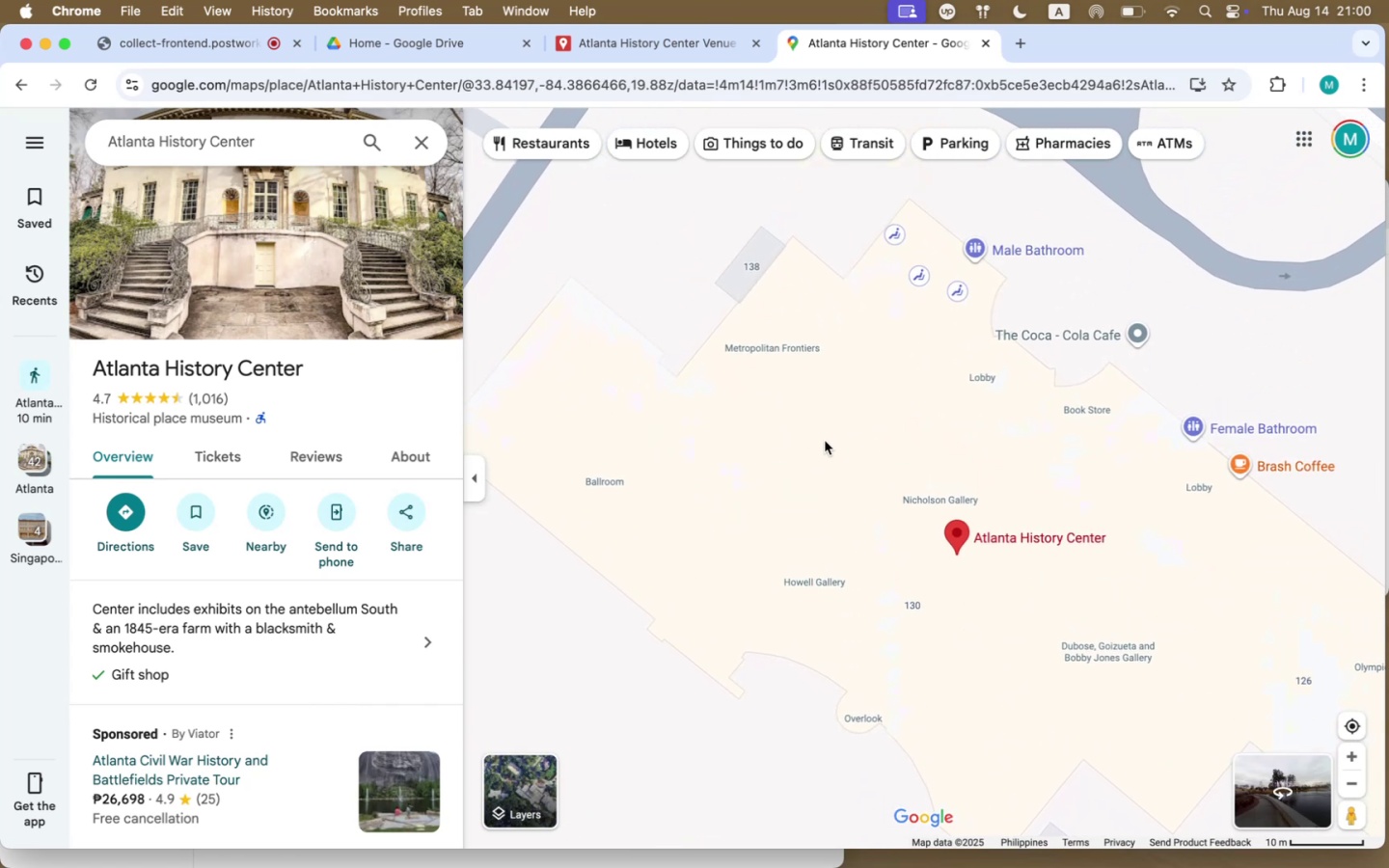 
scroll: coordinate [825, 441], scroll_direction: up, amount: 1.0
 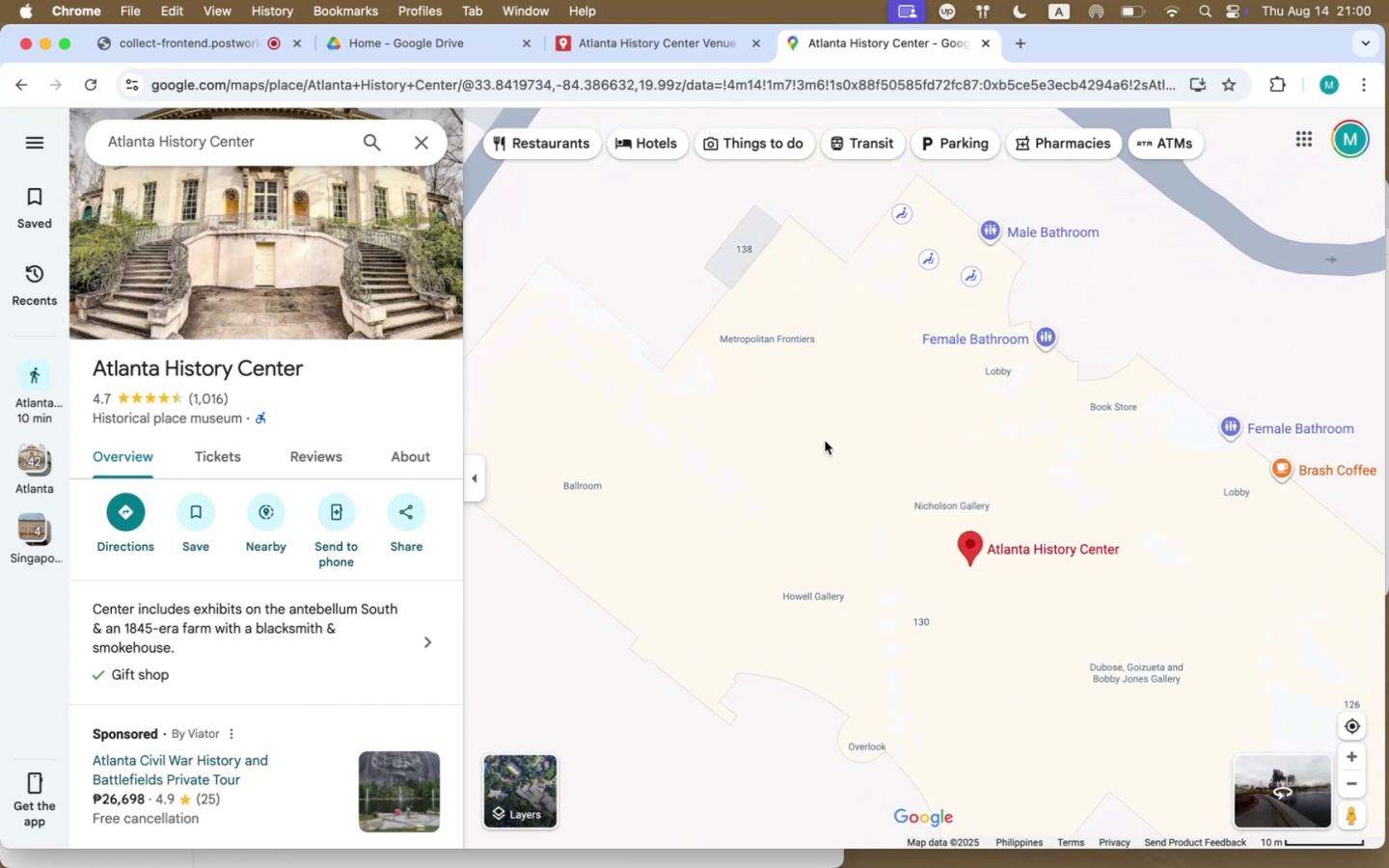 
scroll: coordinate [825, 441], scroll_direction: down, amount: 2.0
 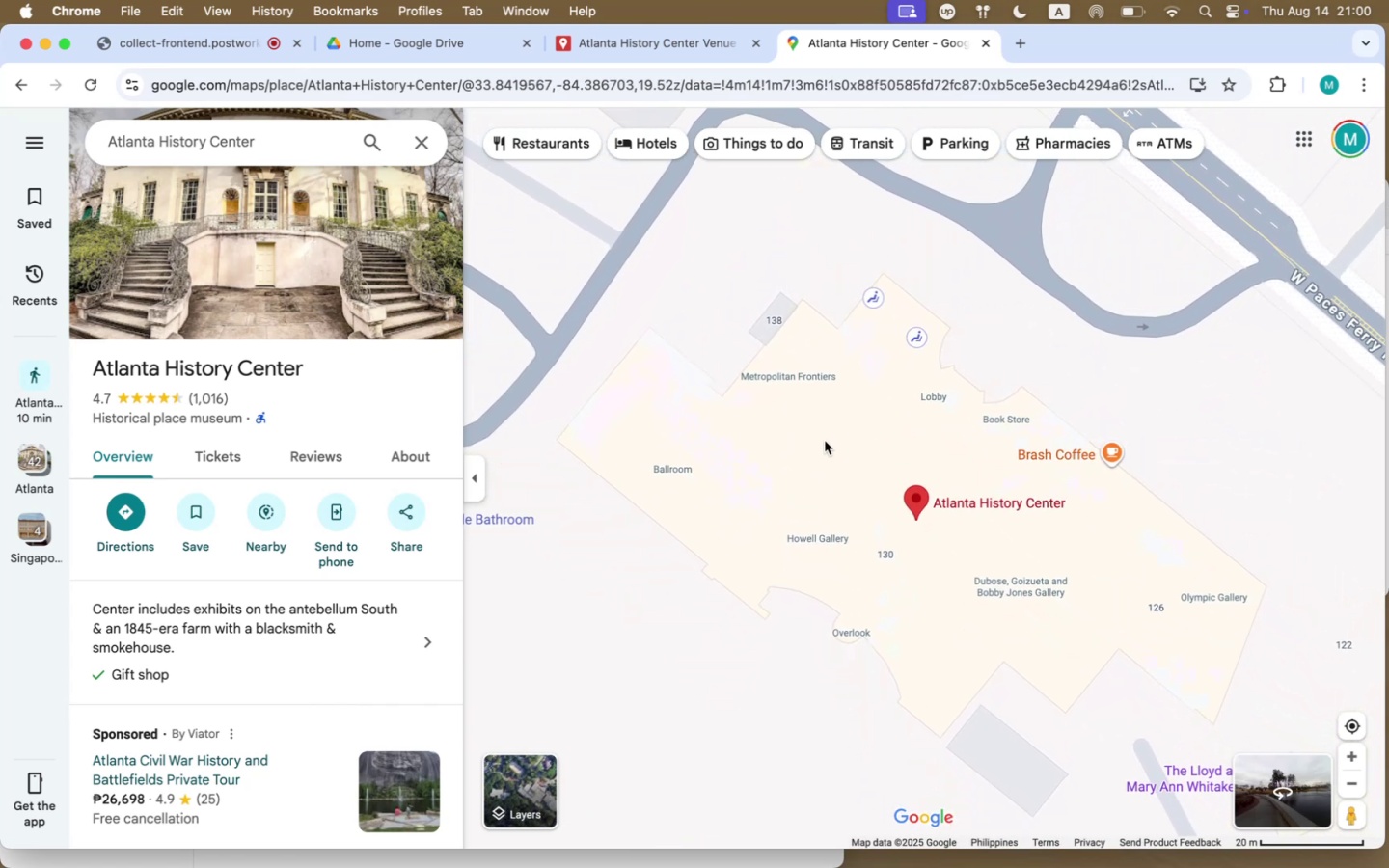 
scroll: coordinate [825, 441], scroll_direction: up, amount: 22.0
 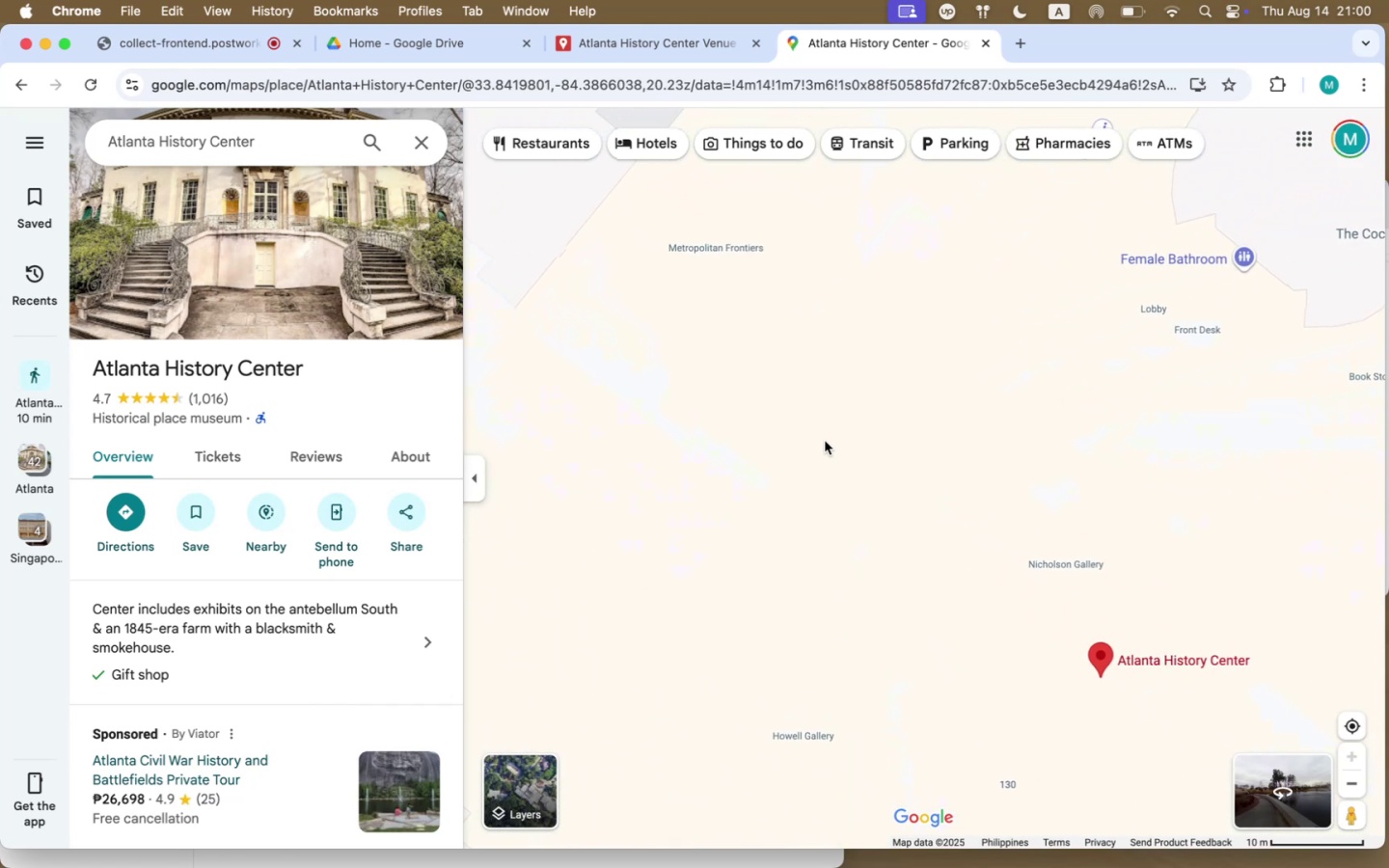 
left_click_drag(start_coordinate=[811, 460], to_coordinate=[1056, 234])
 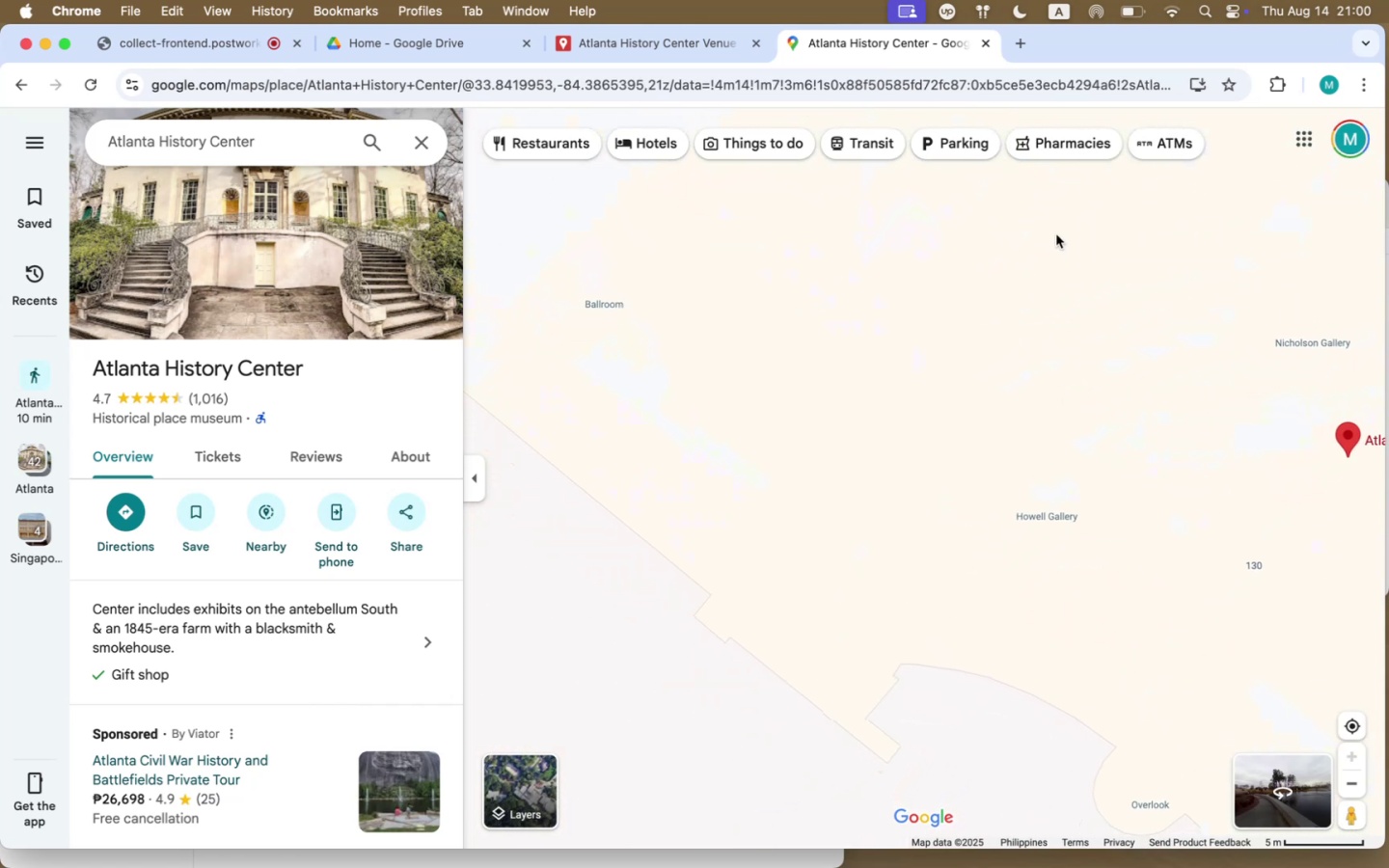 
scroll: coordinate [1023, 439], scroll_direction: up, amount: 33.0
 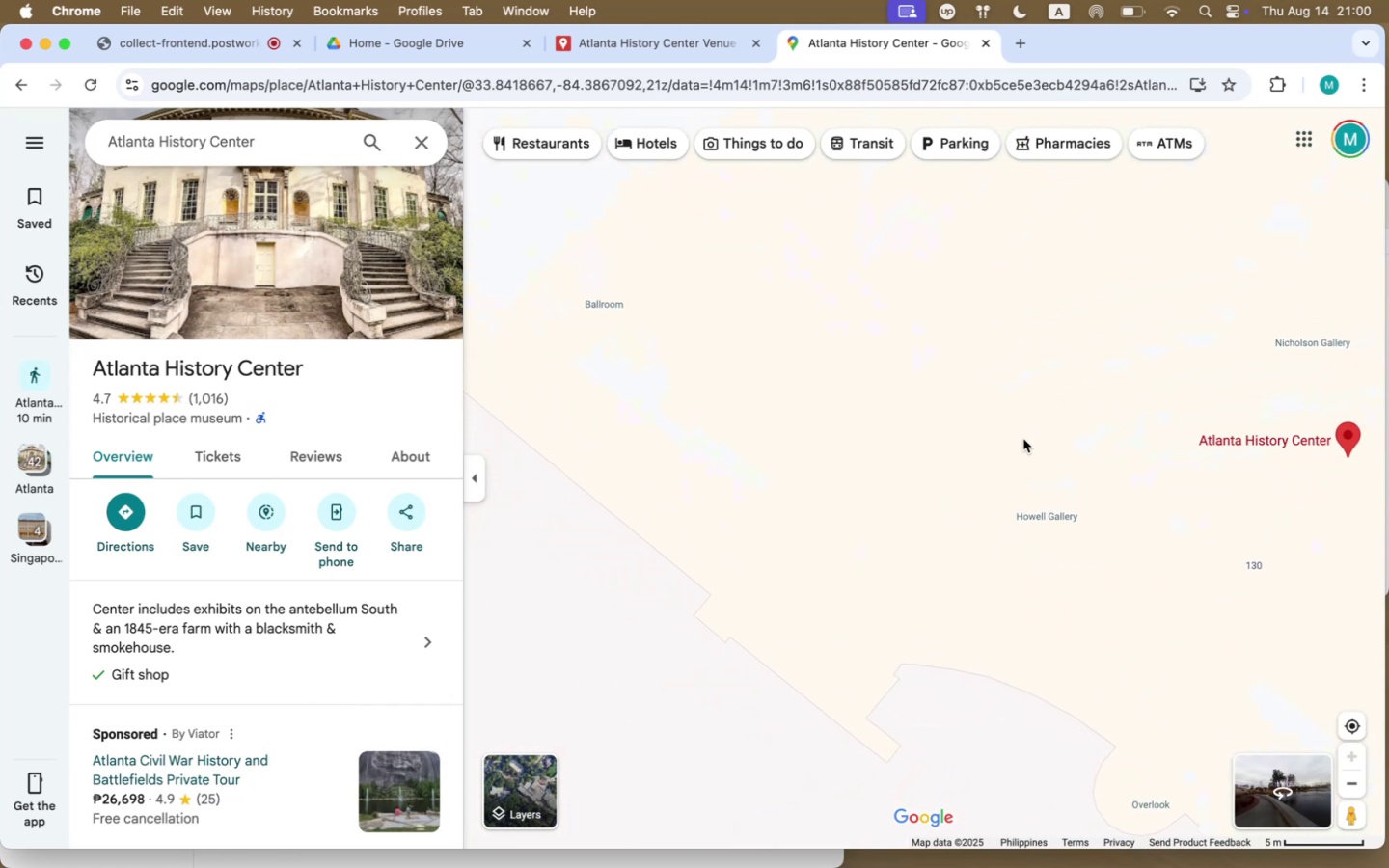 
scroll: coordinate [1023, 439], scroll_direction: down, amount: 13.0
 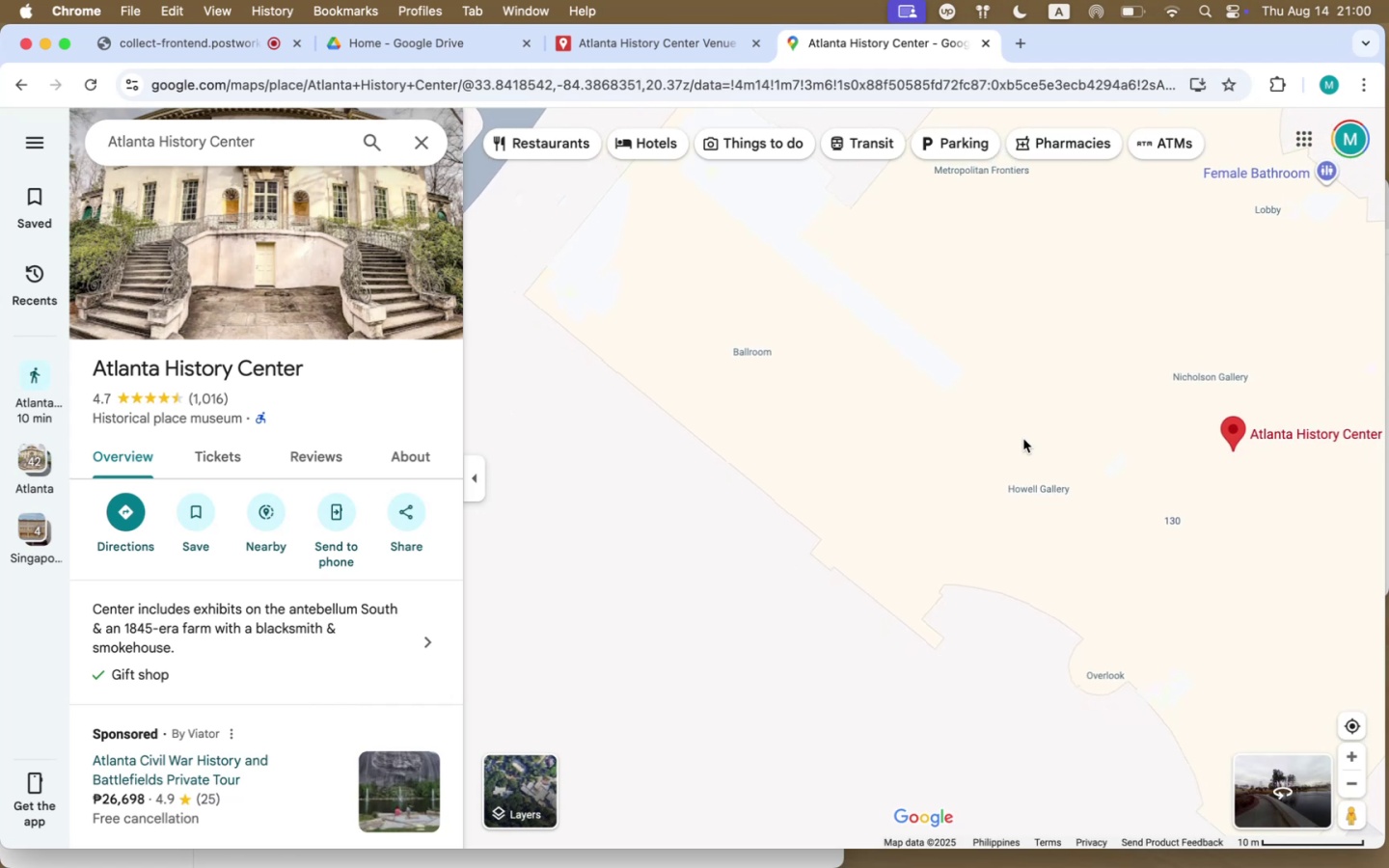 
left_click_drag(start_coordinate=[1036, 366], to_coordinate=[1004, 440])
 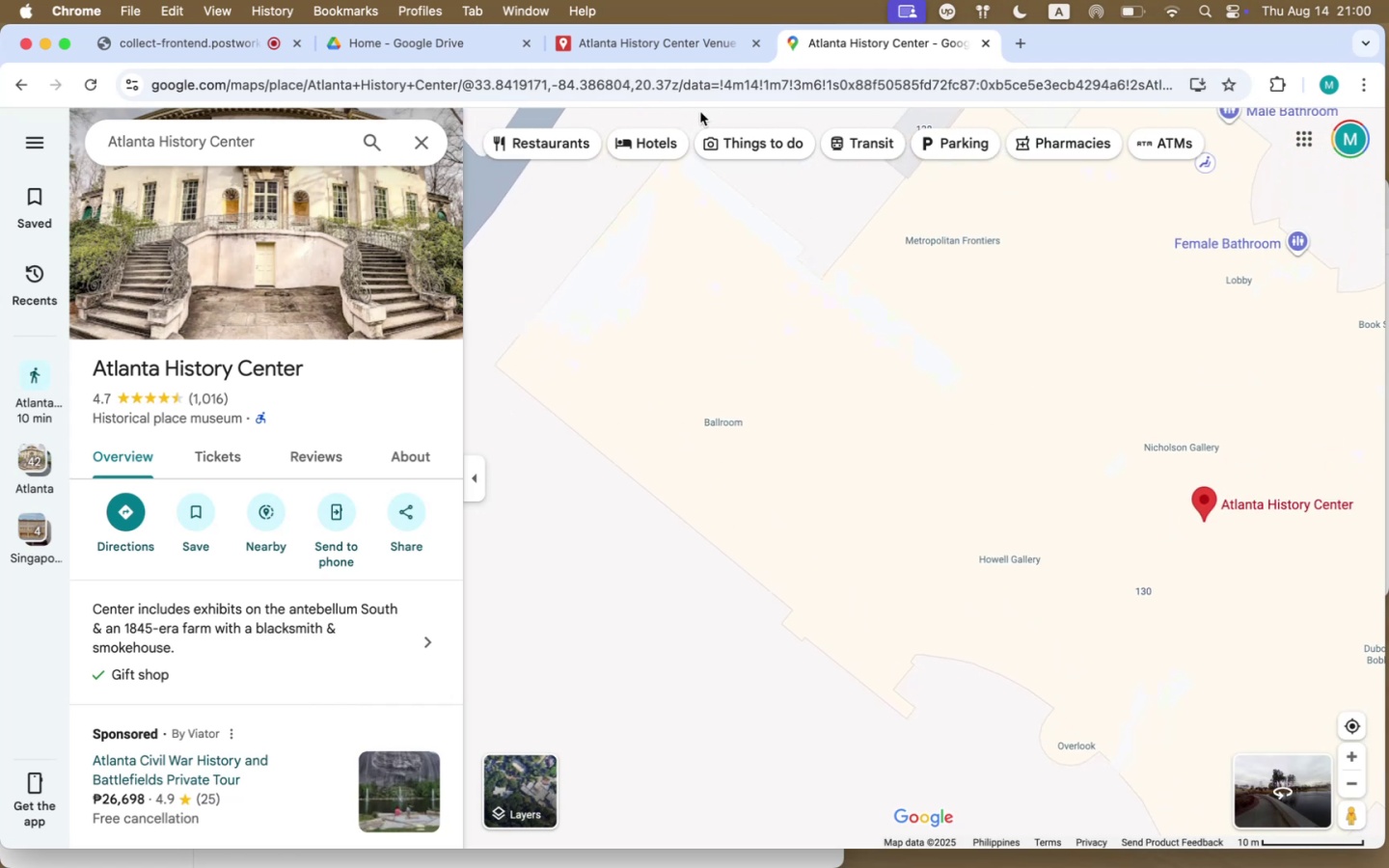 
left_click([678, 47])
 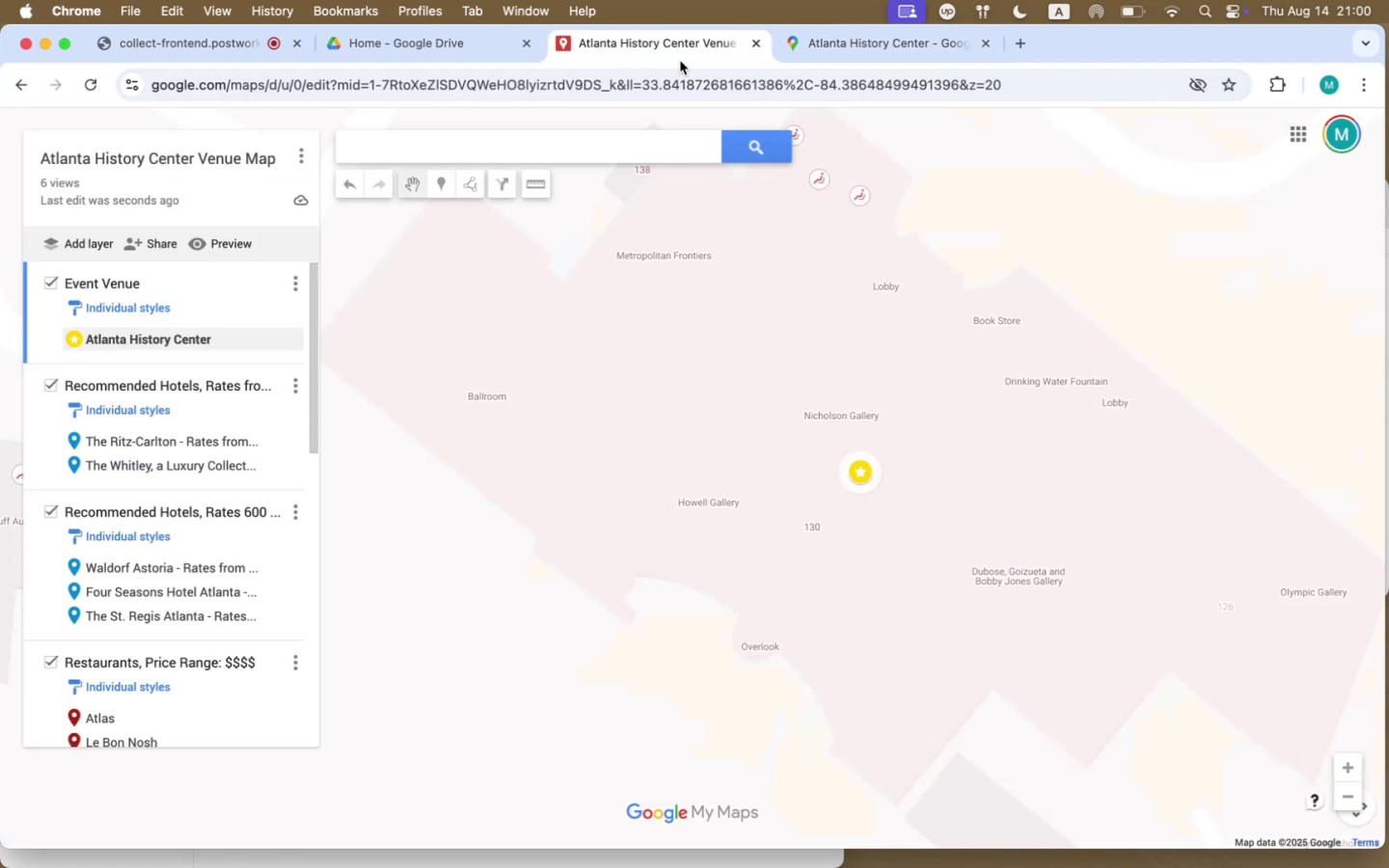 
left_click_drag(start_coordinate=[608, 287], to_coordinate=[644, 351])
 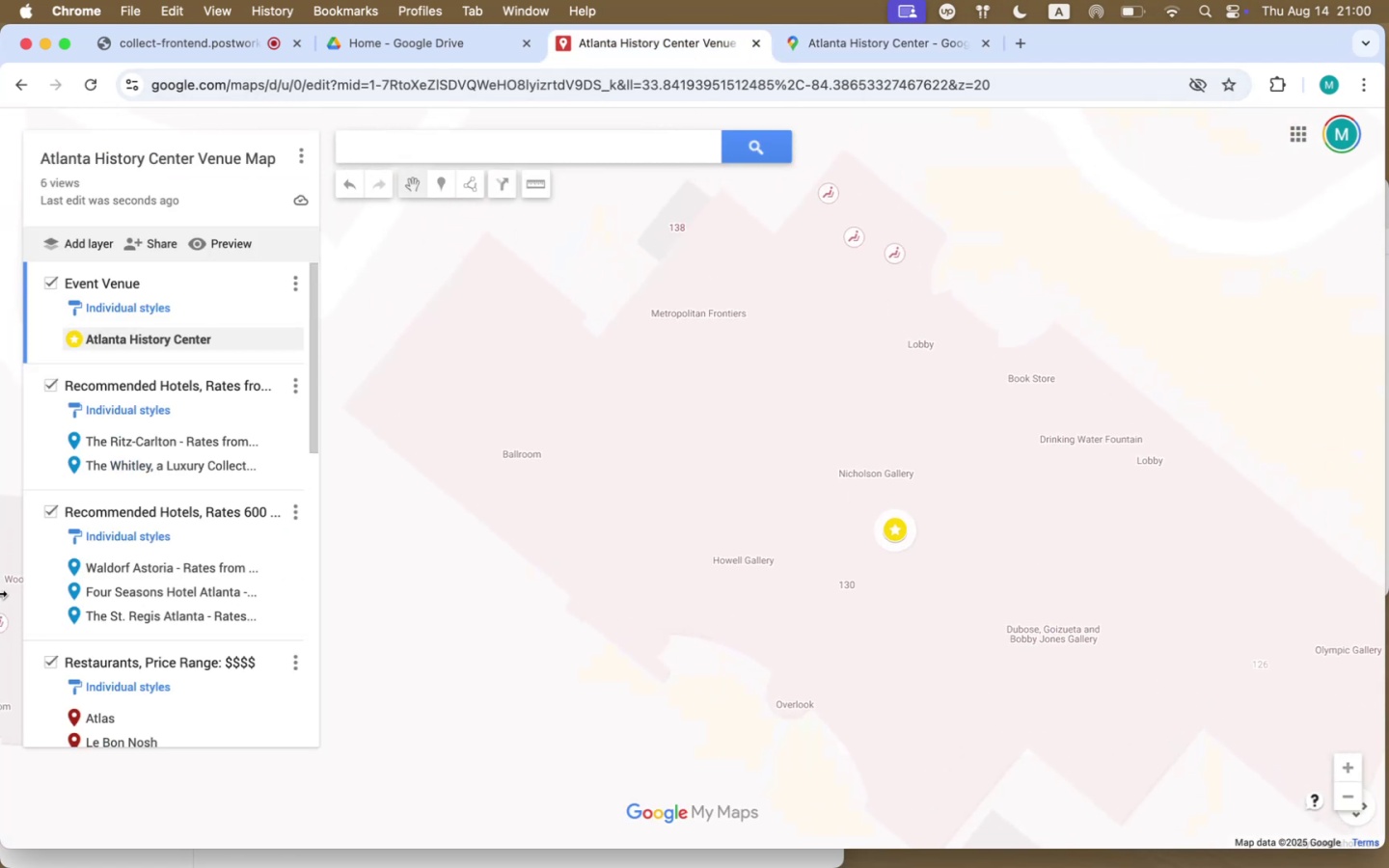 
scroll: coordinate [106, 535], scroll_direction: down, amount: 35.0
 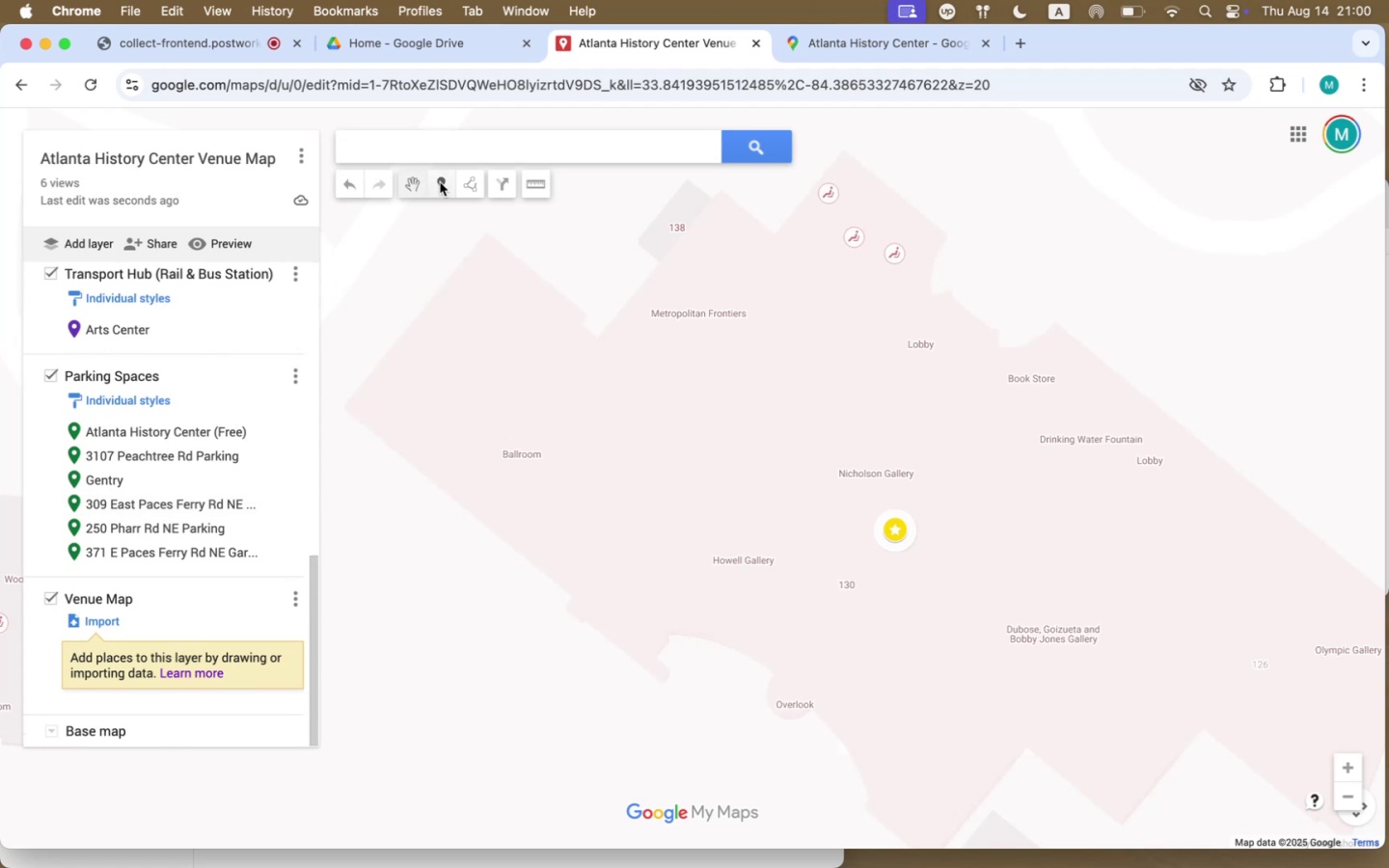 
left_click([440, 182])
 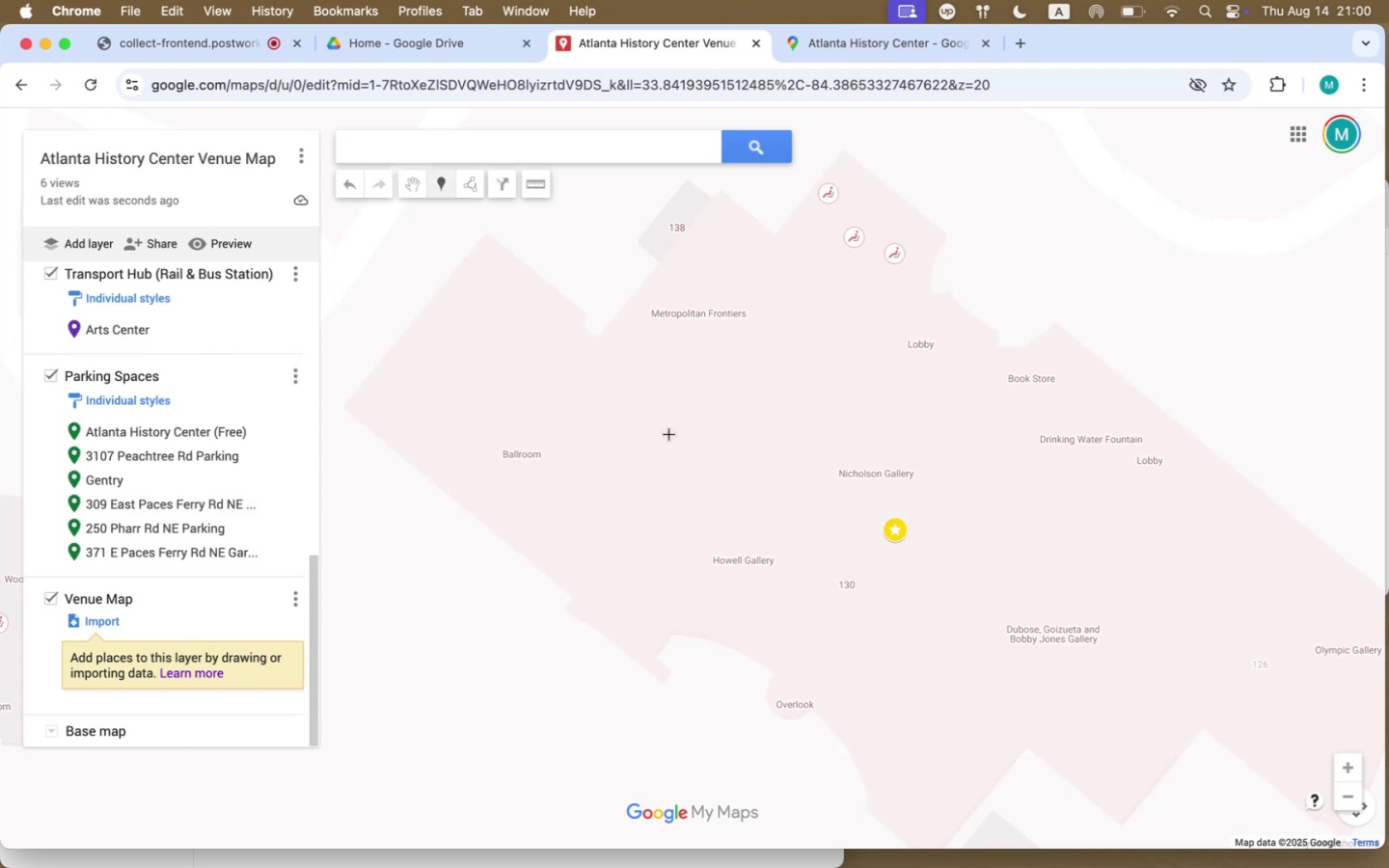 
wait(9.7)
 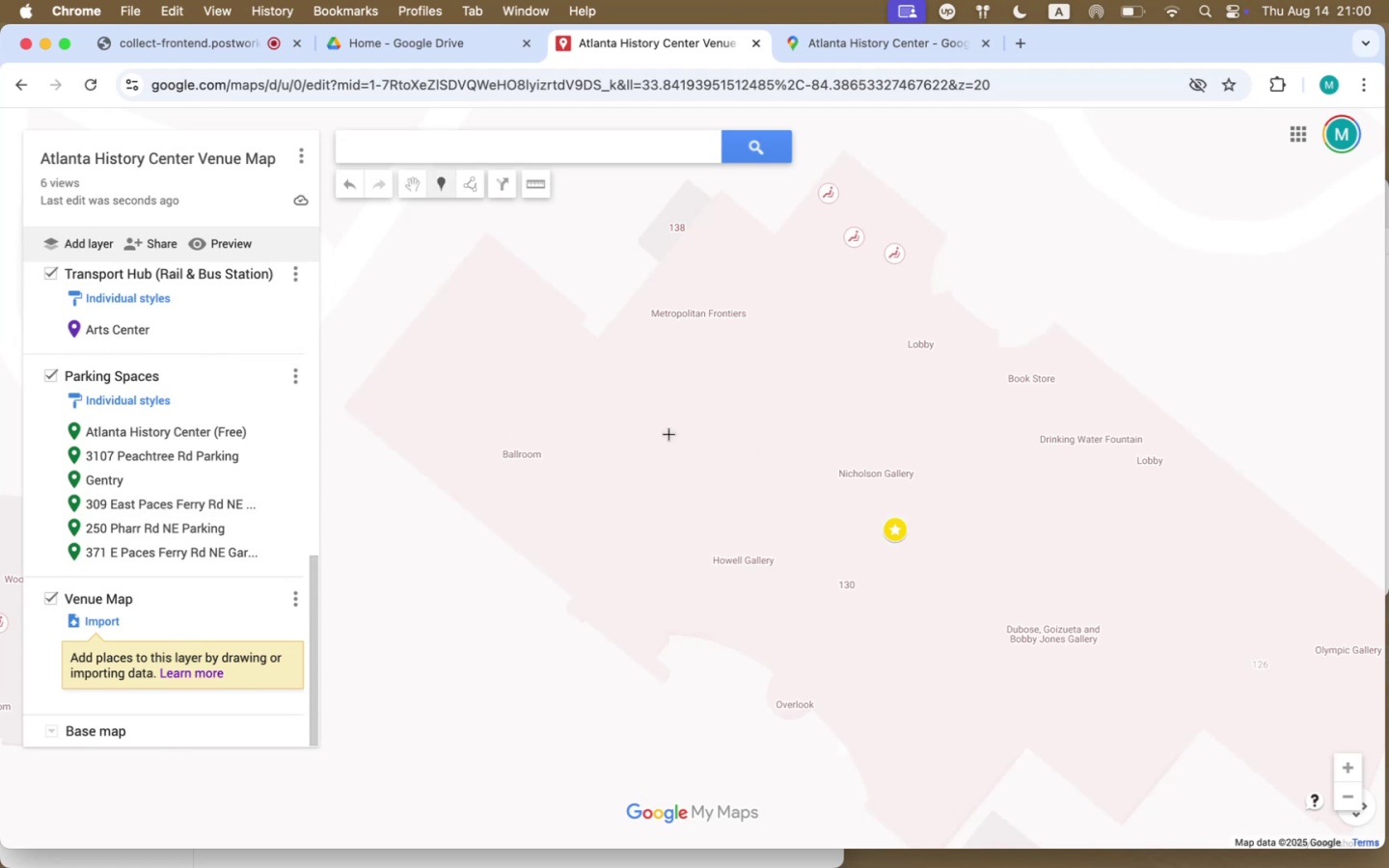 
left_click([852, 51])
 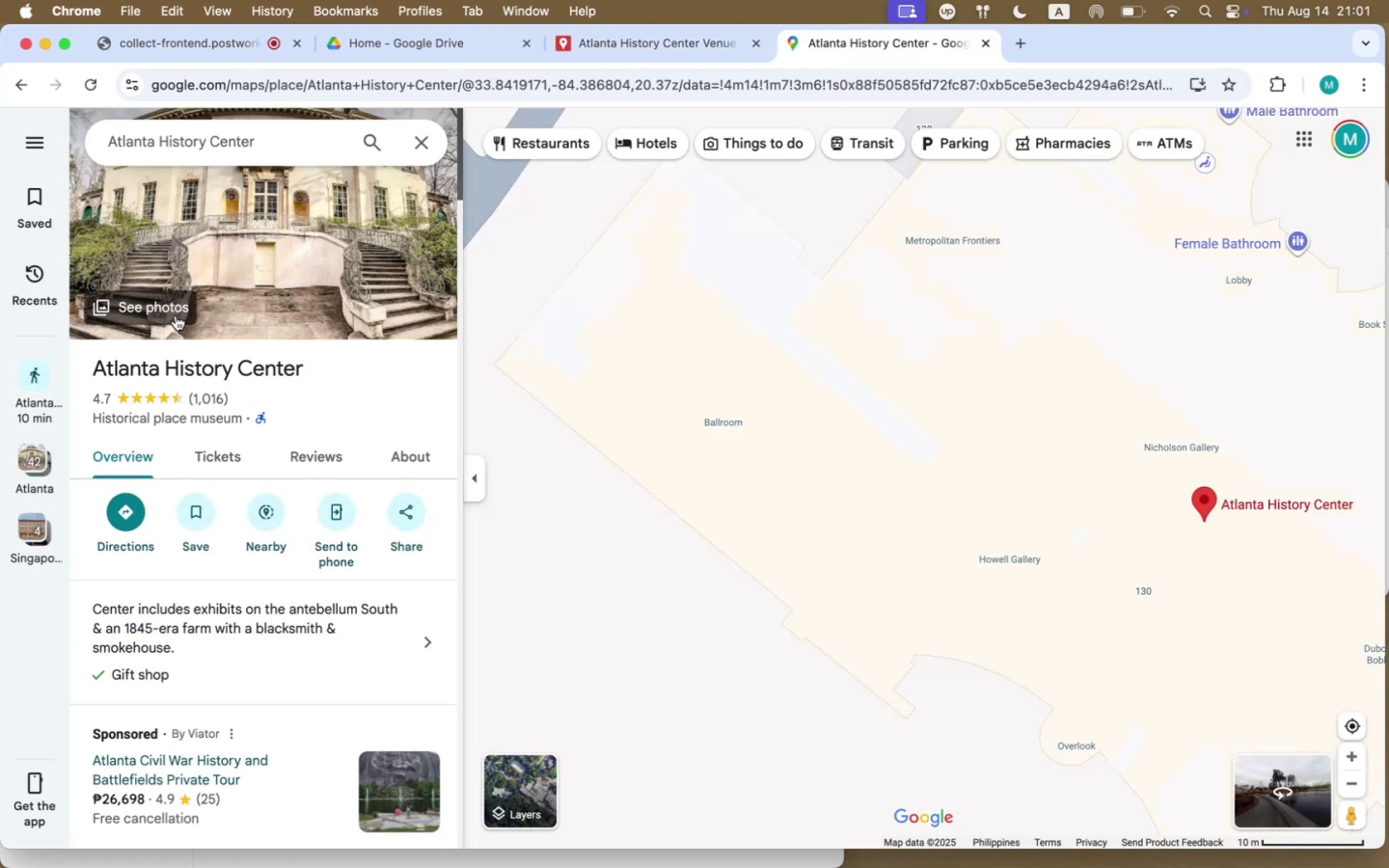 
left_click([126, 509])
 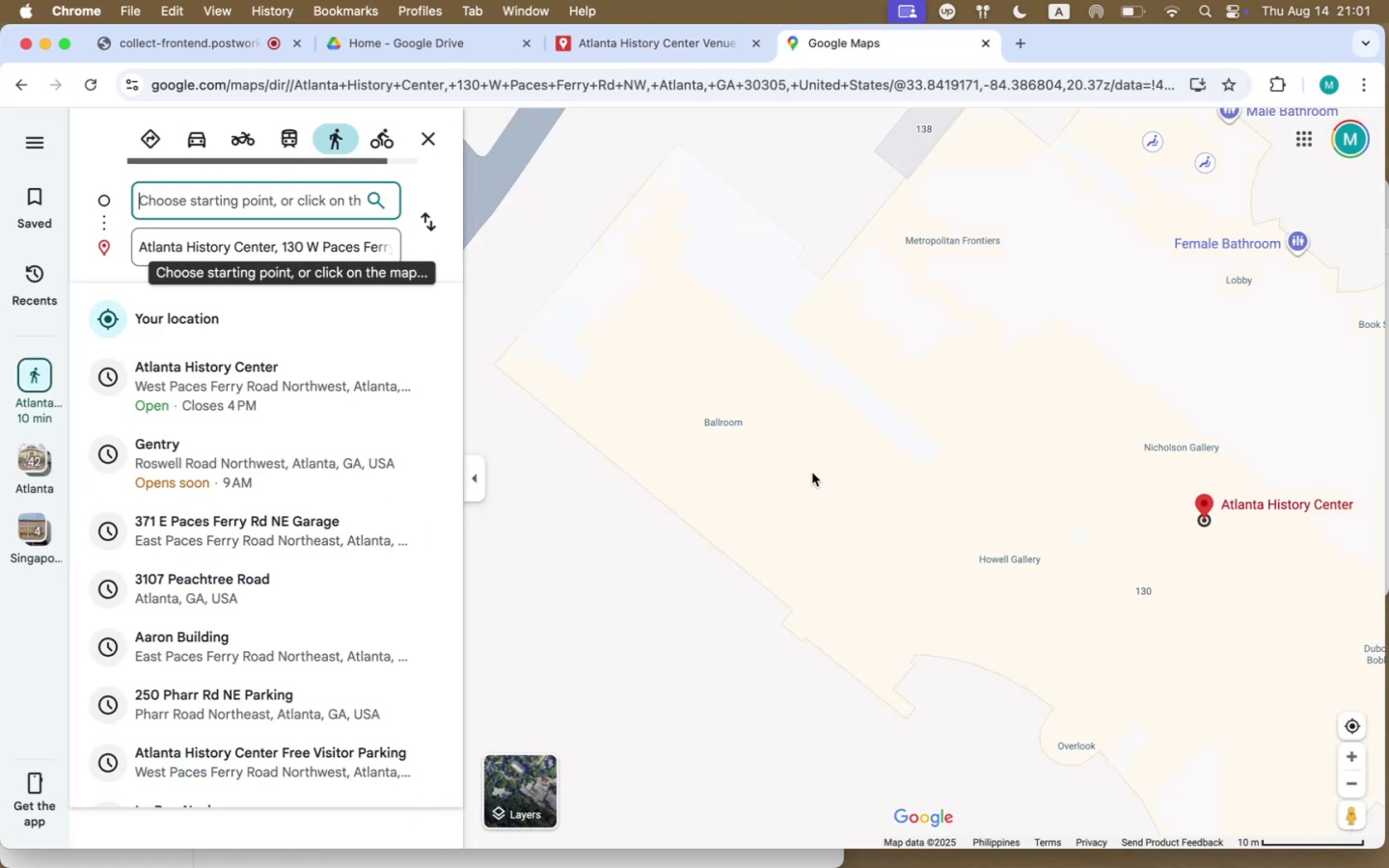 
scroll: coordinate [814, 487], scroll_direction: down, amount: 3.0
 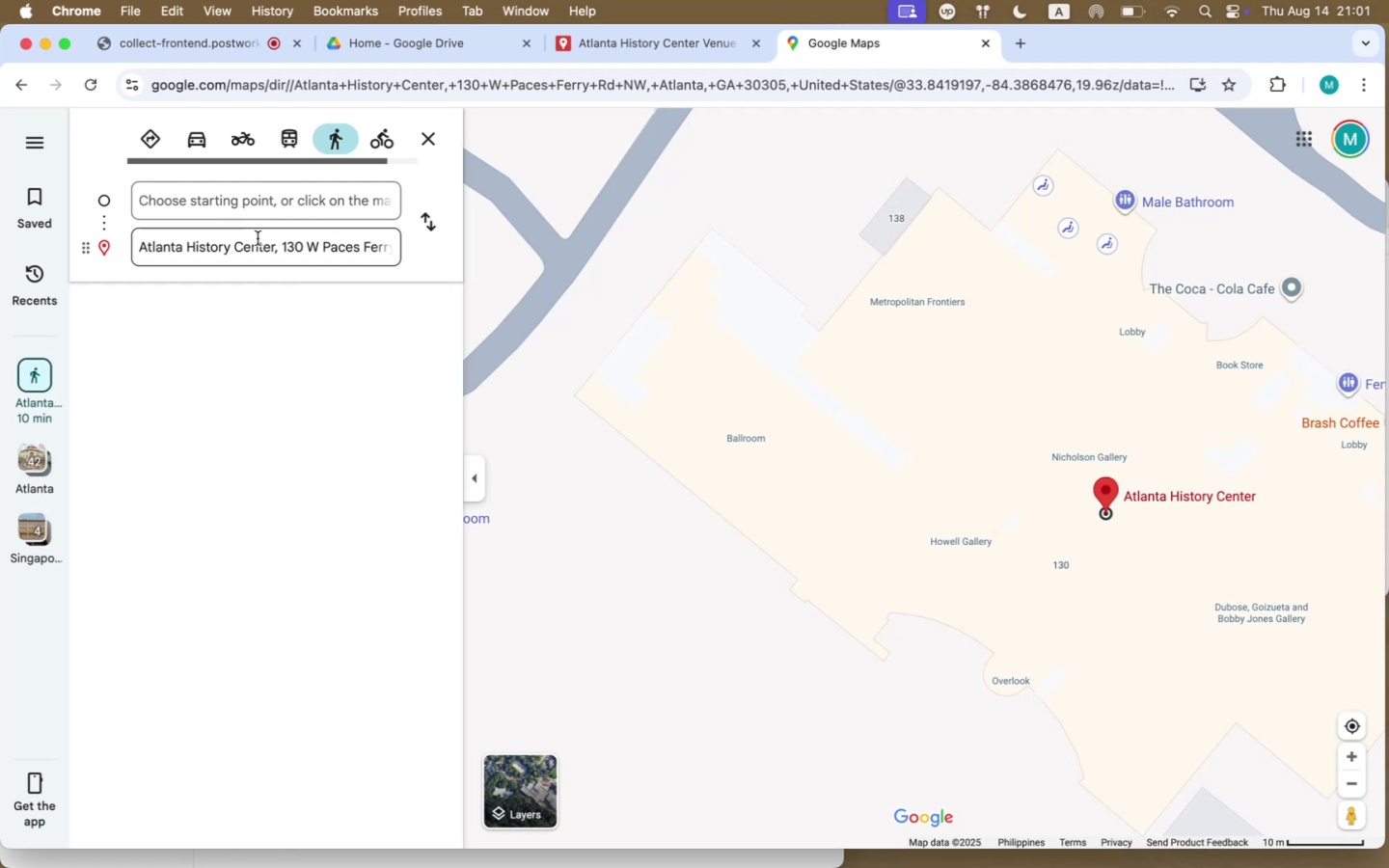 
wait(6.6)
 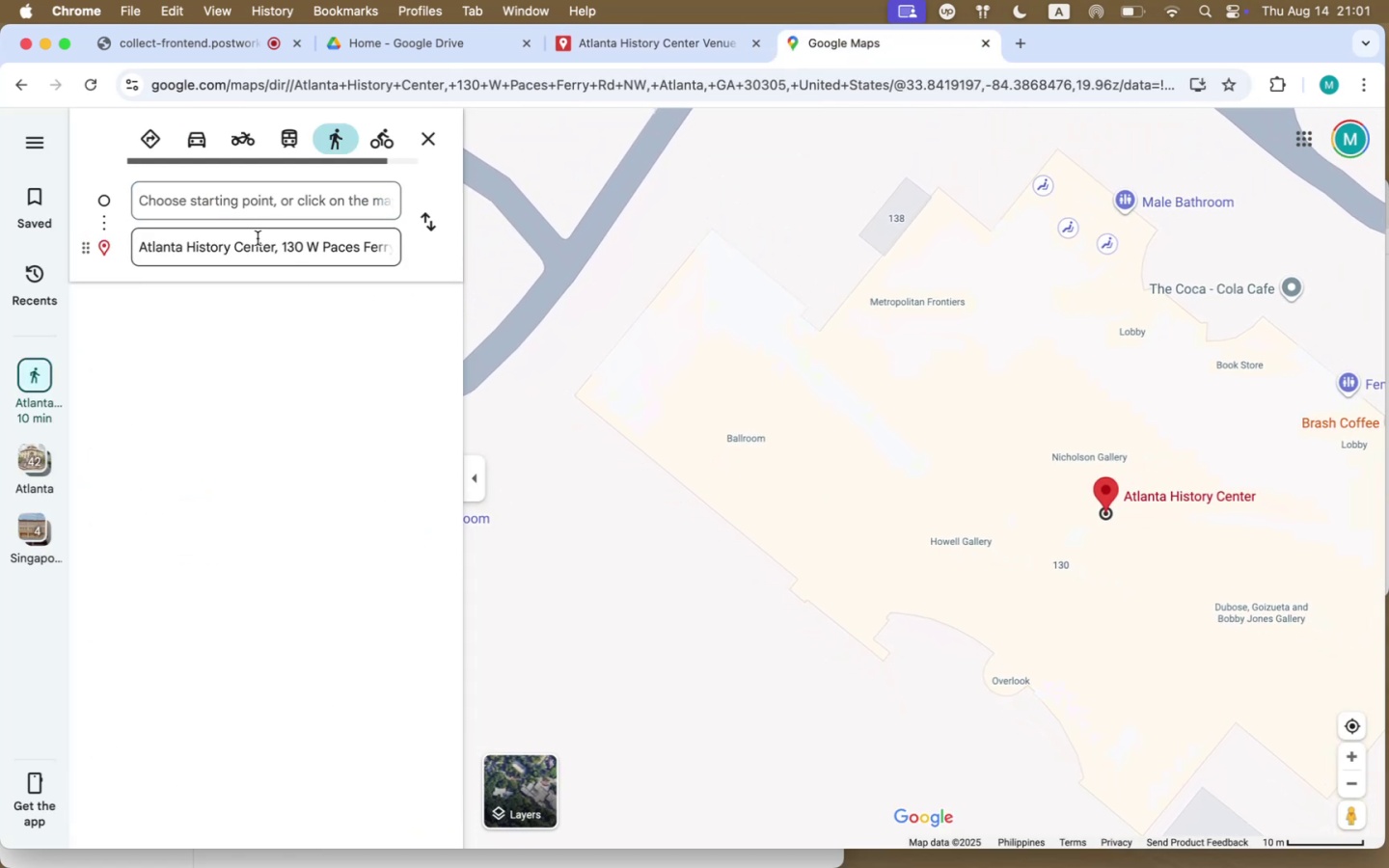 
double_click([258, 238])
 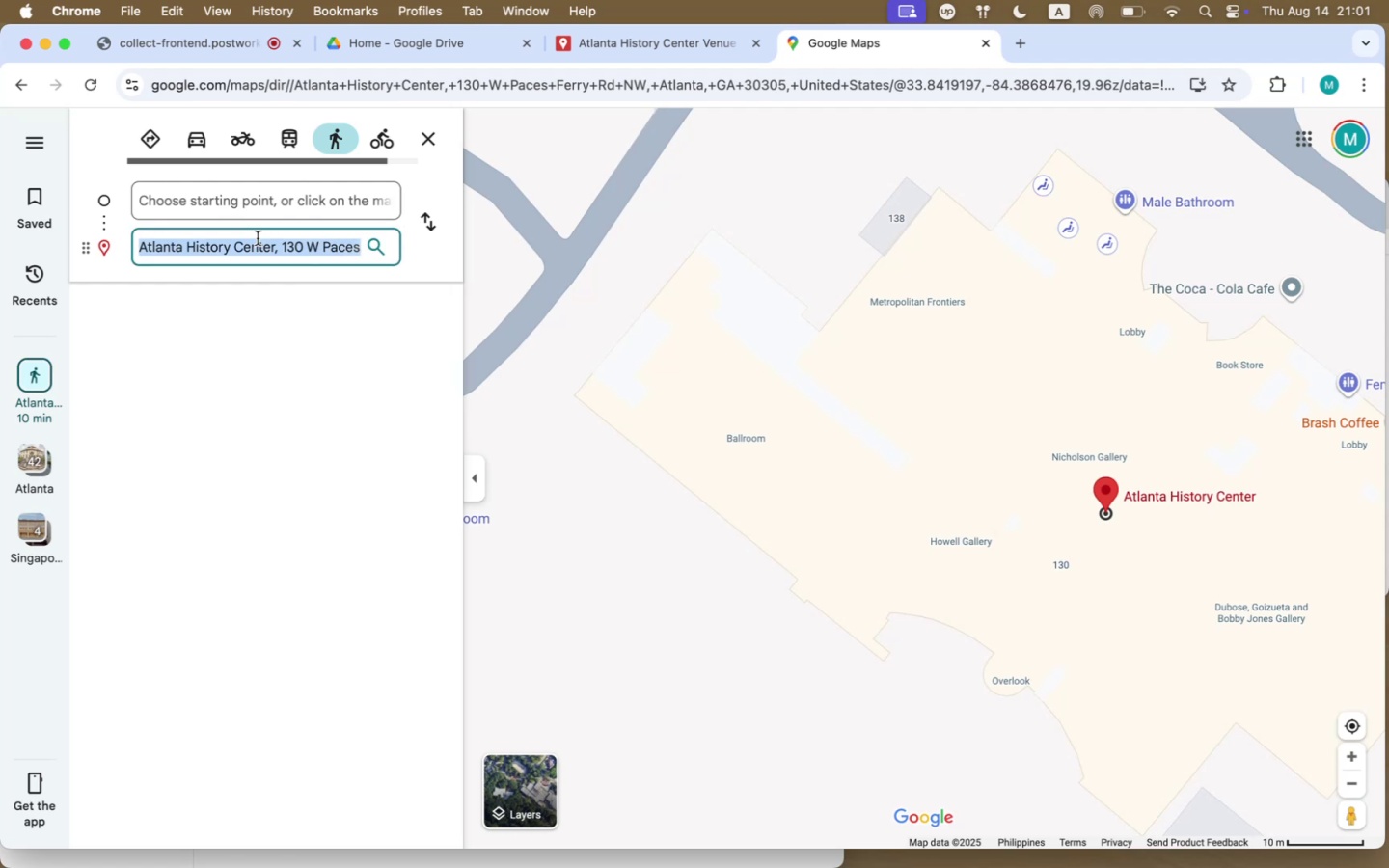 
triple_click([258, 238])
 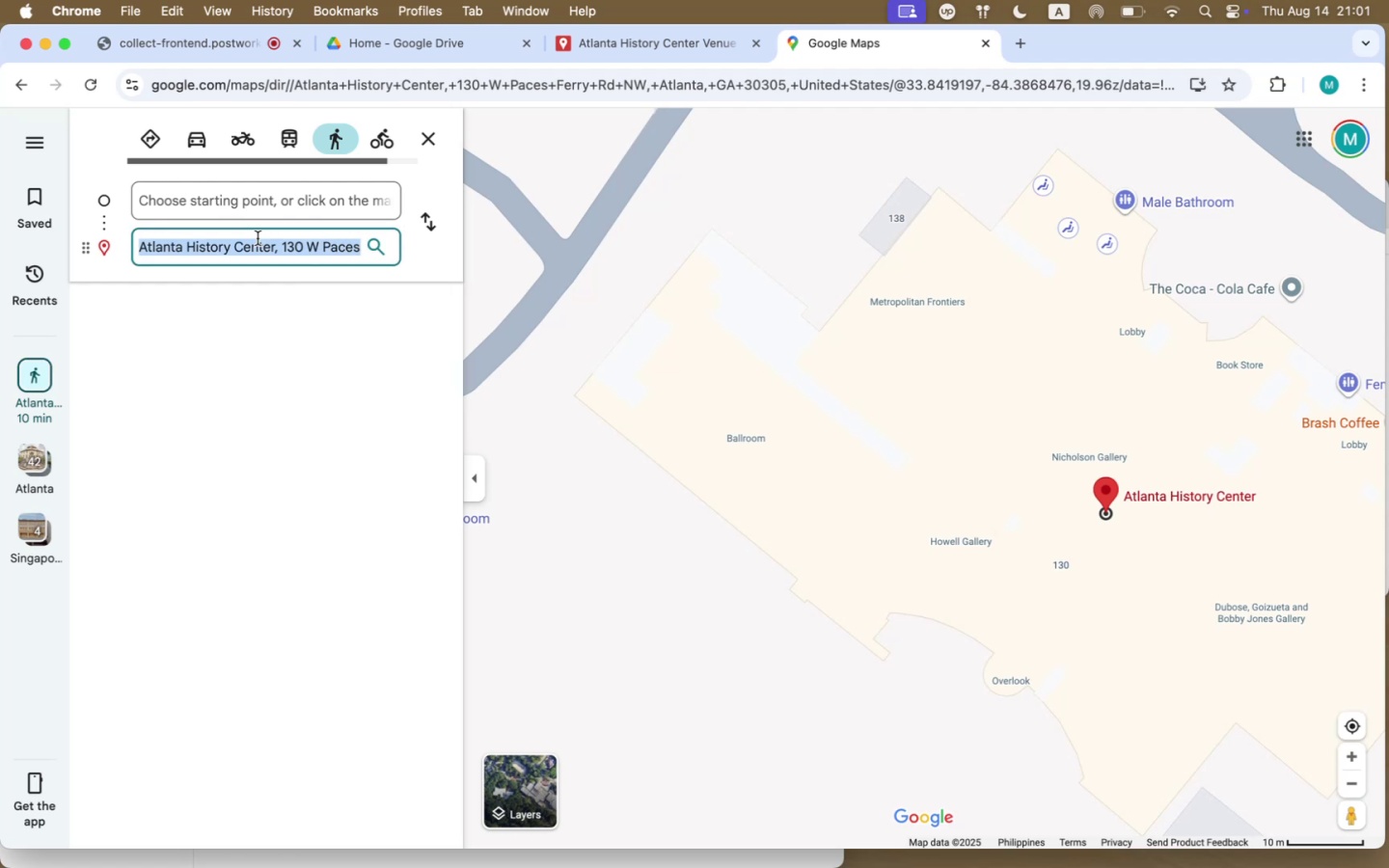 
type(atlanta )
 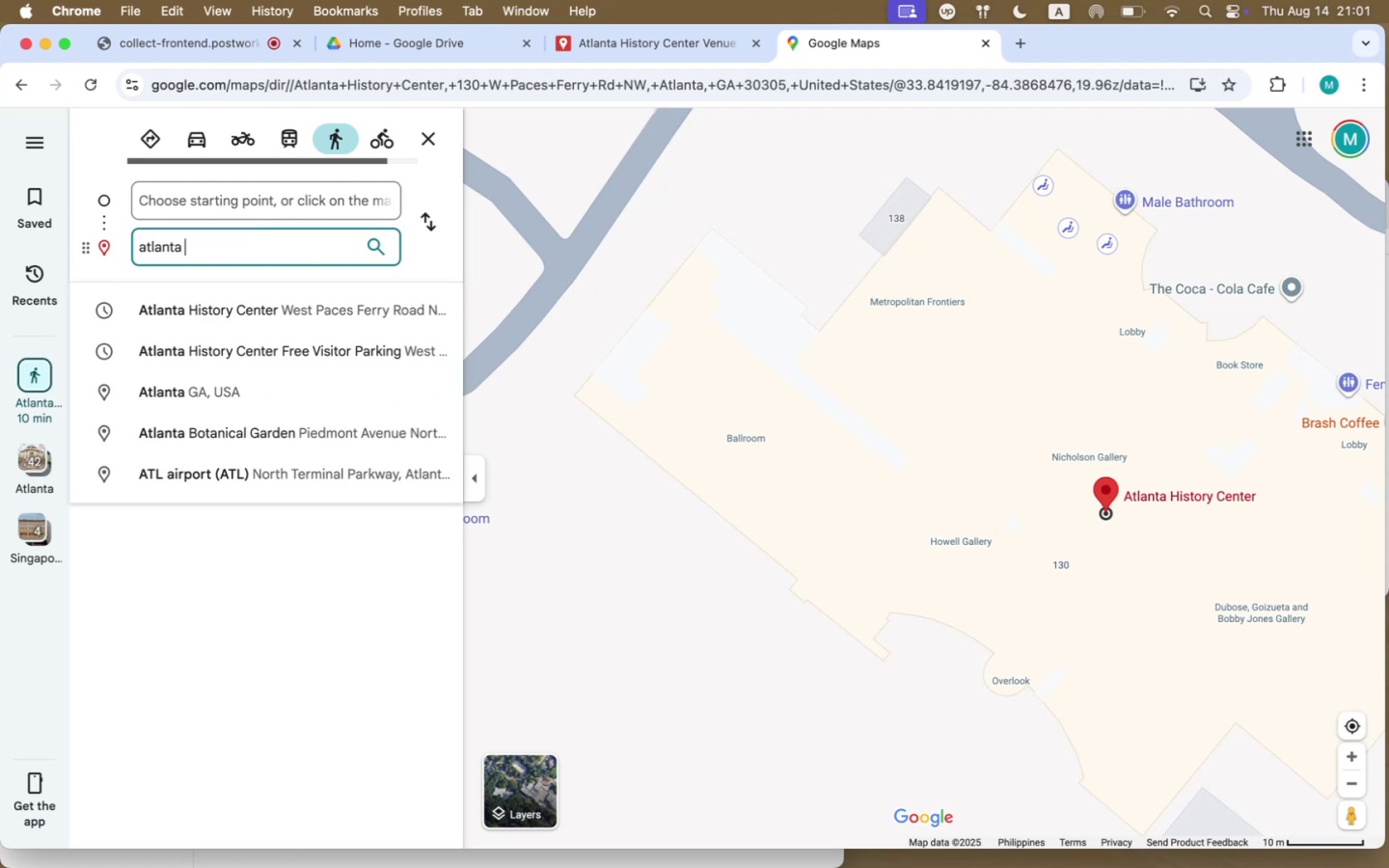 
key(ArrowDown)
 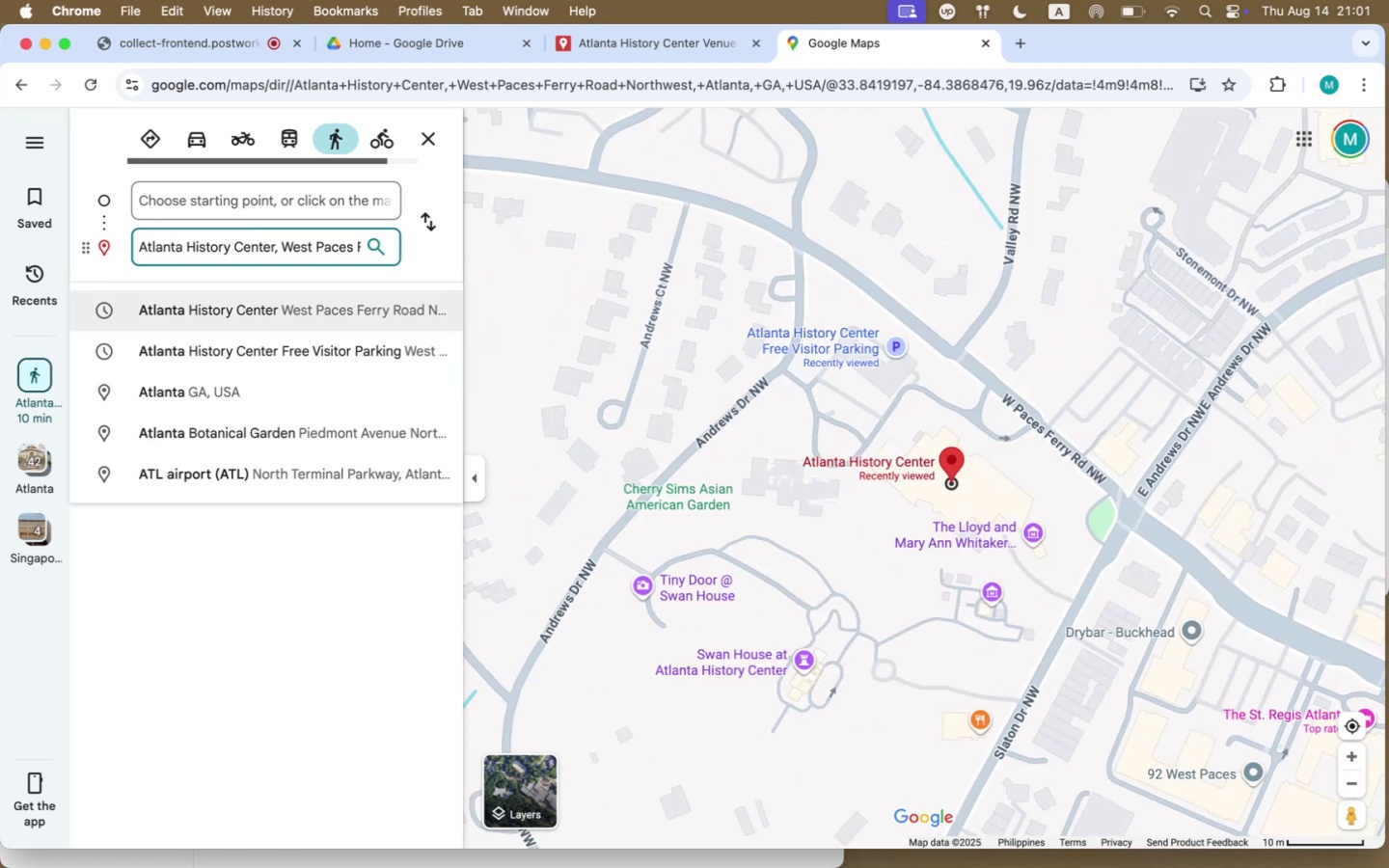 
key(ArrowRight)
 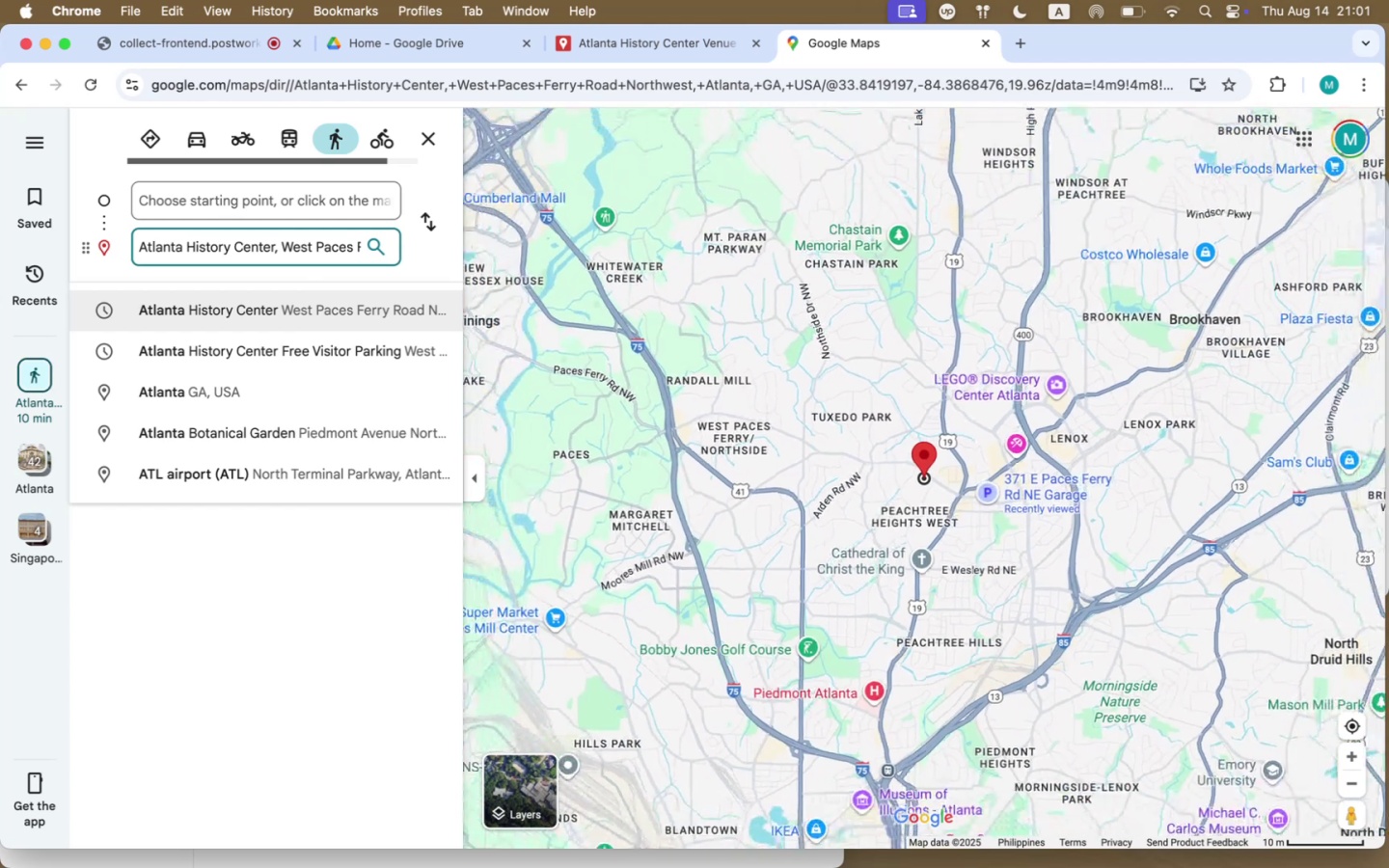 
key(Meta+Shift+ArrowLeft)
 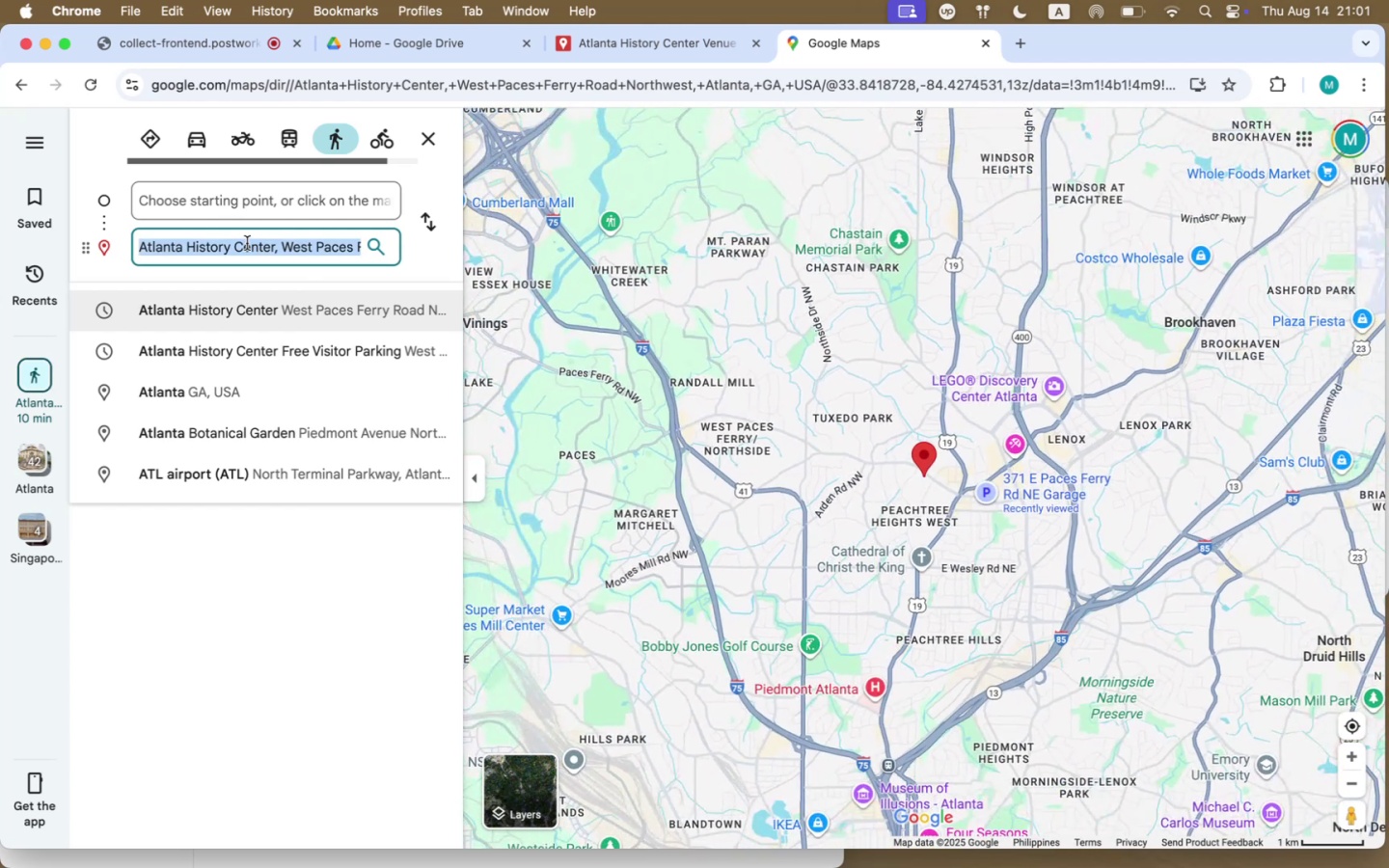 
left_click([245, 249])
 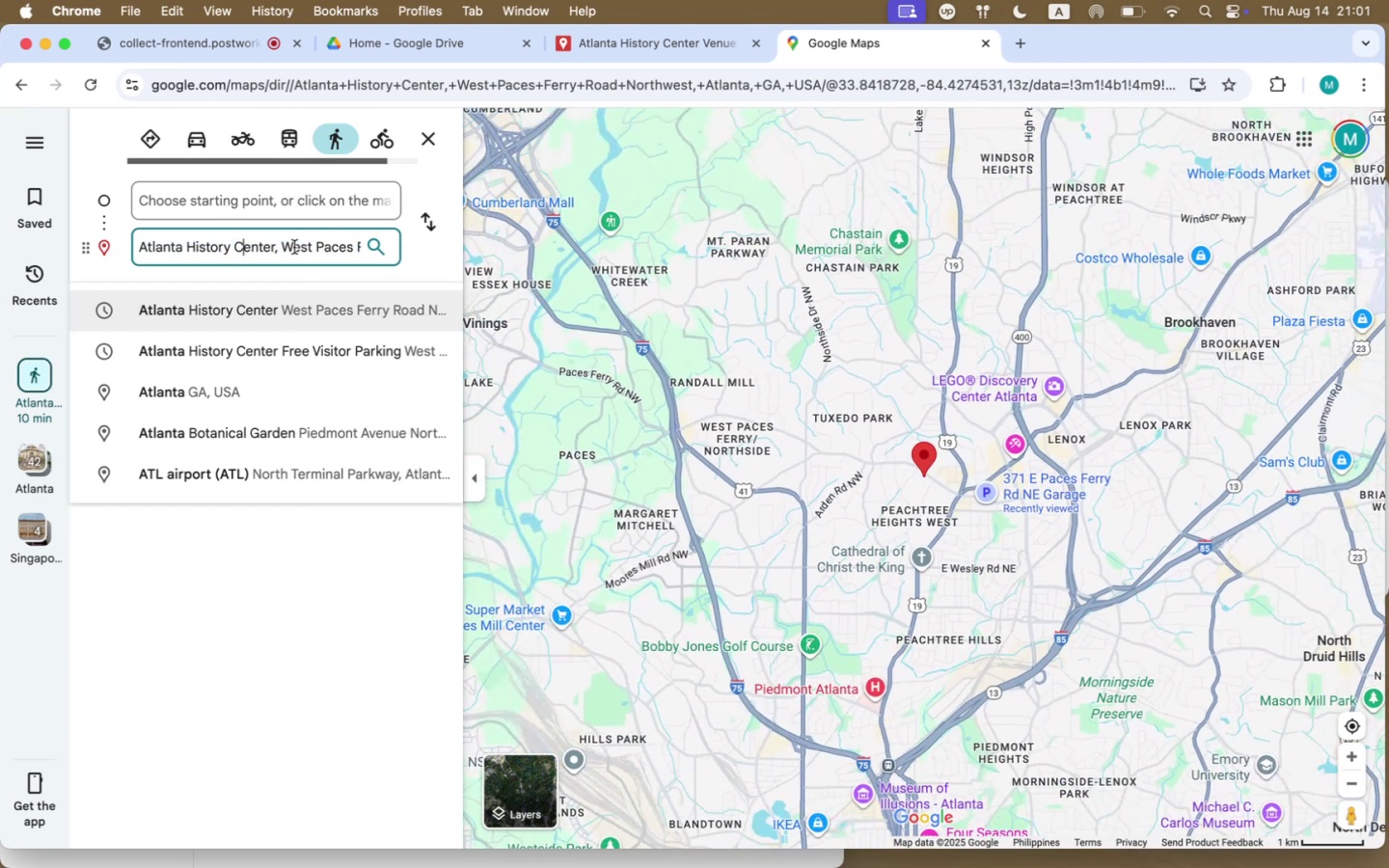 
left_click_drag(start_coordinate=[274, 249], to_coordinate=[555, 247])
 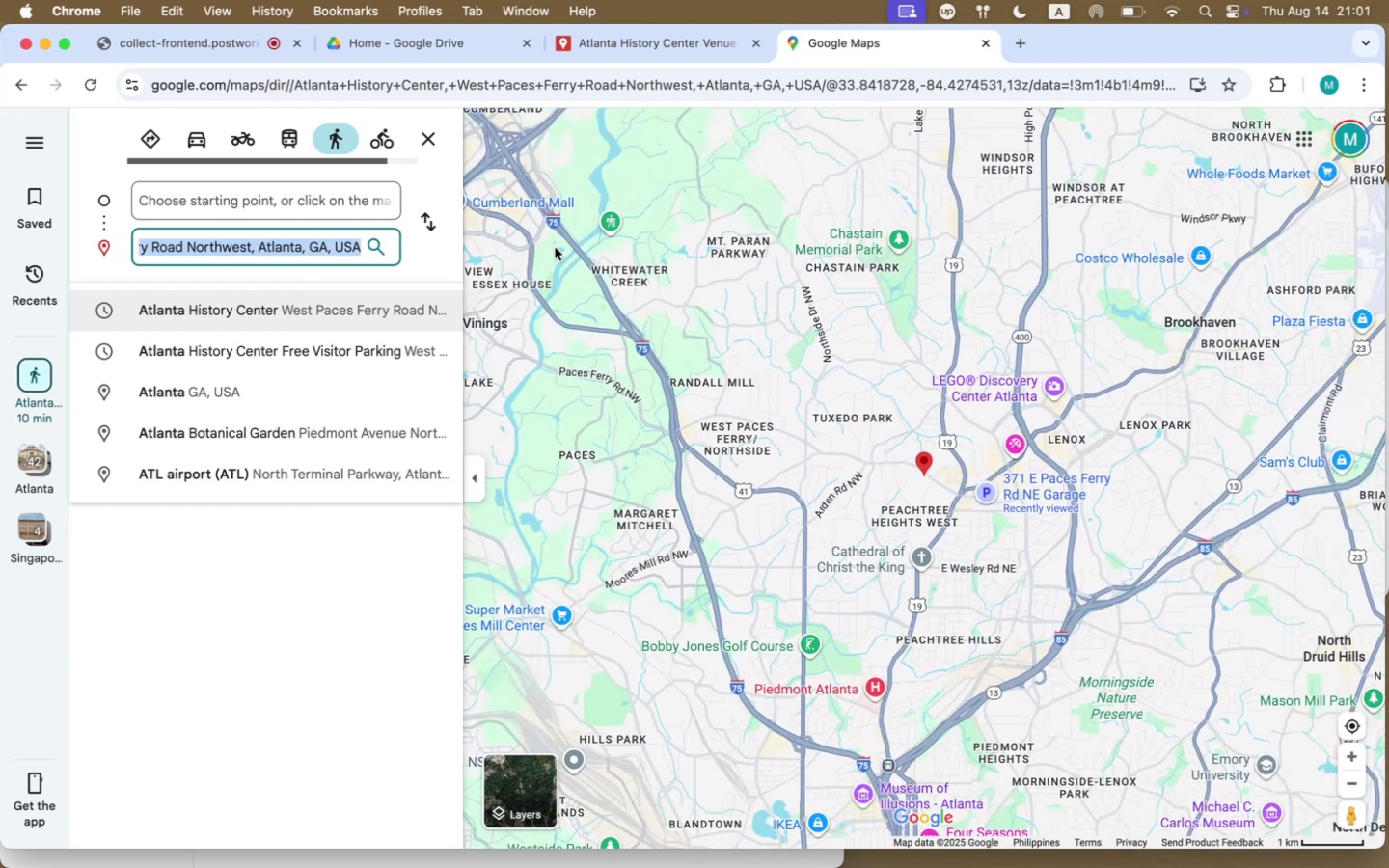 
type( ballroom)
 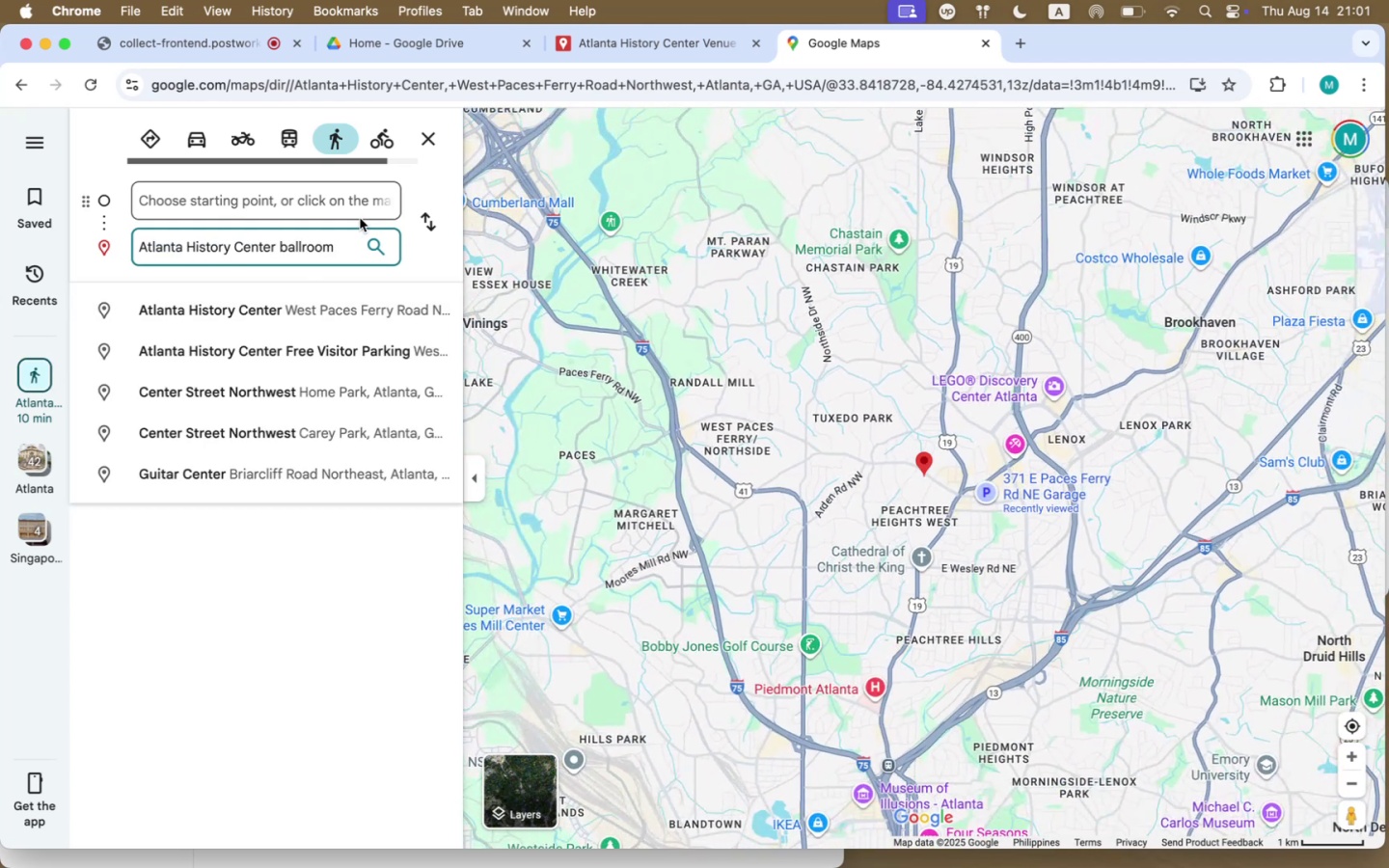 
left_click([328, 202])
 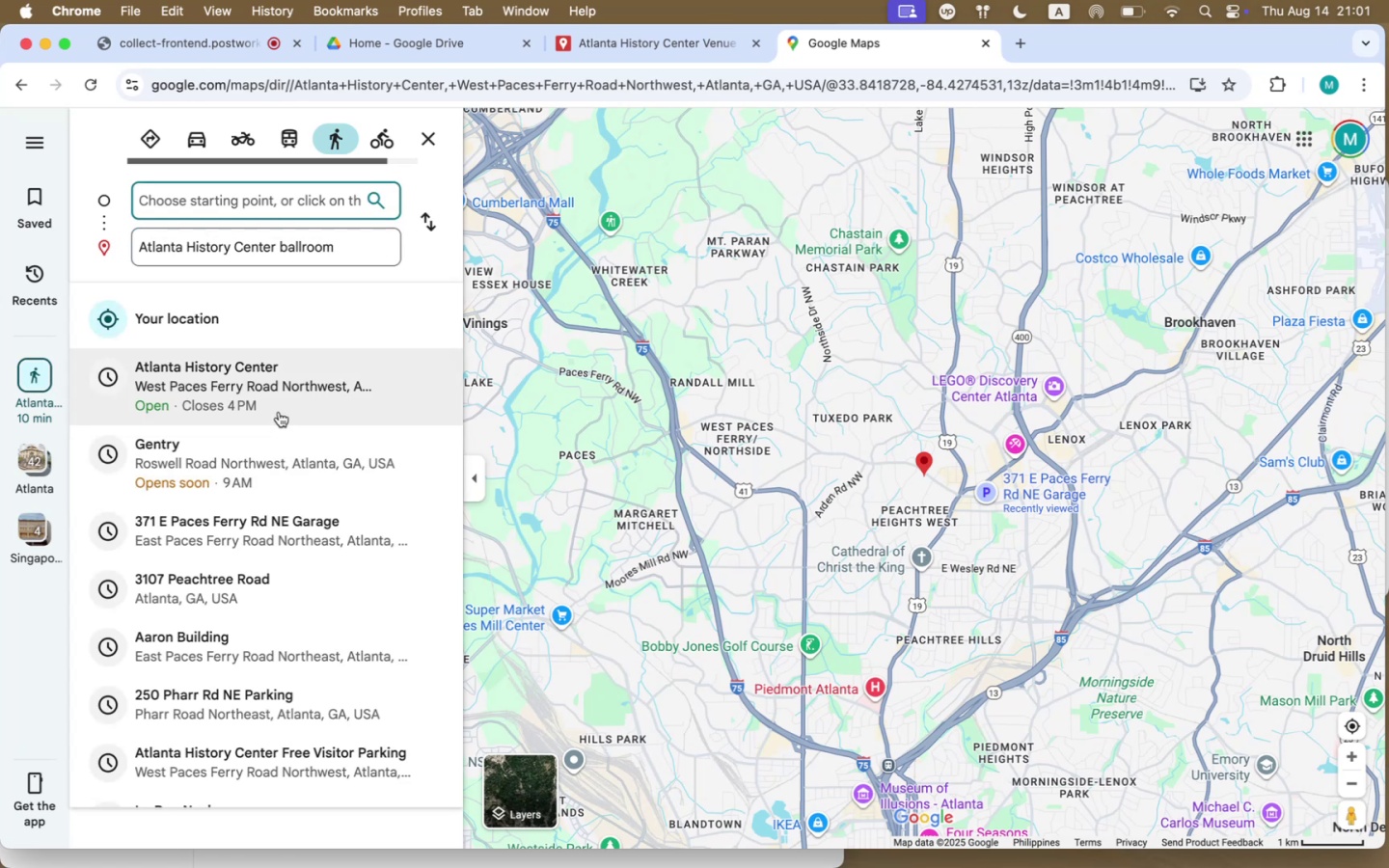 
wait(6.64)
 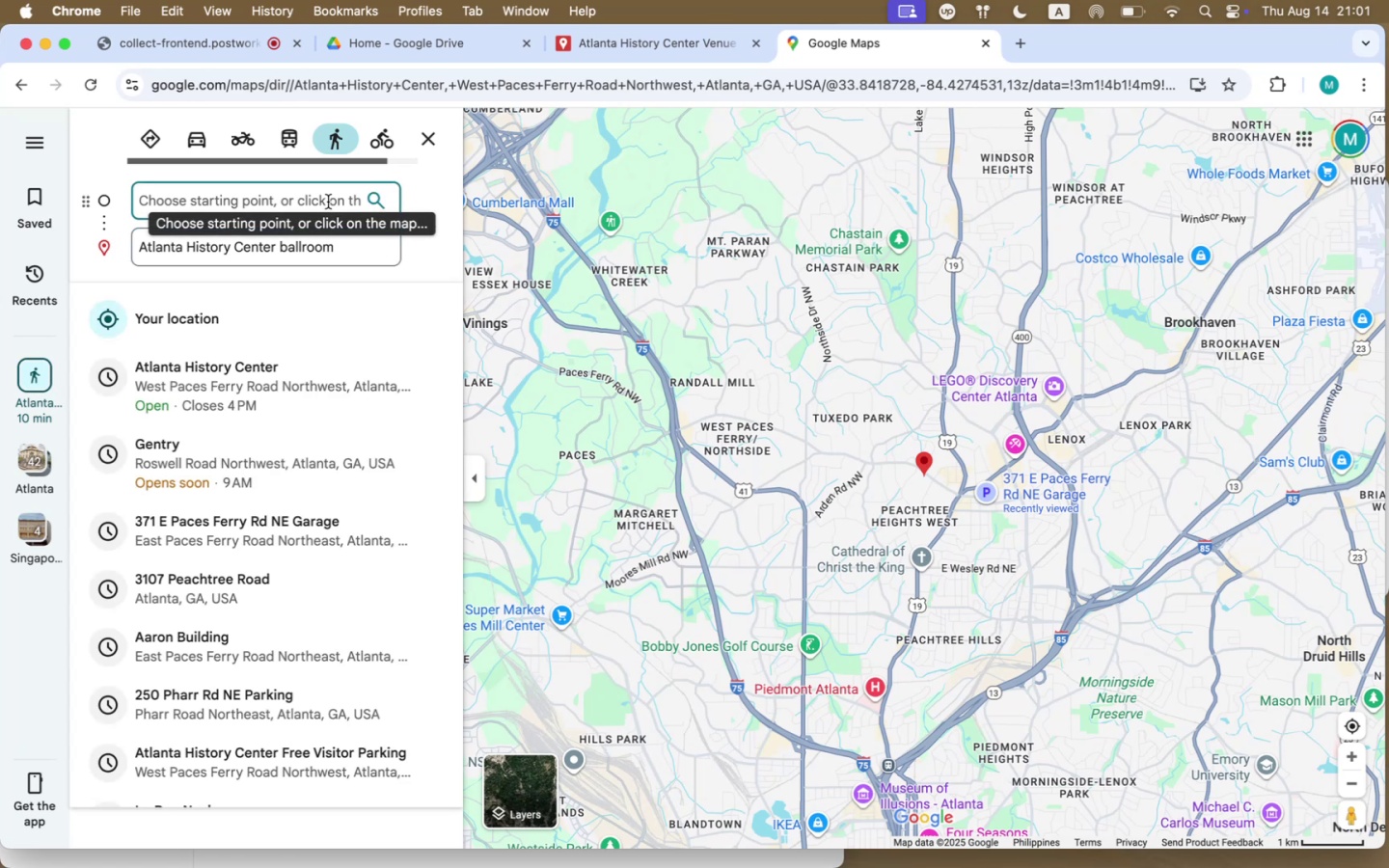 
left_click([1019, 48])
 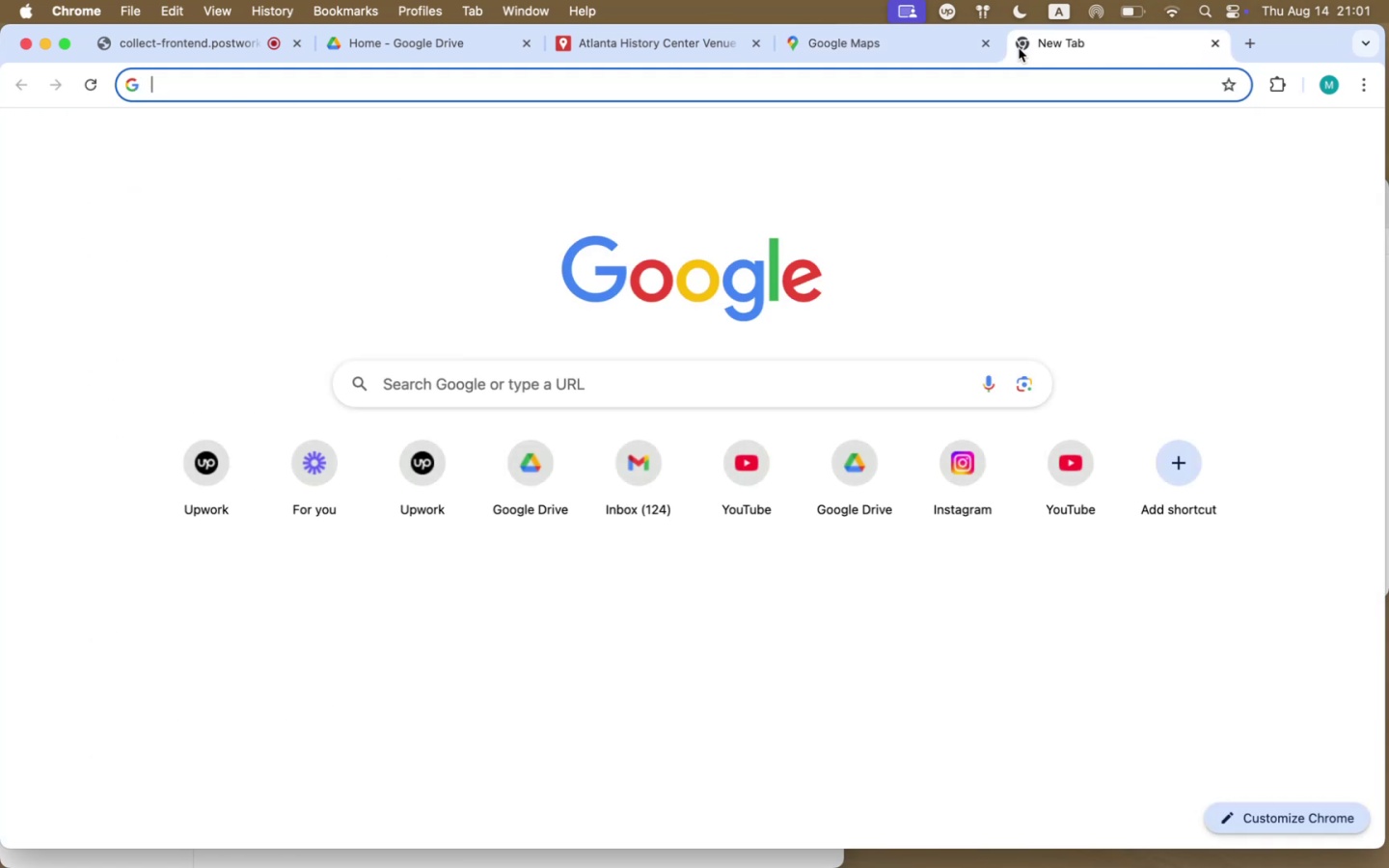 
type(atlanta )
 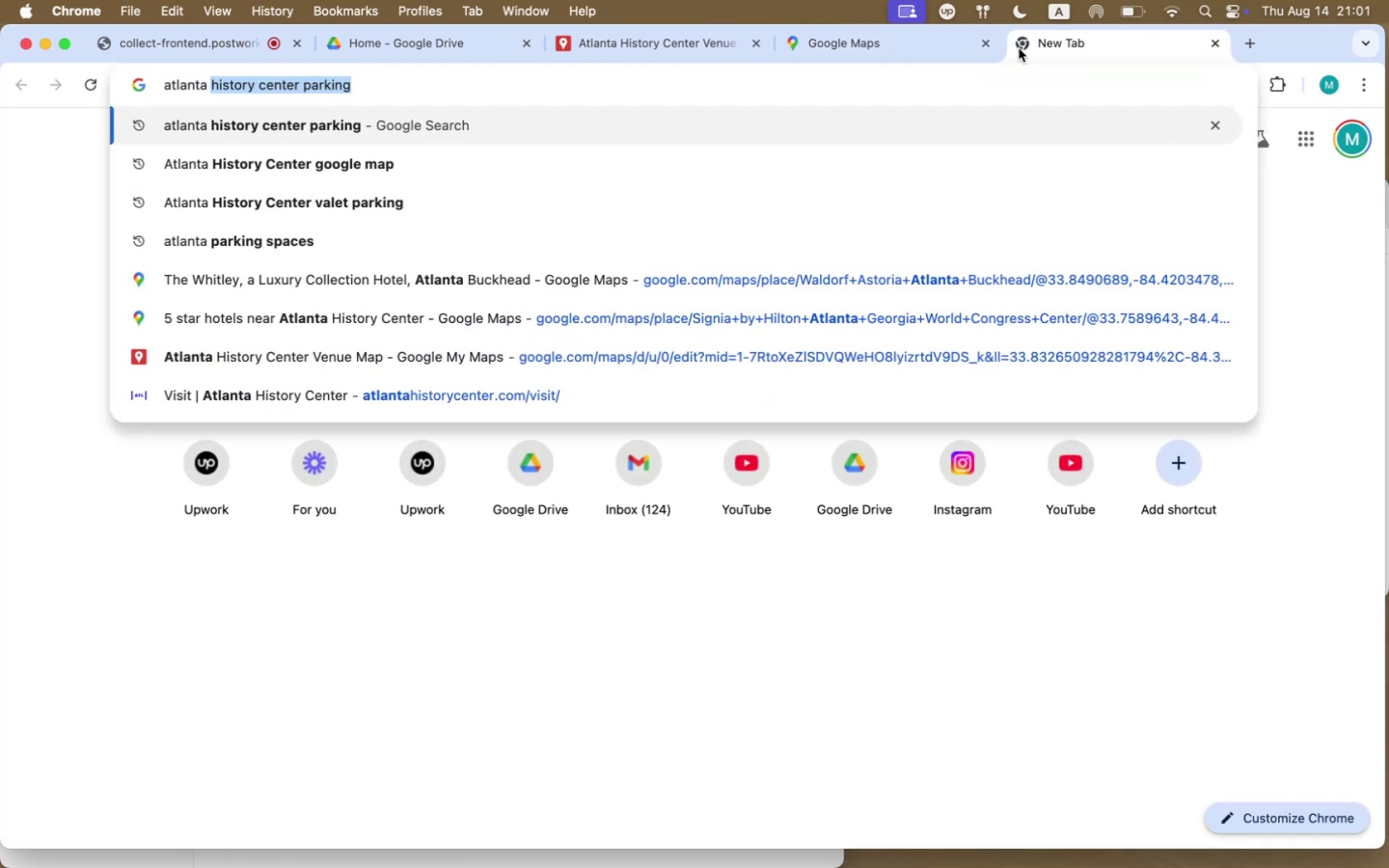 
key(ArrowDown)
 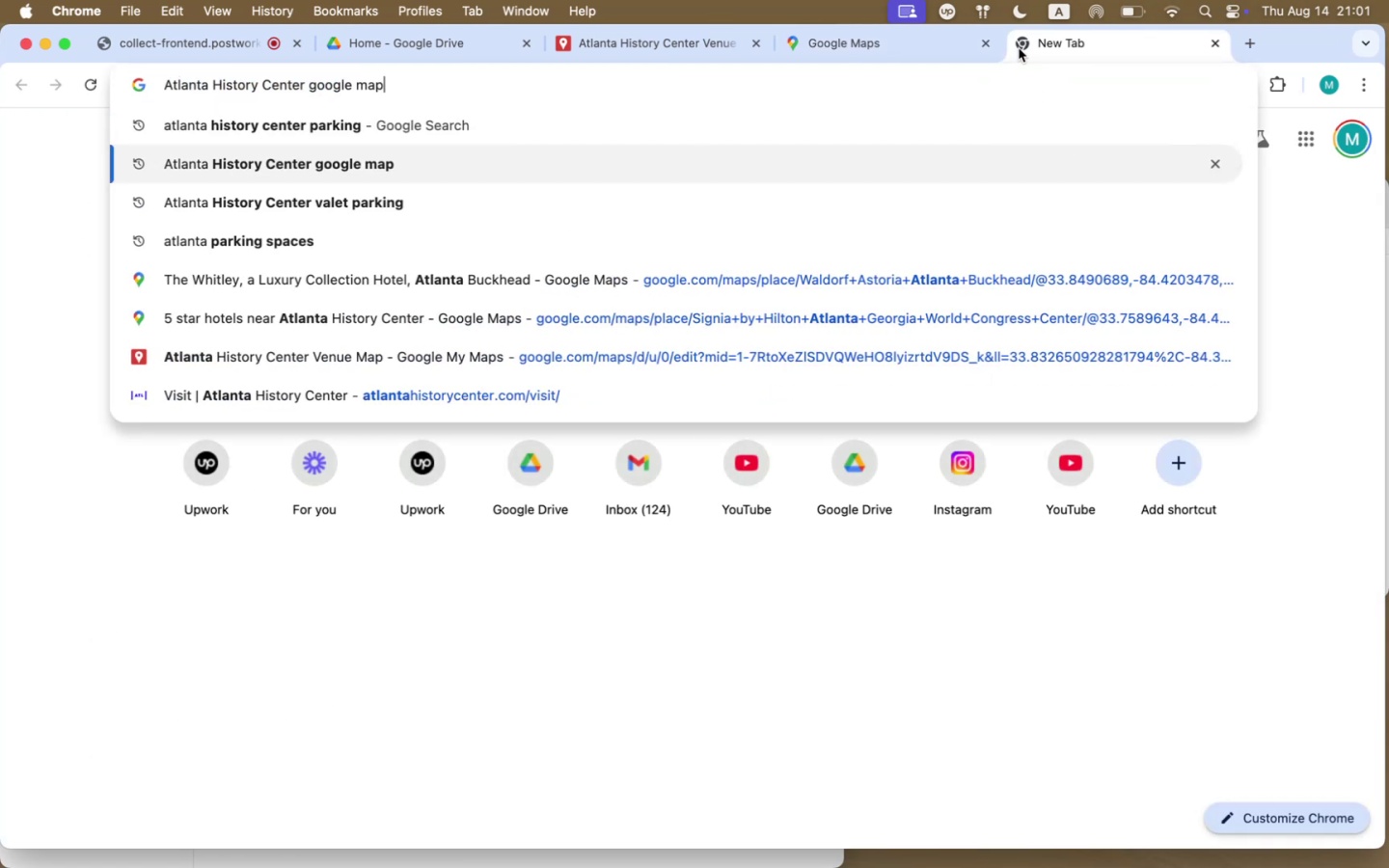 
key(ArrowUp)
 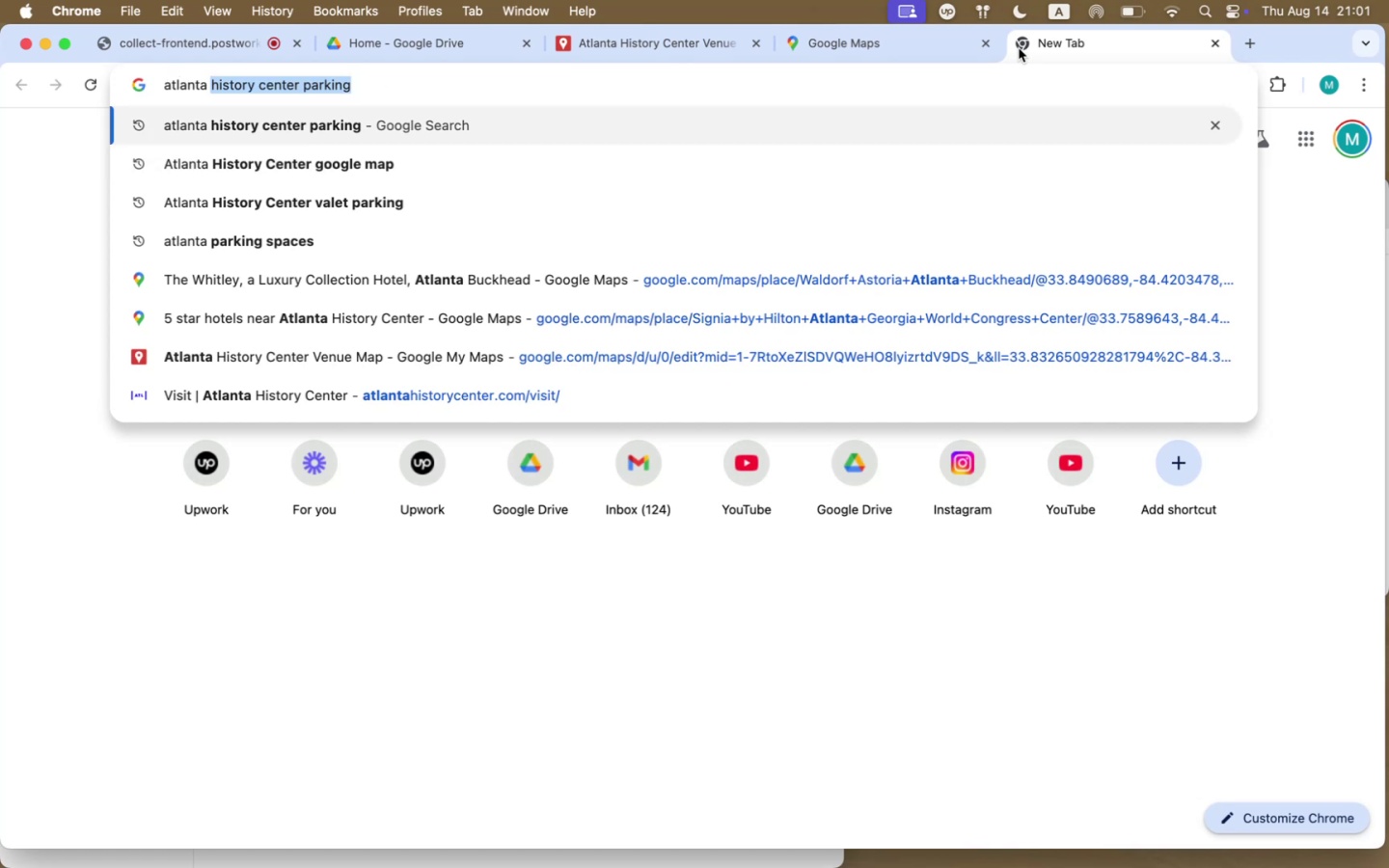 
key(ArrowRight)
 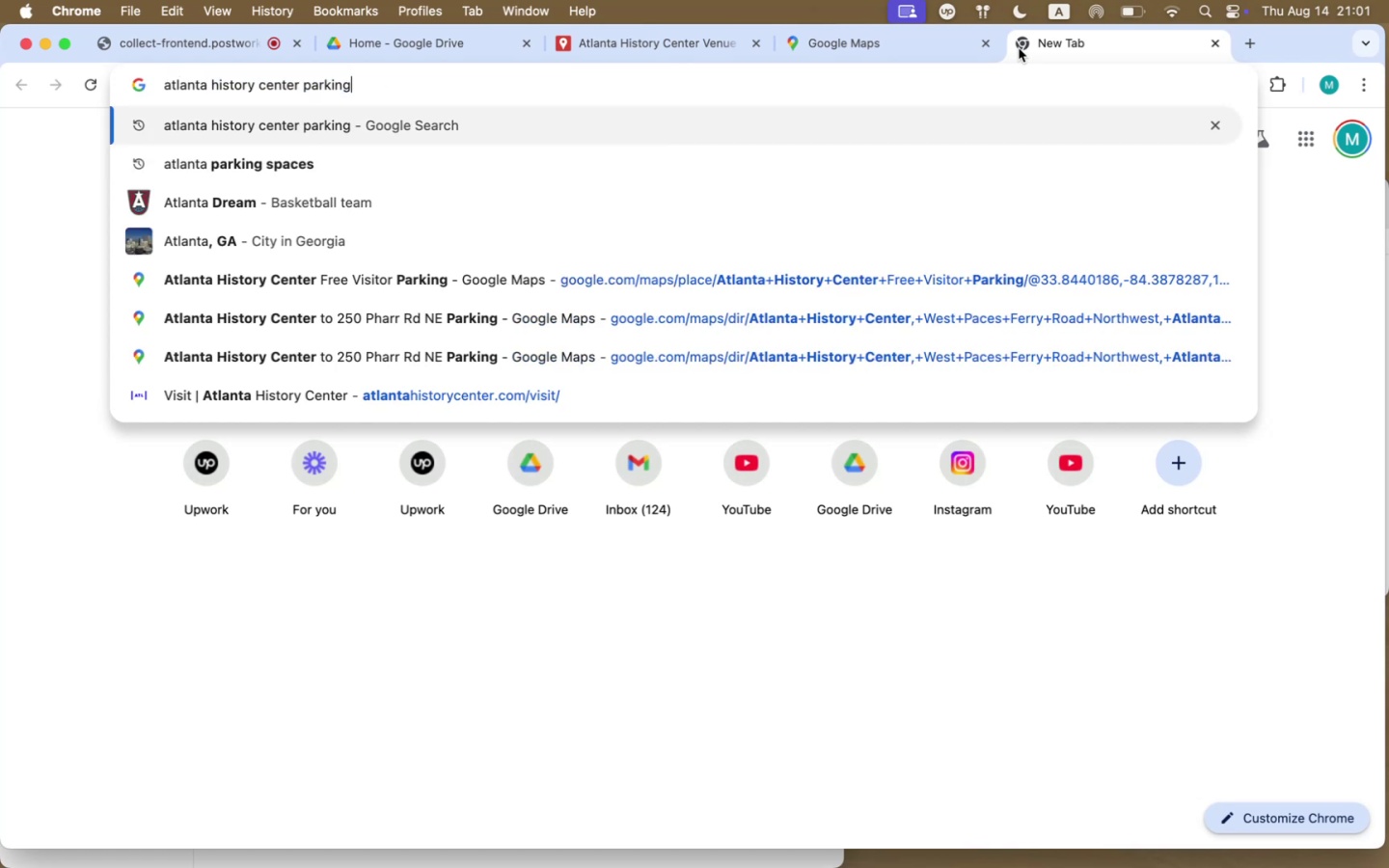 
key(Meta+Shift+ShiftLeft)
 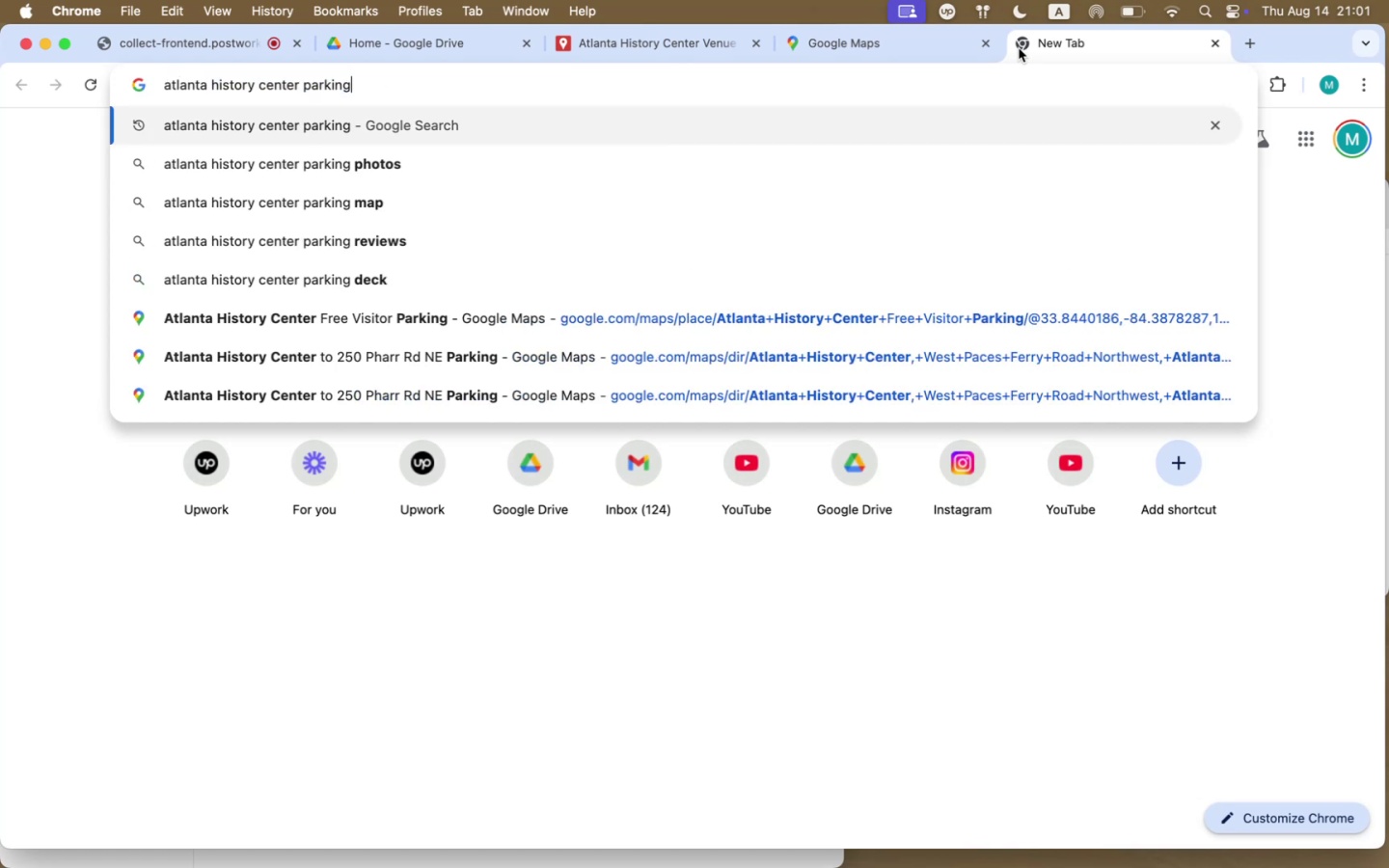 
key(Meta+Shift+ArrowLeft)
 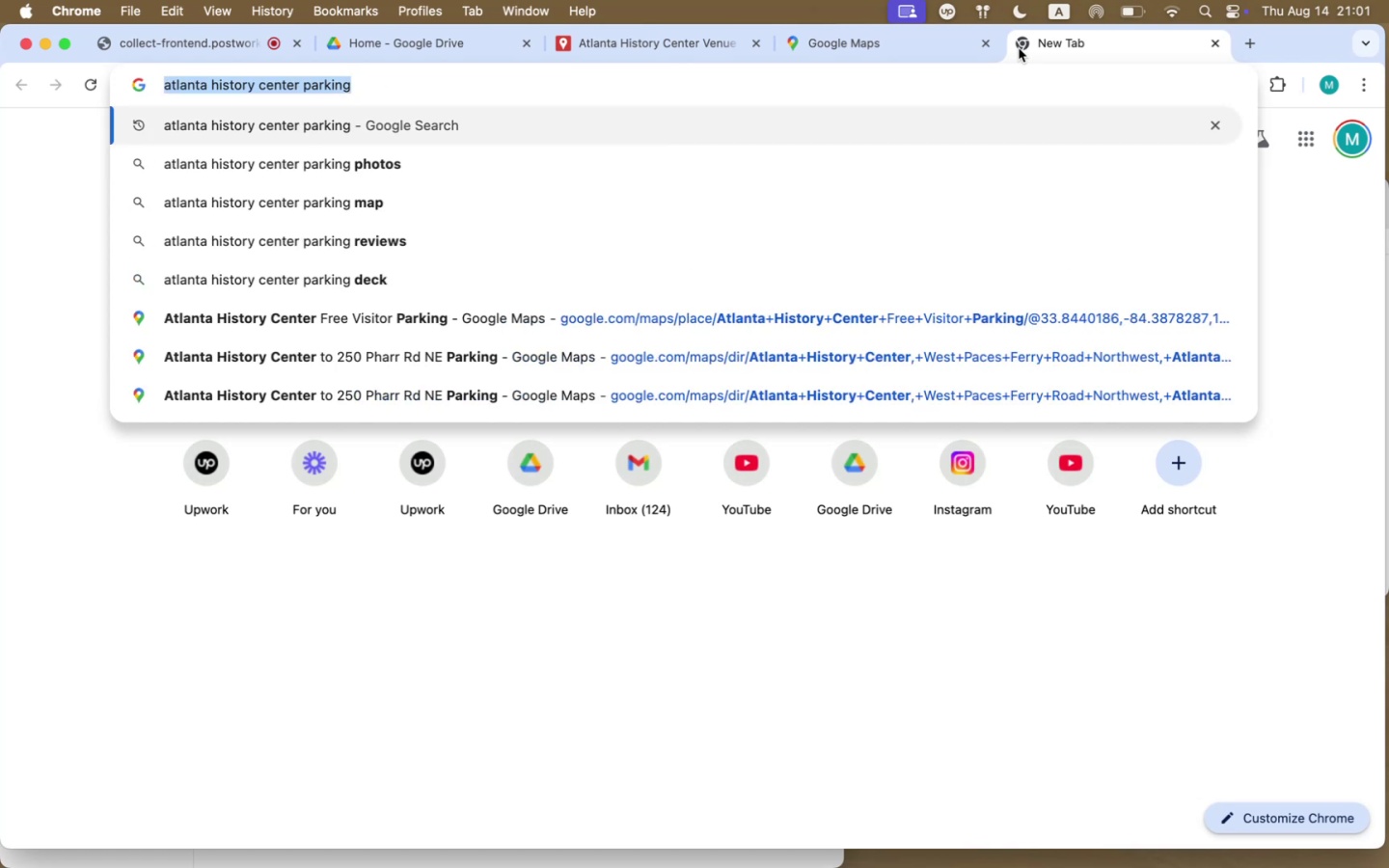 
key(ArrowRight)
 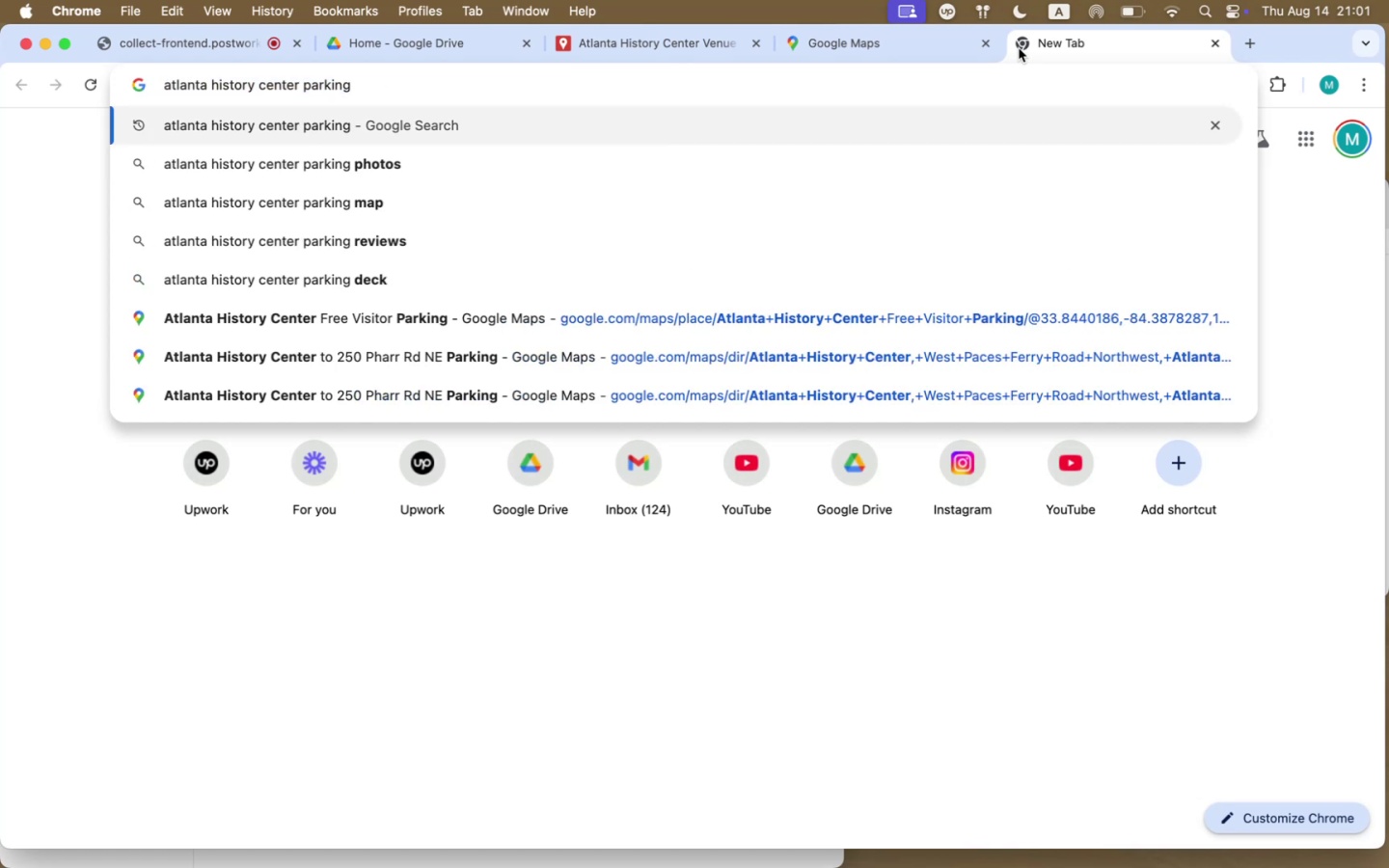 
hold_key(key=A, duration=0.48)
 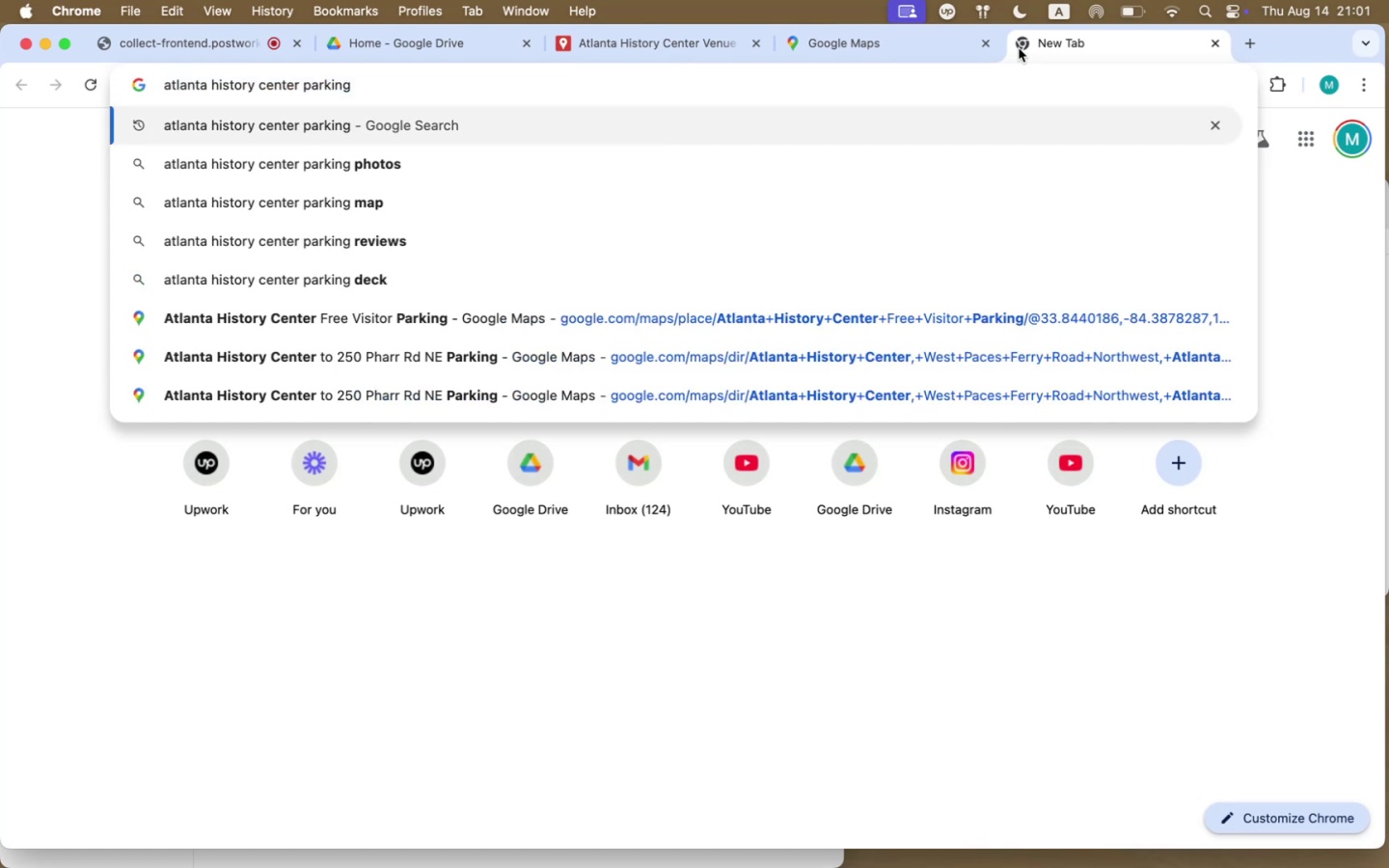 
key(Meta+ArrowLeft)
 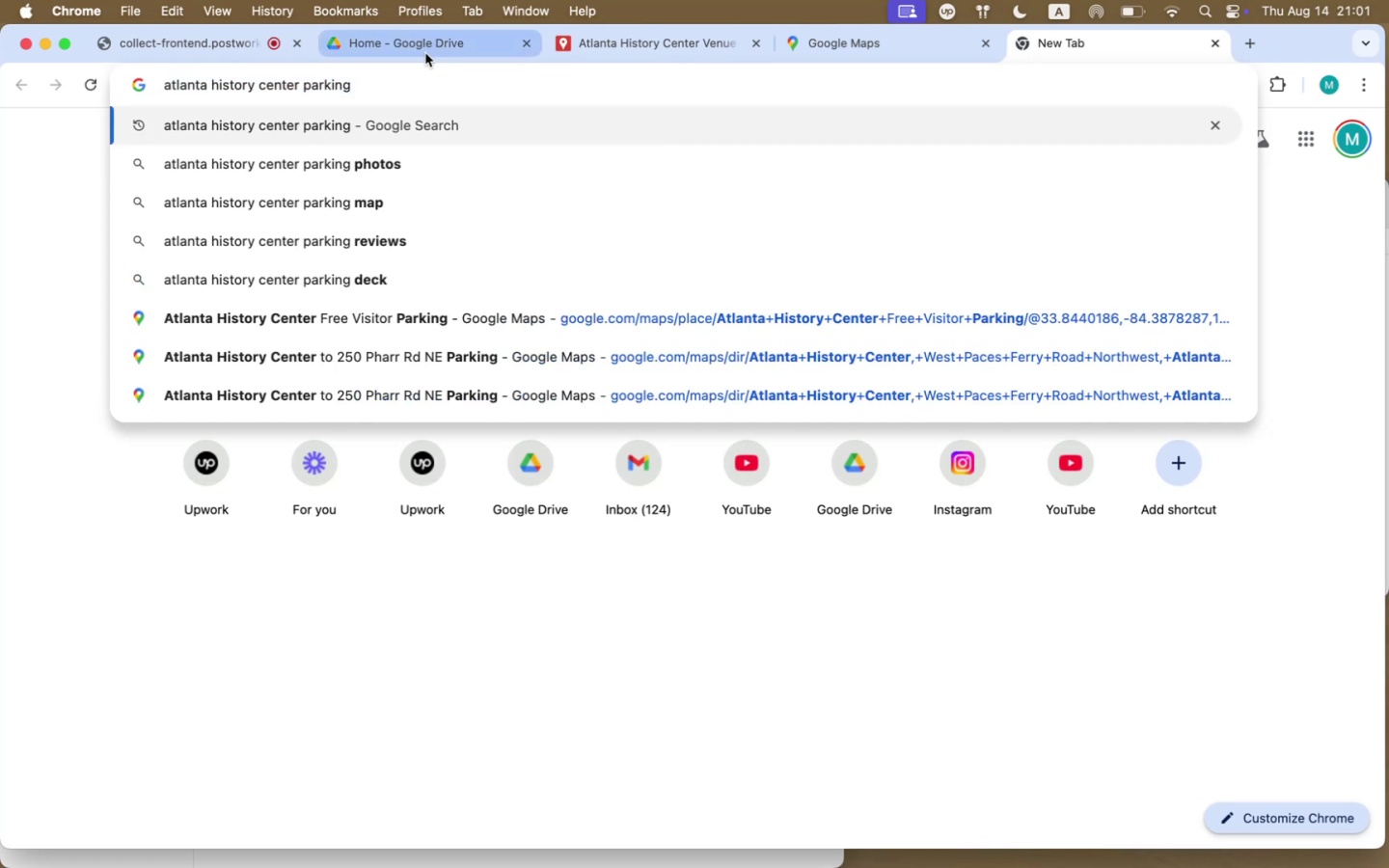 
double_click([347, 82])
 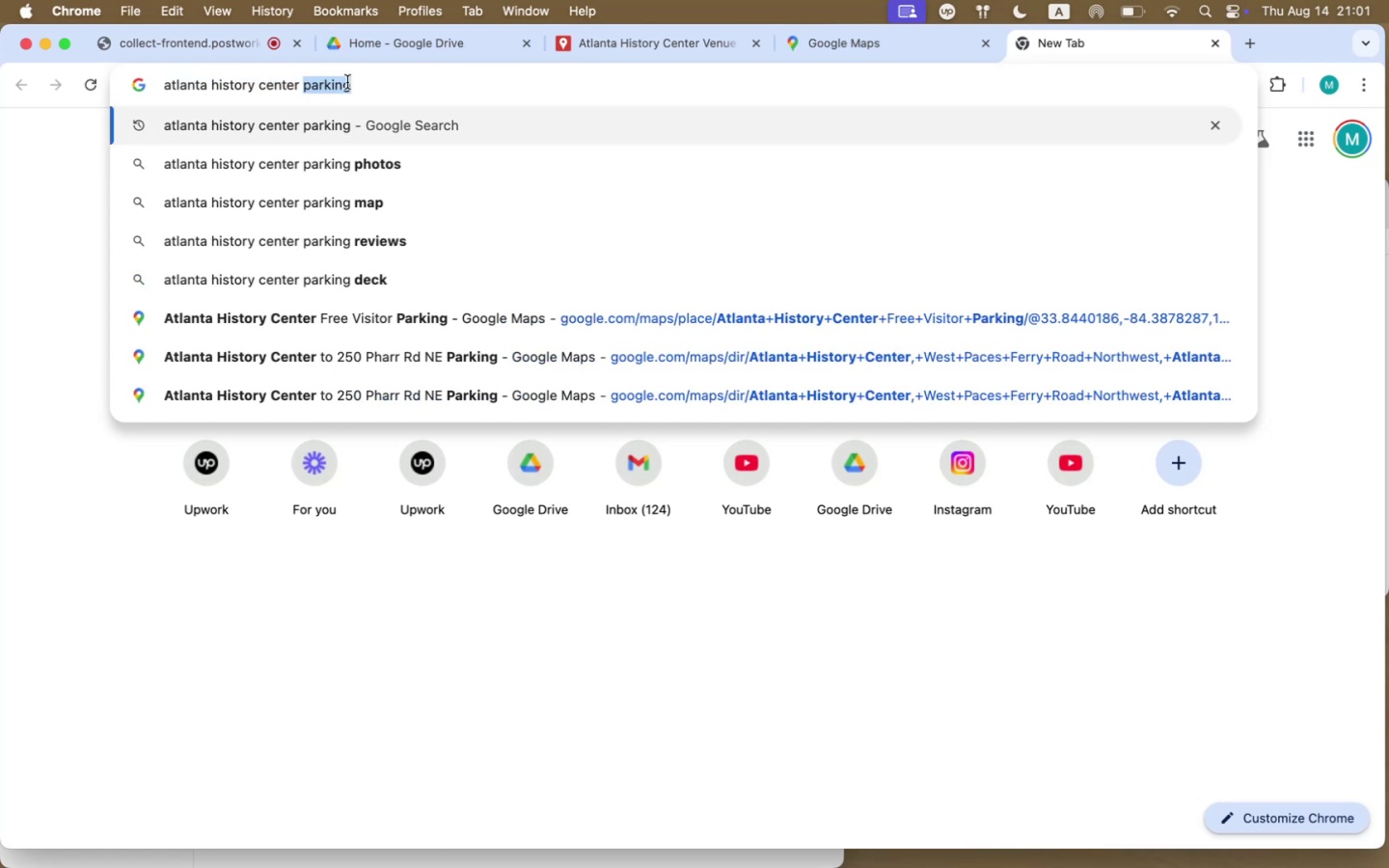 
type(map)
 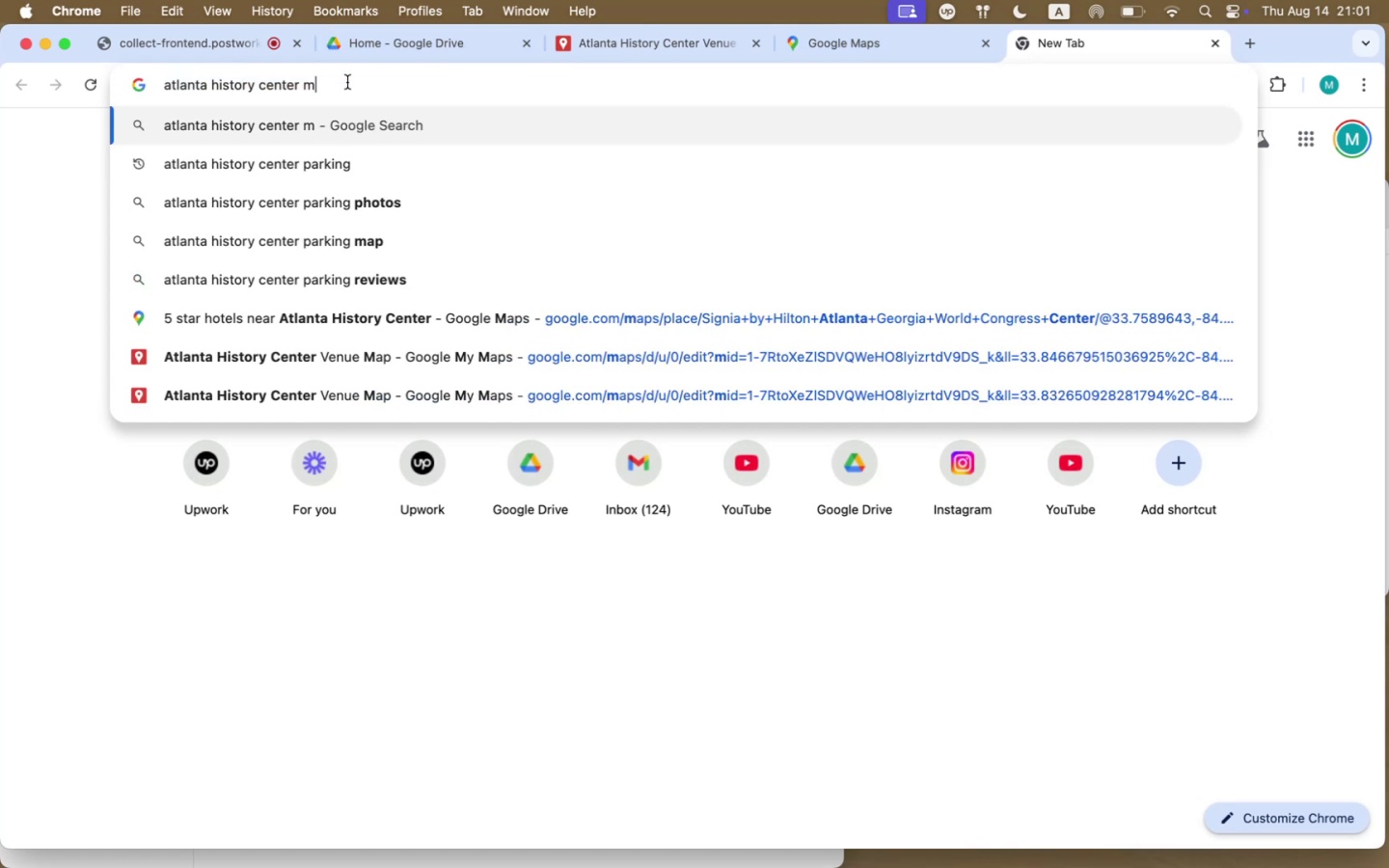 
key(Enter)
 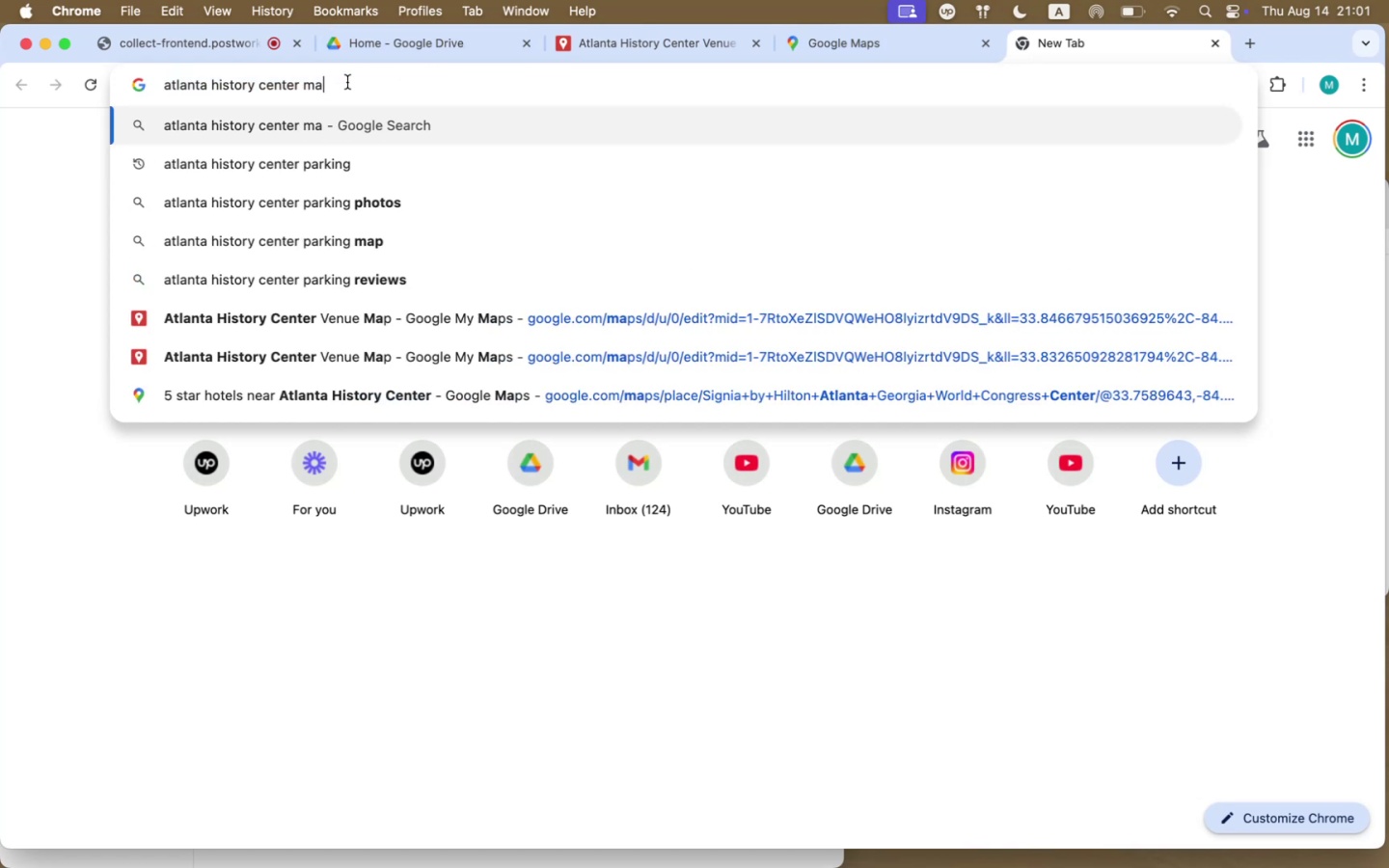 
key(Quote)
 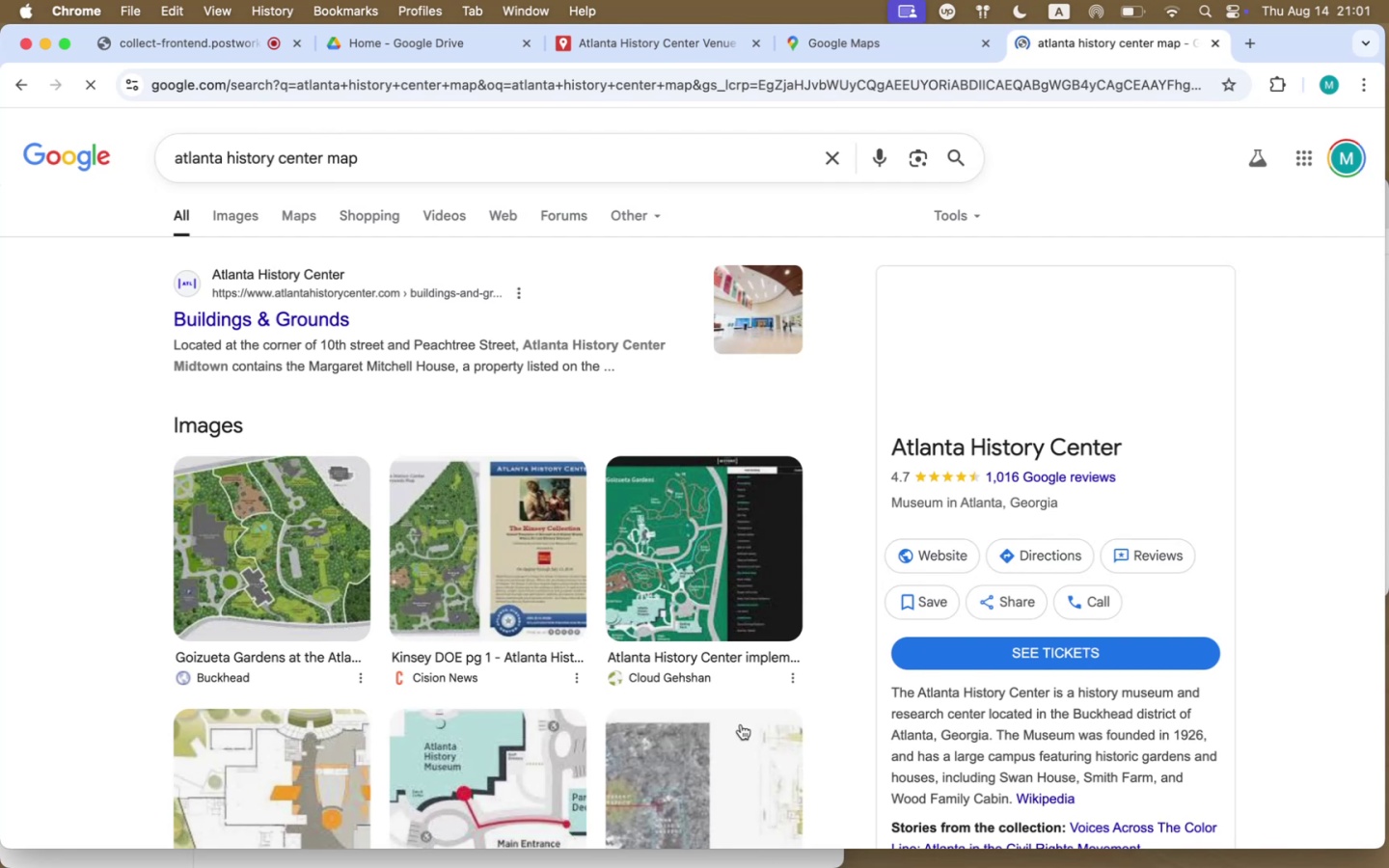 
scroll: coordinate [545, 606], scroll_direction: down, amount: 43.0
 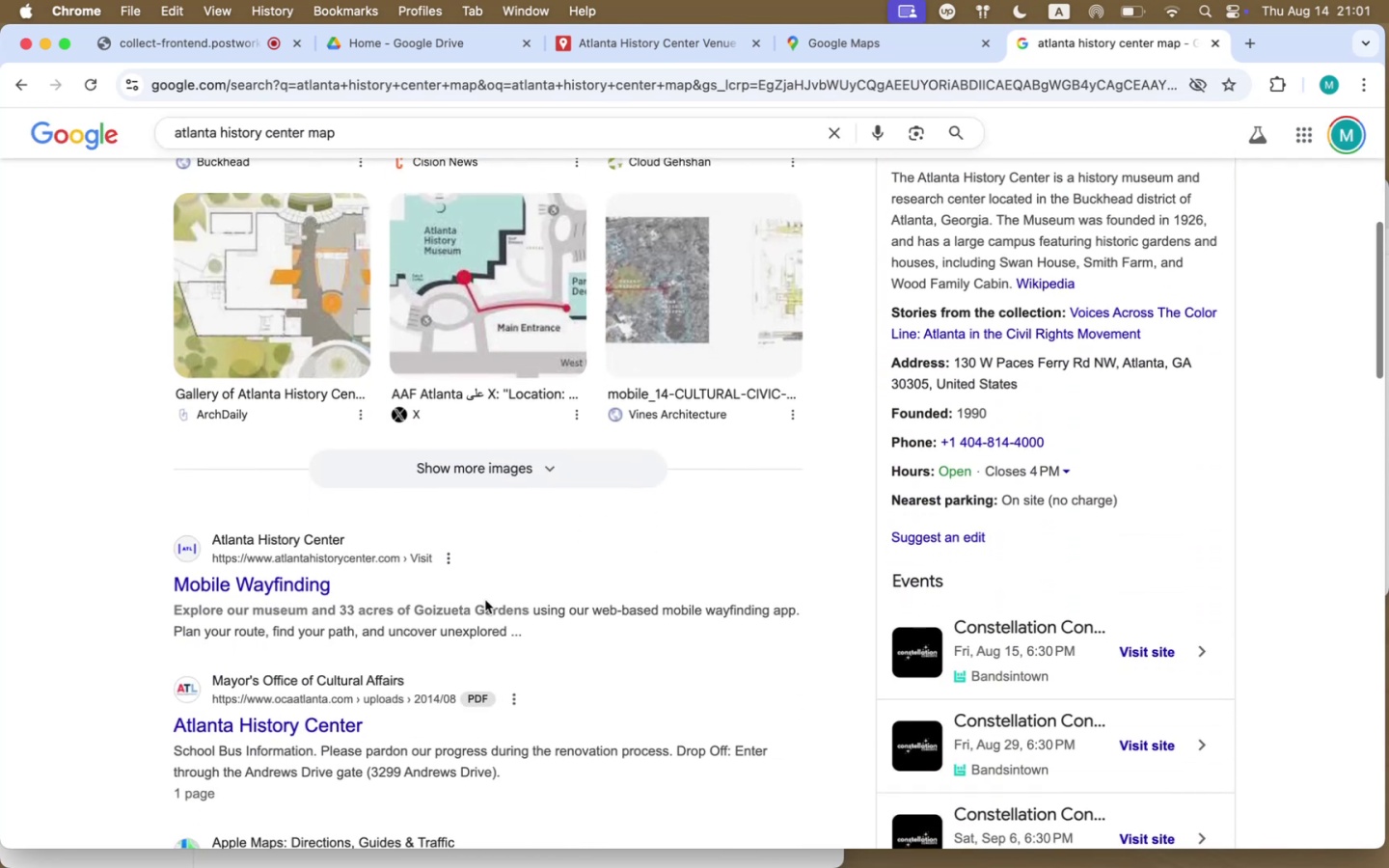 
left_click([239, 574])
 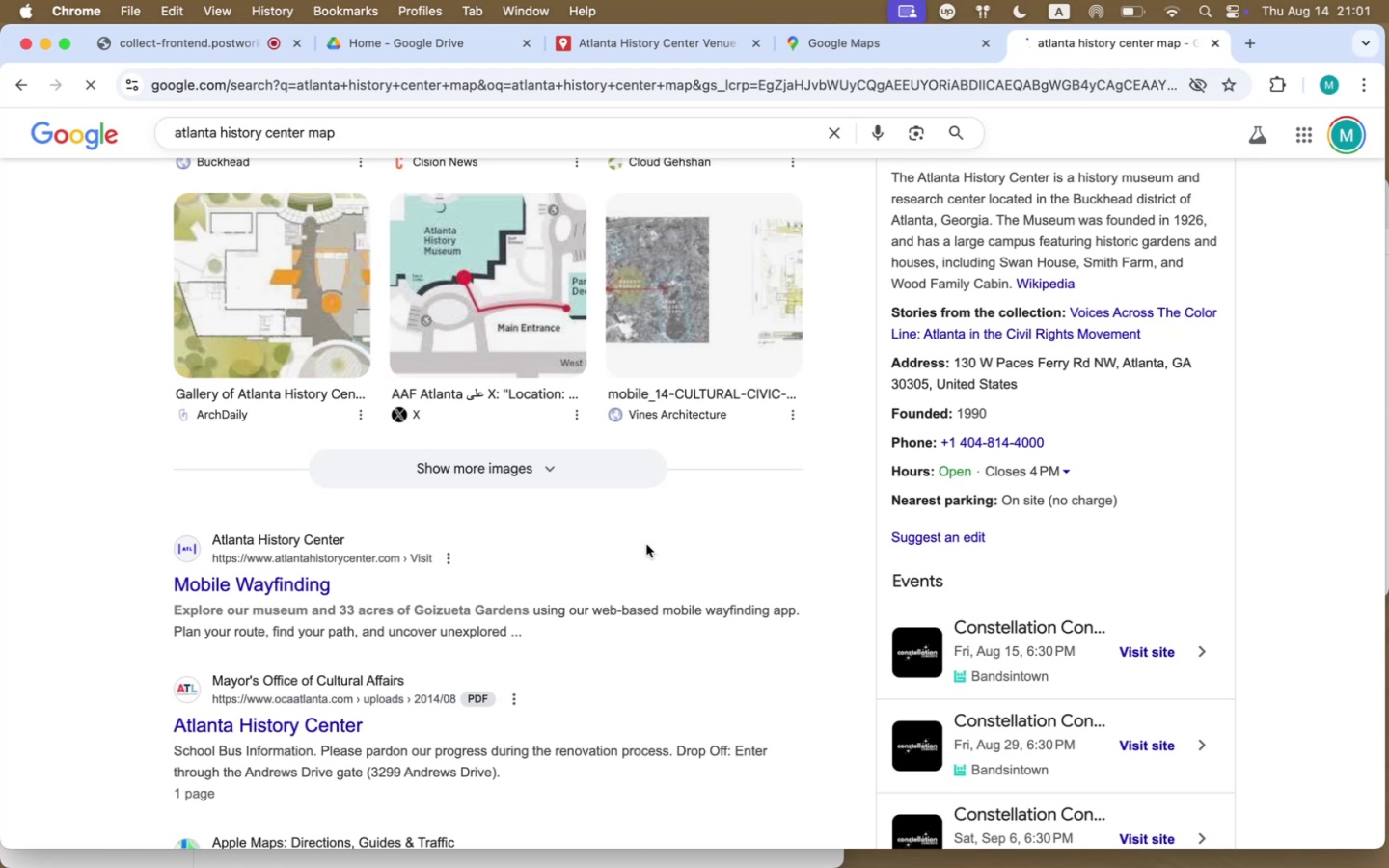 
scroll: coordinate [627, 591], scroll_direction: down, amount: 113.0
 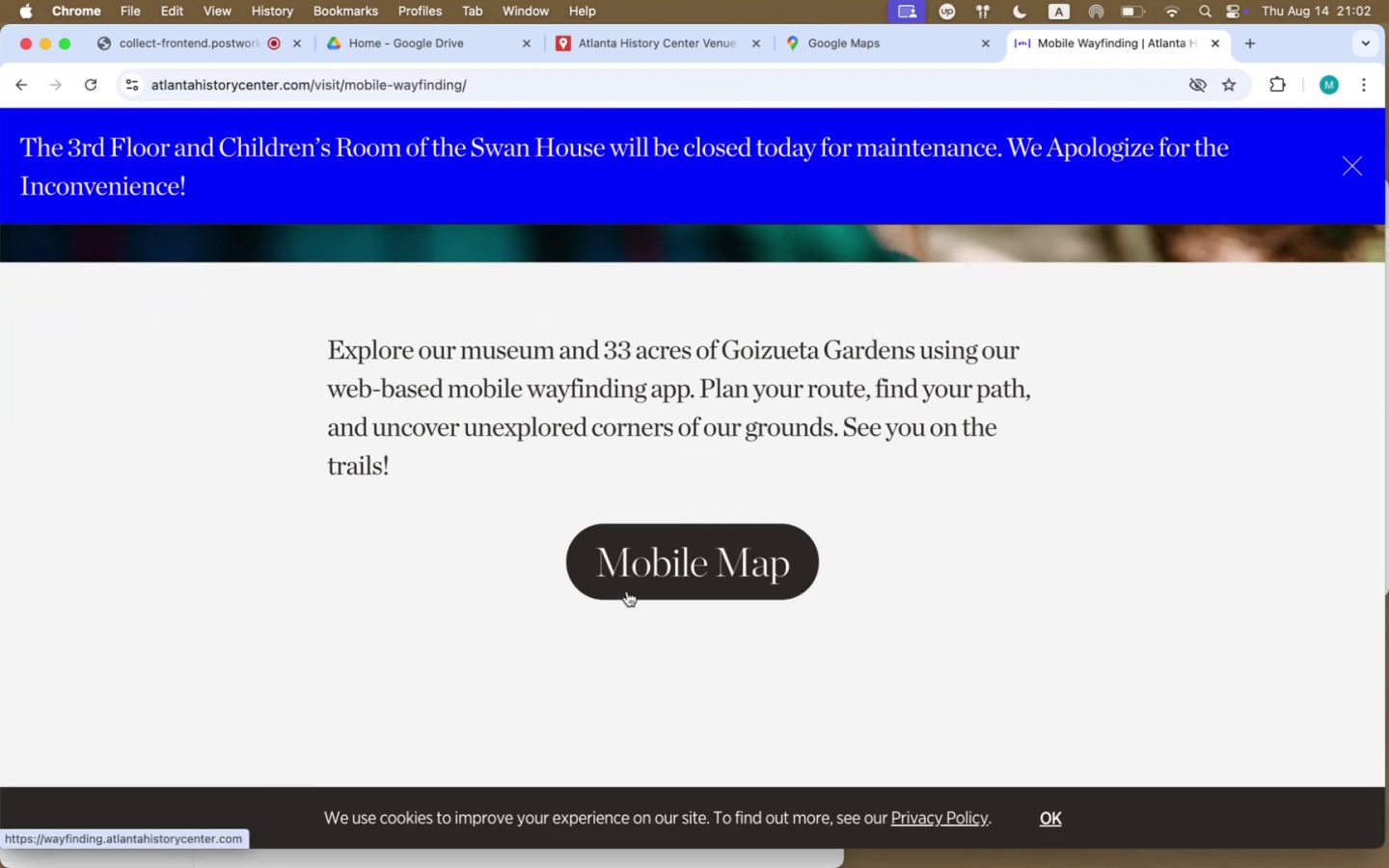 
left_click([640, 561])
 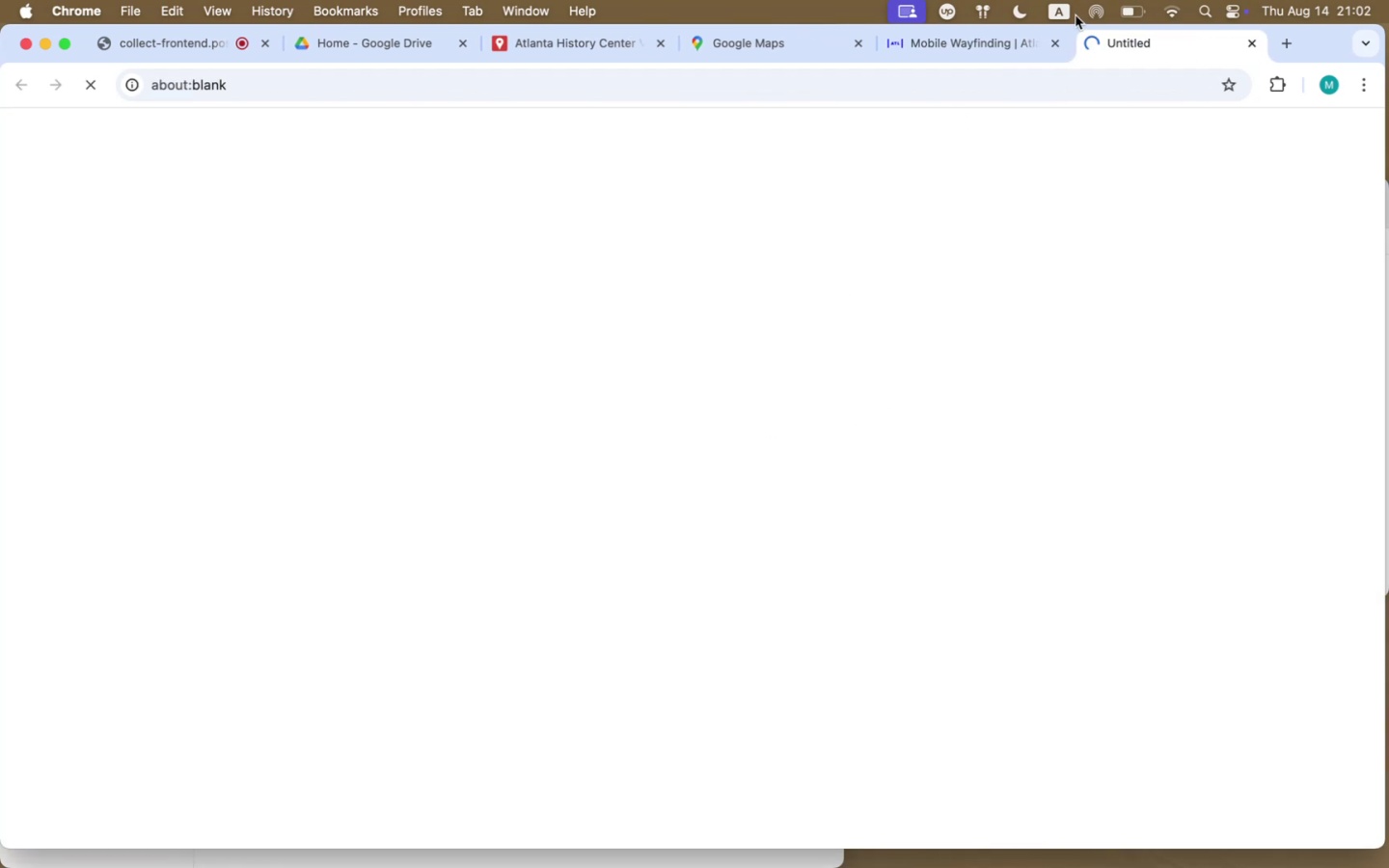 
left_click([967, 45])
 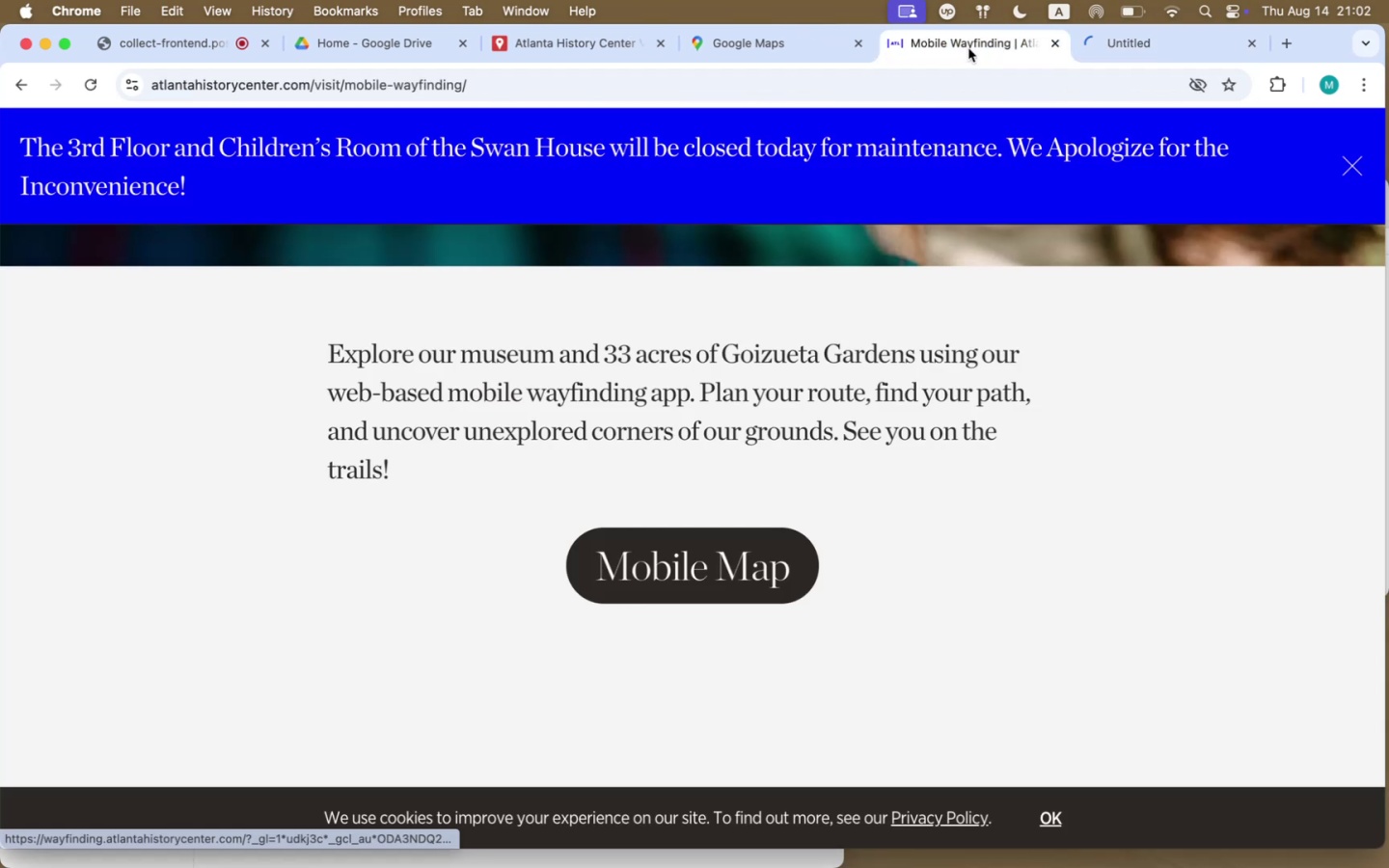 
scroll: coordinate [787, 563], scroll_direction: down, amount: 53.0
 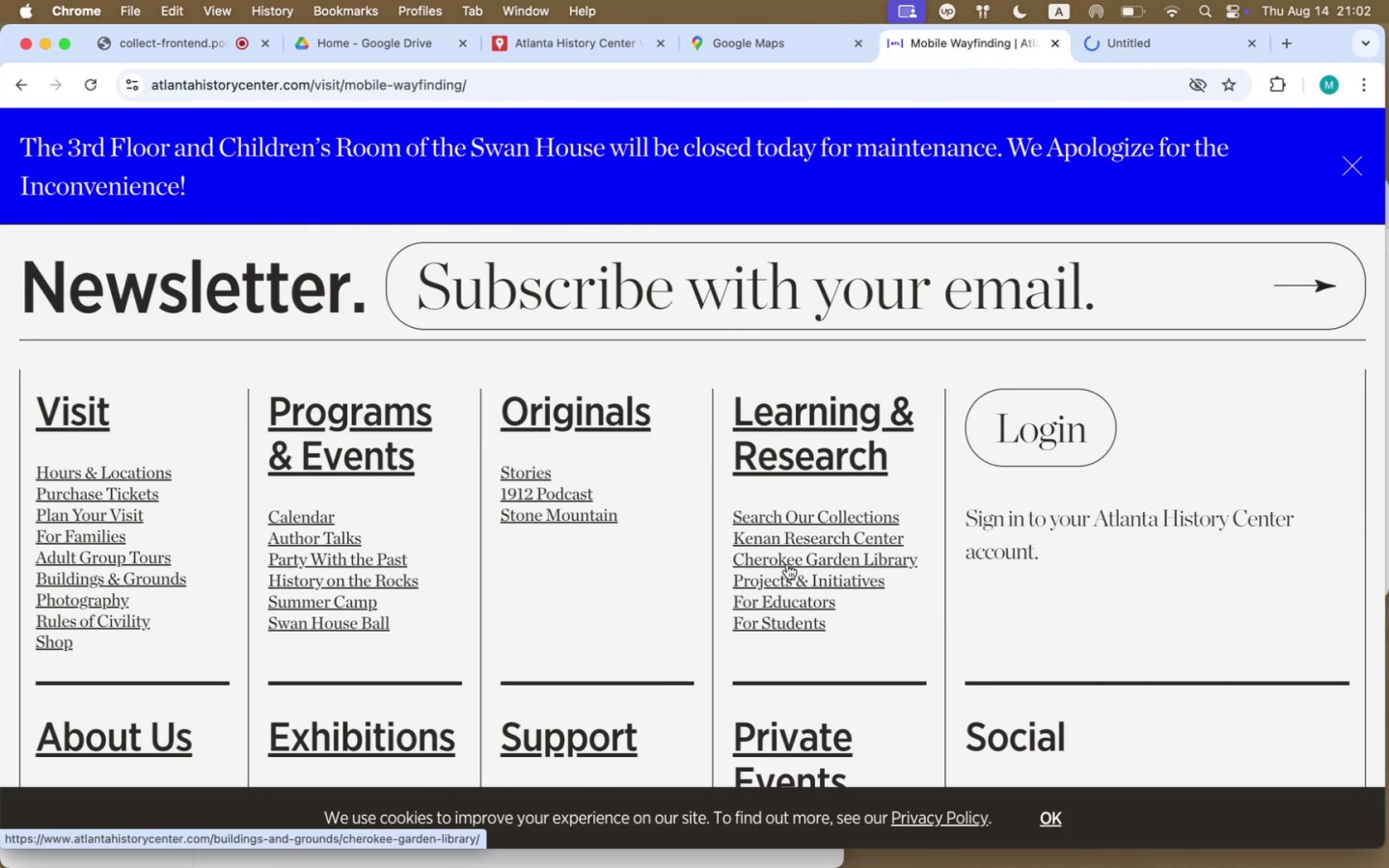 
mouse_move([1180, 80])
 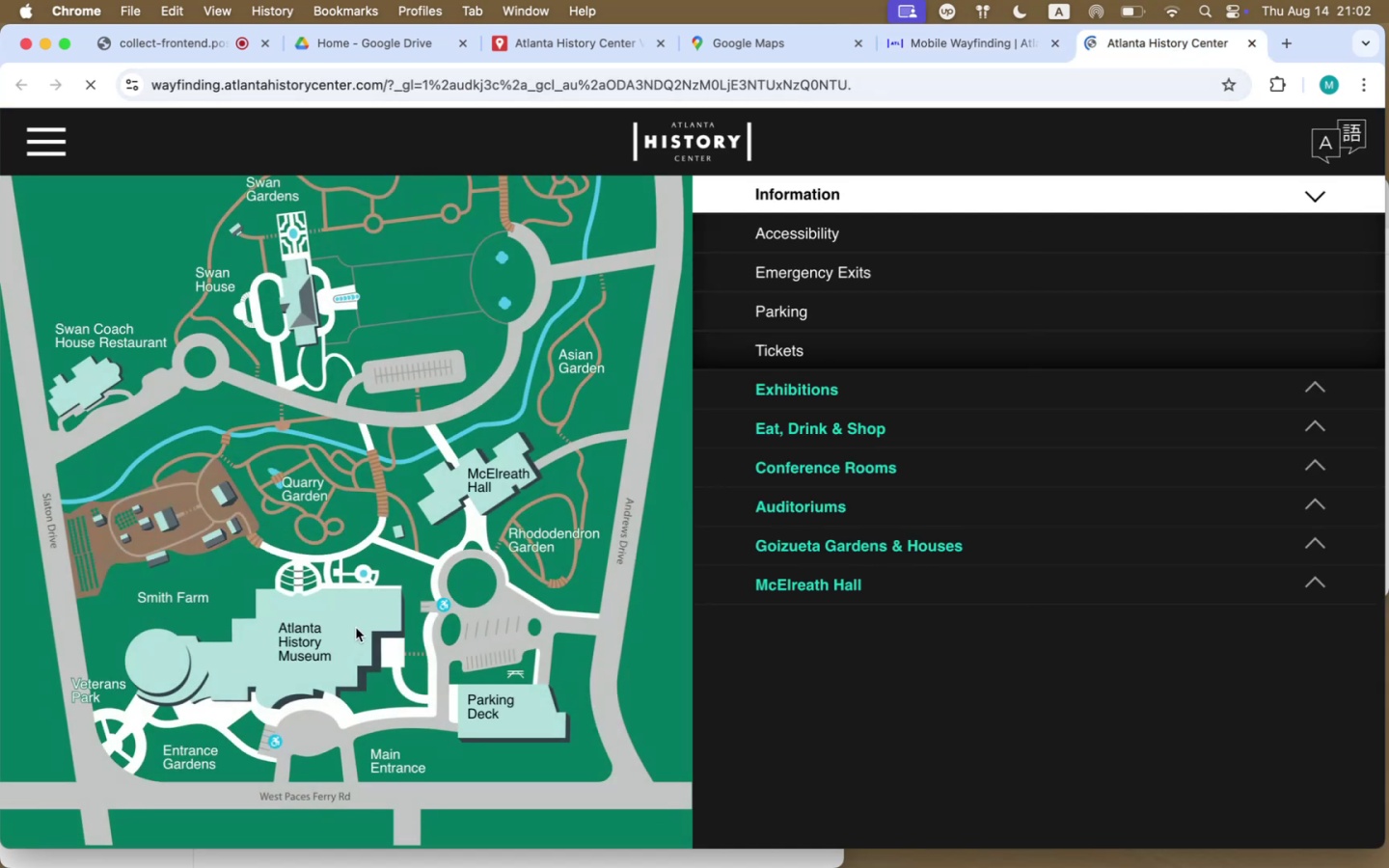 
wait(6.19)
 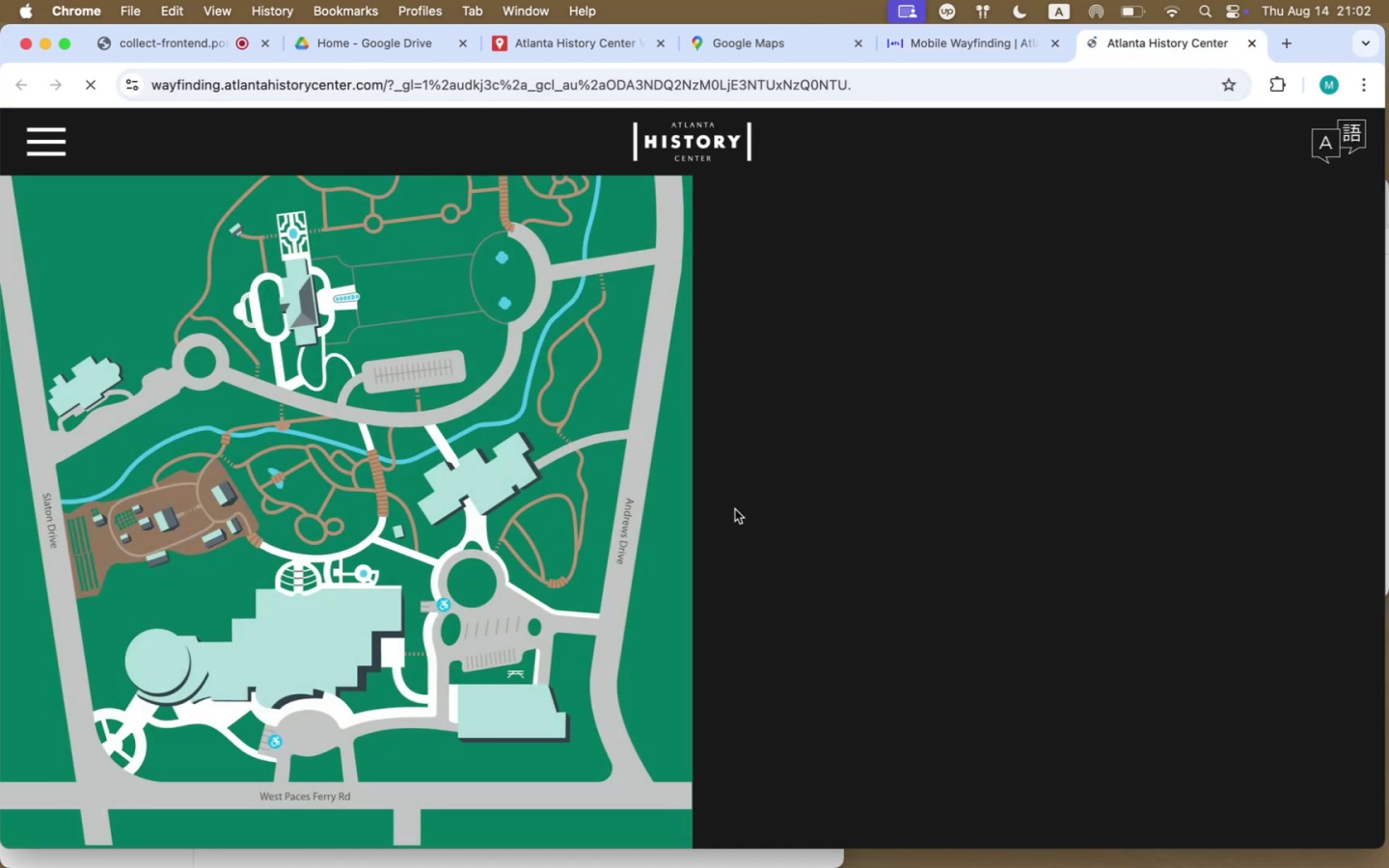 
left_click_drag(start_coordinate=[356, 628], to_coordinate=[425, 591])
 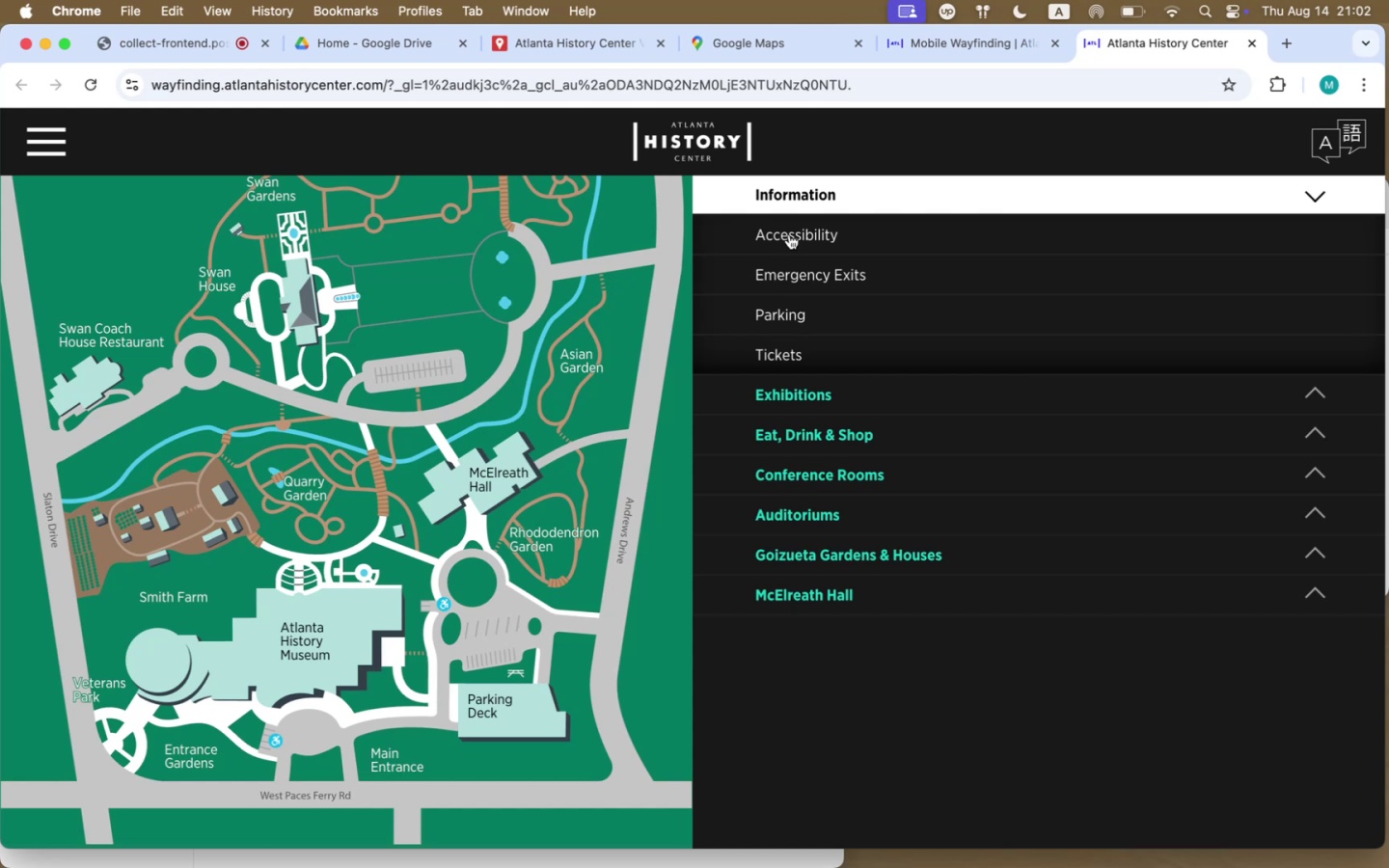 
left_click([844, 520])
 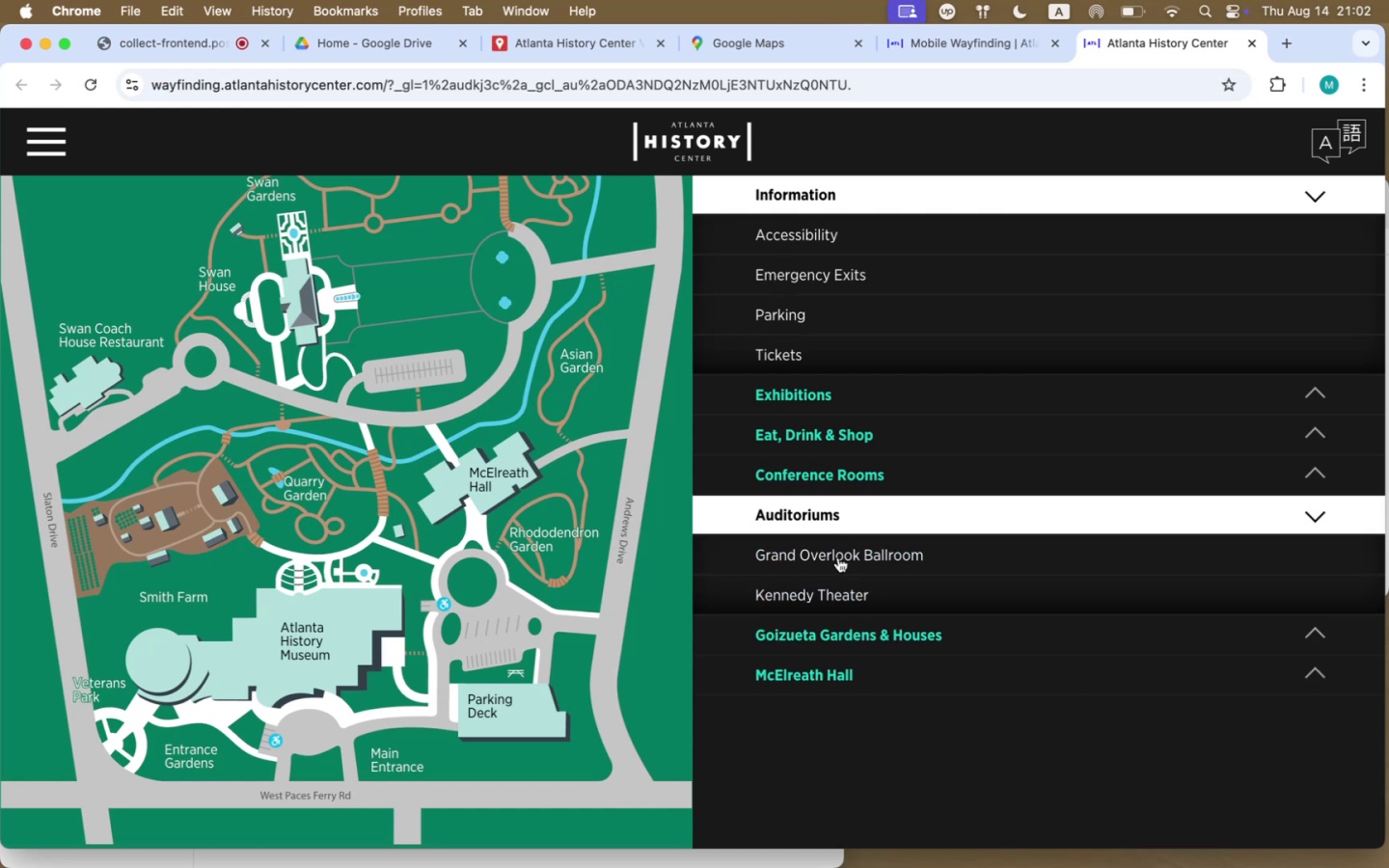 
left_click([838, 557])
 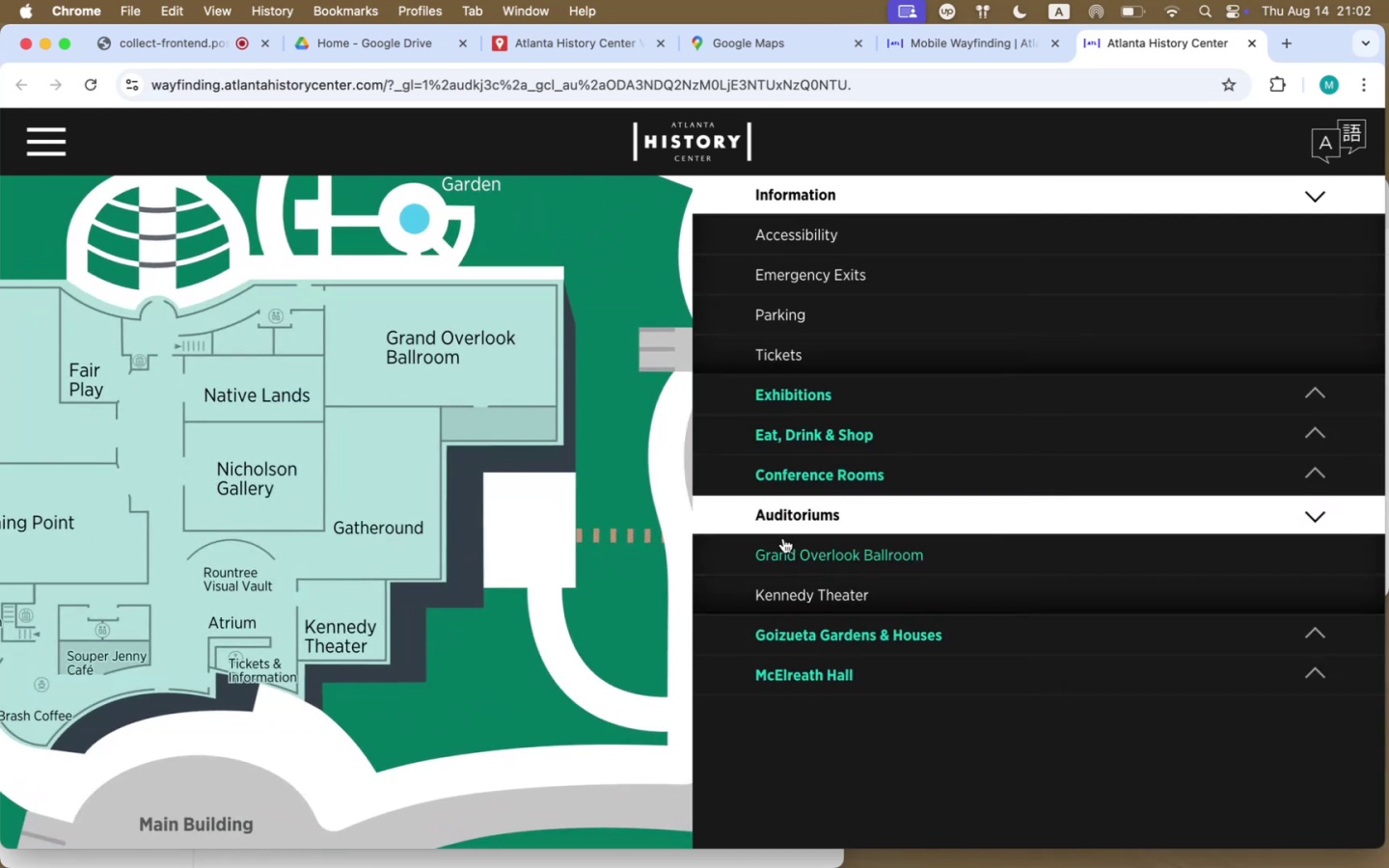 
left_click_drag(start_coordinate=[373, 498], to_coordinate=[462, 461])
 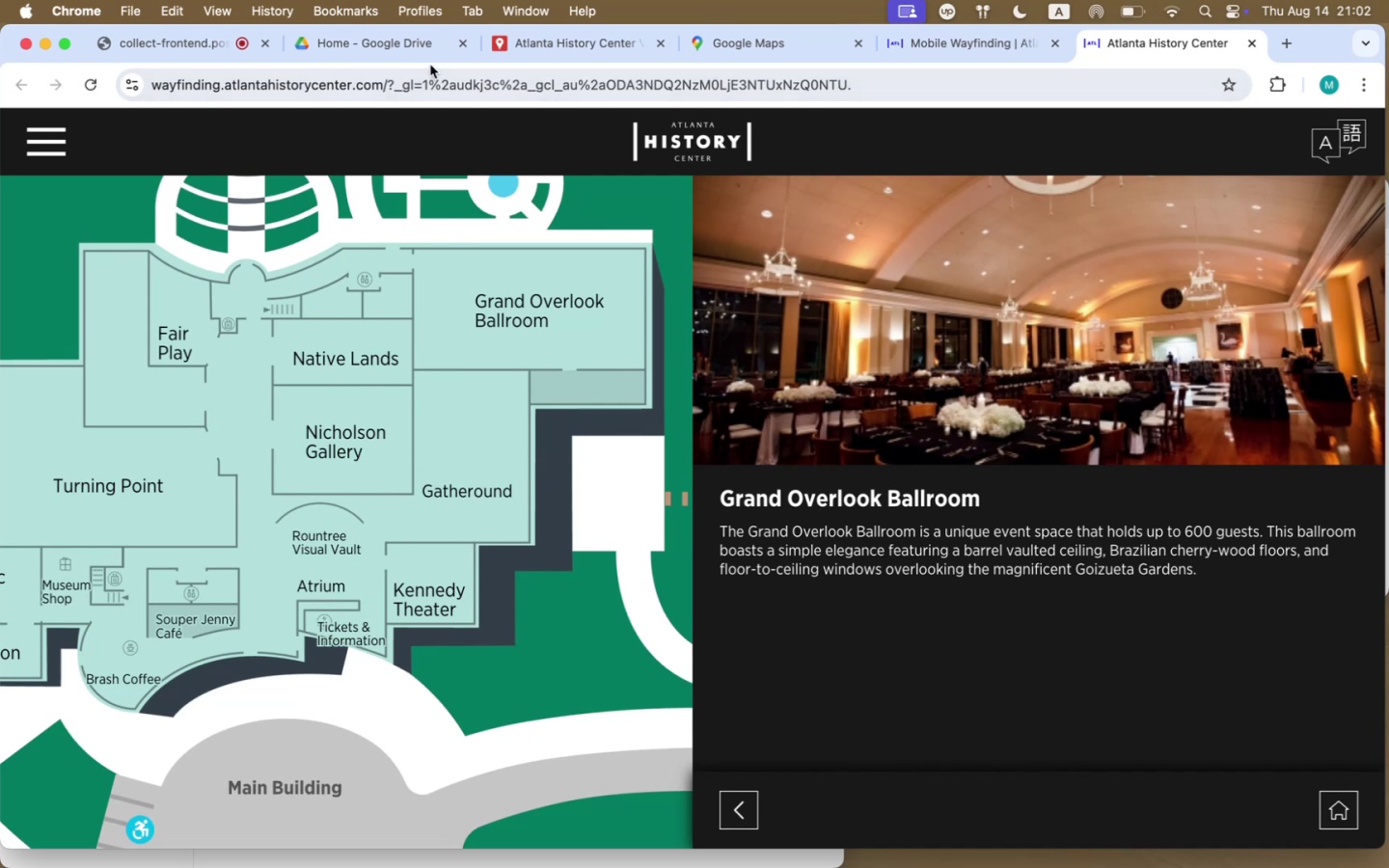 
left_click([253, 332])
 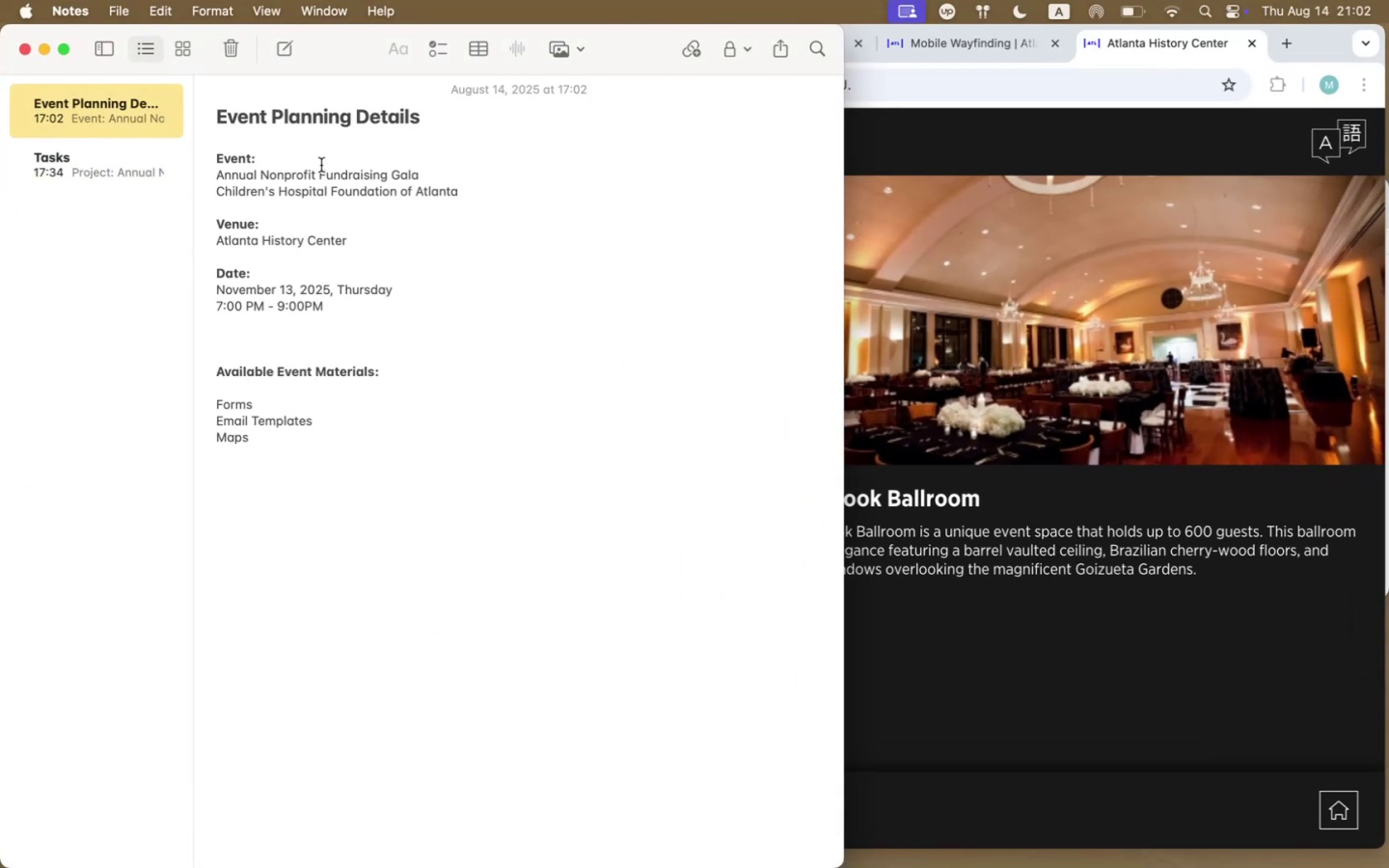 
left_click([387, 232])
 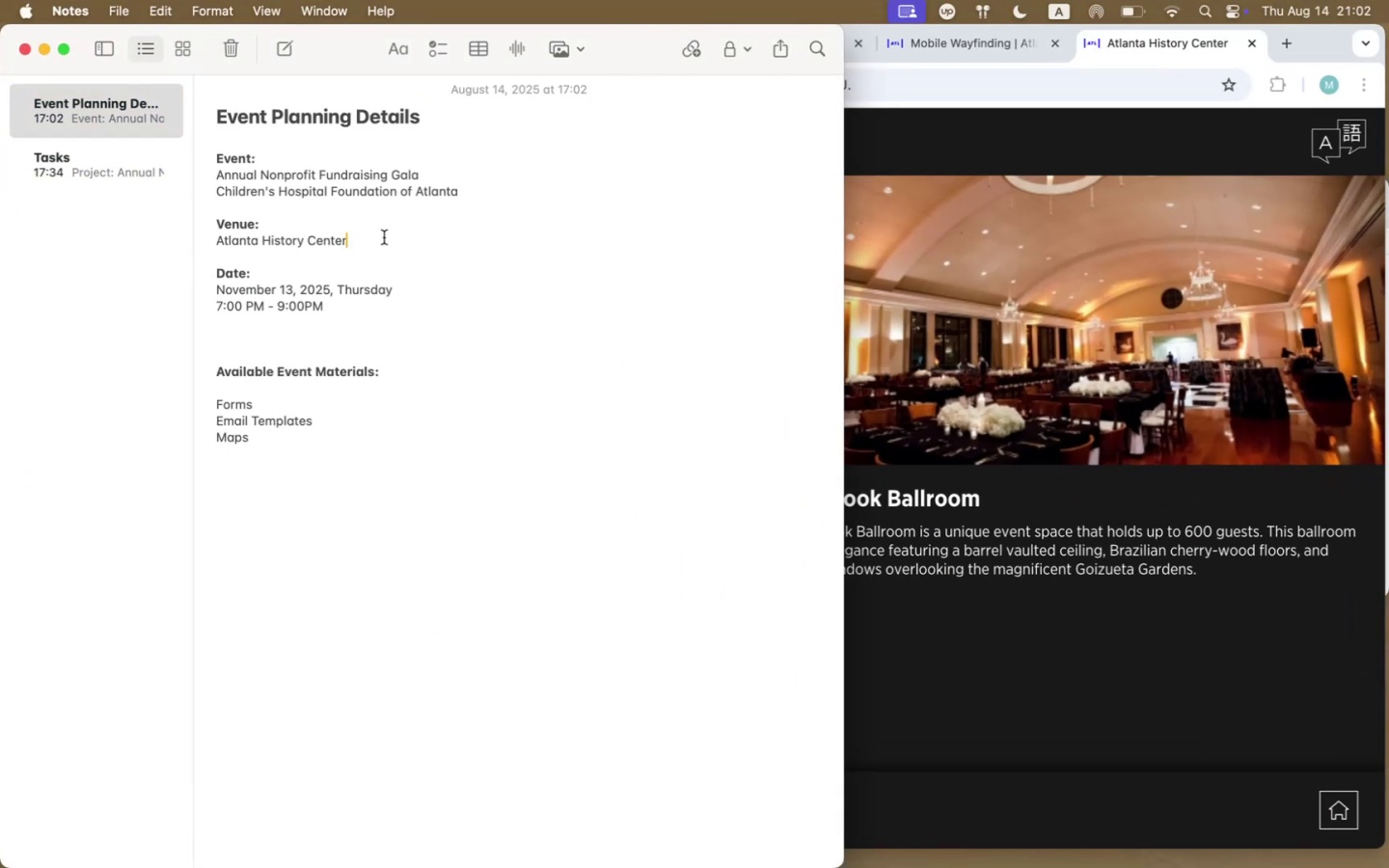 
key(Shift+ShiftLeft)
 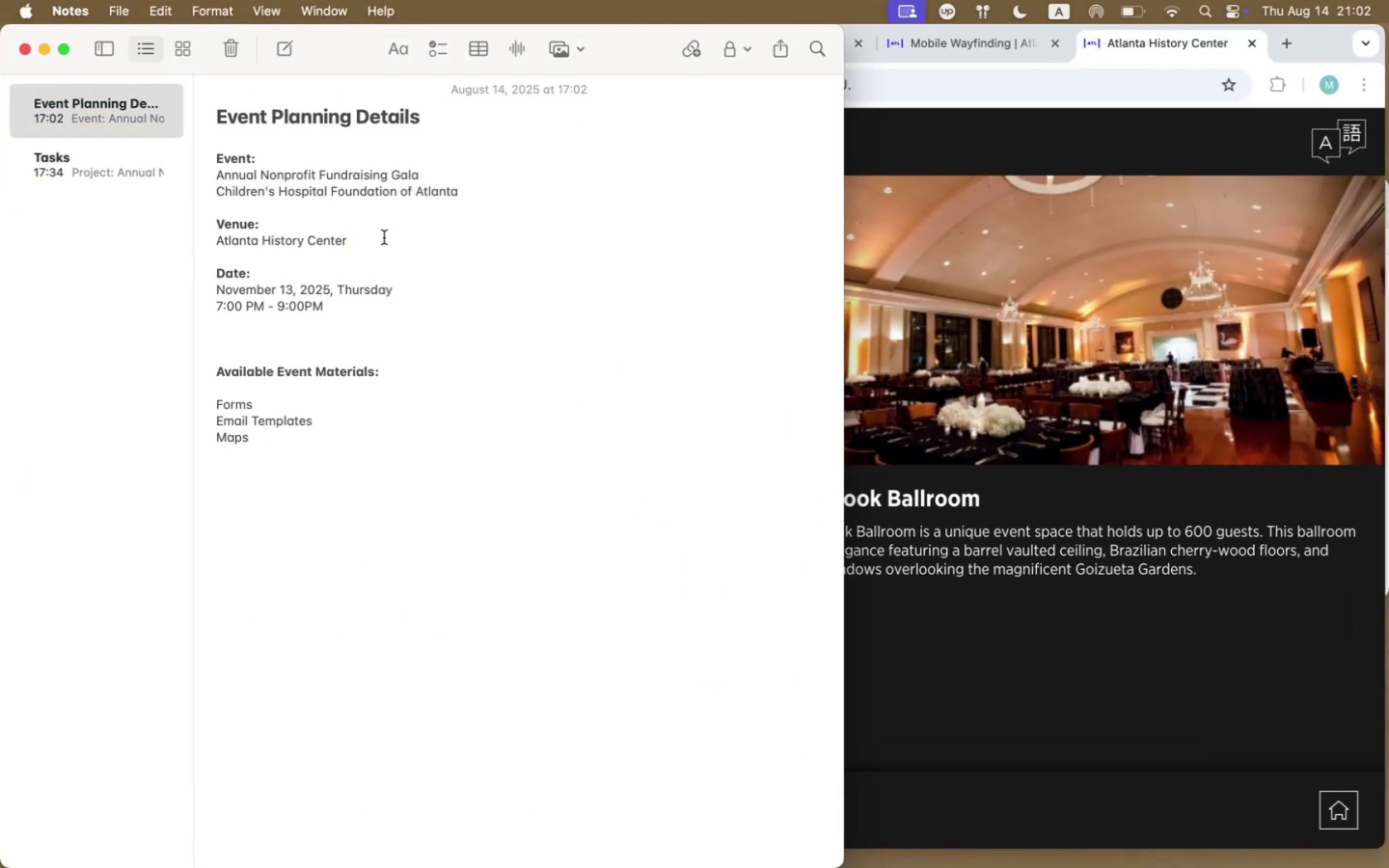 
key(Shift+Enter)
 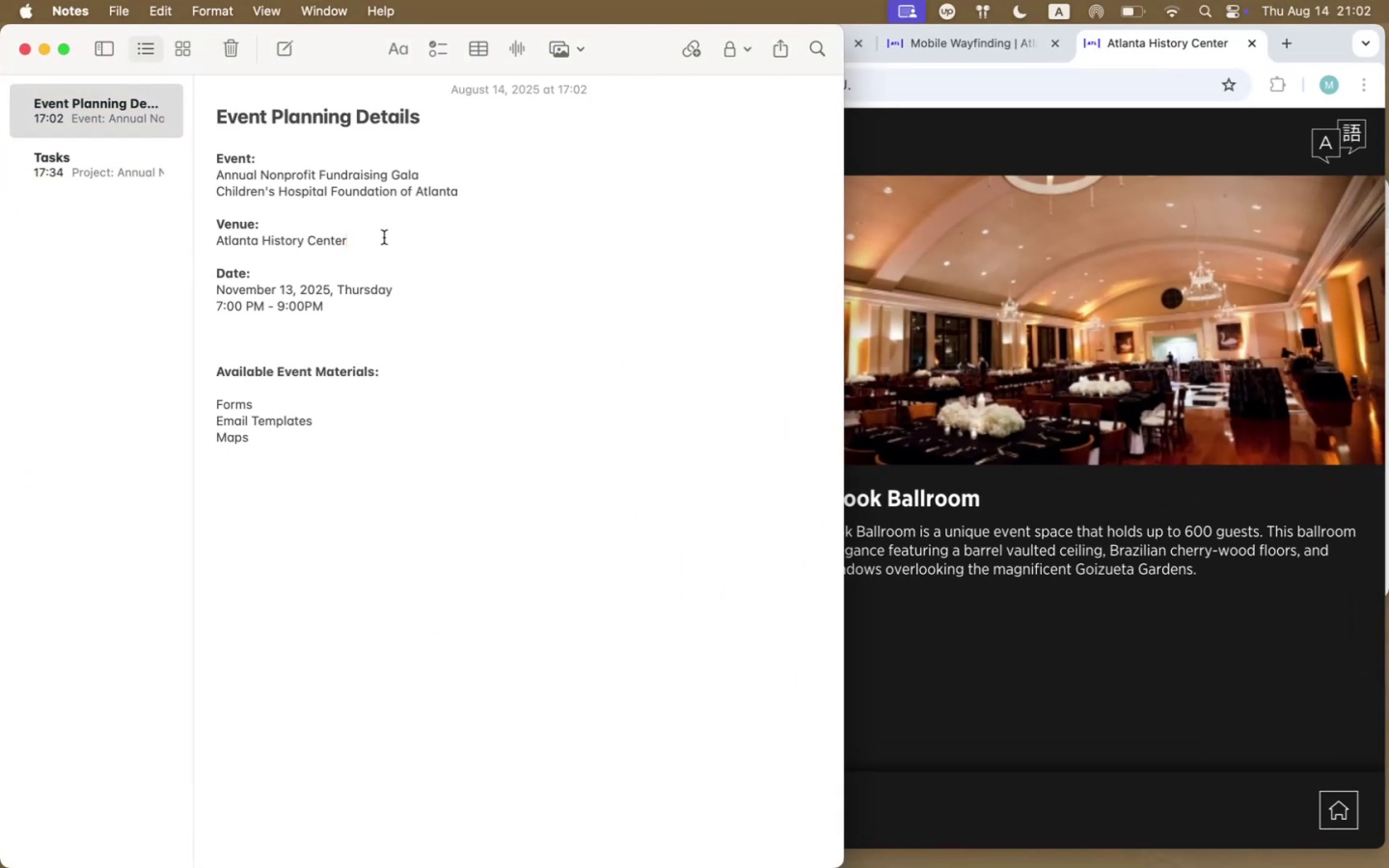 
type(Grand overl)
key(Backspace)
key(Backspace)
key(Backspace)
key(Backspace)
key(Backspace)
type(Overlook ballroom)
 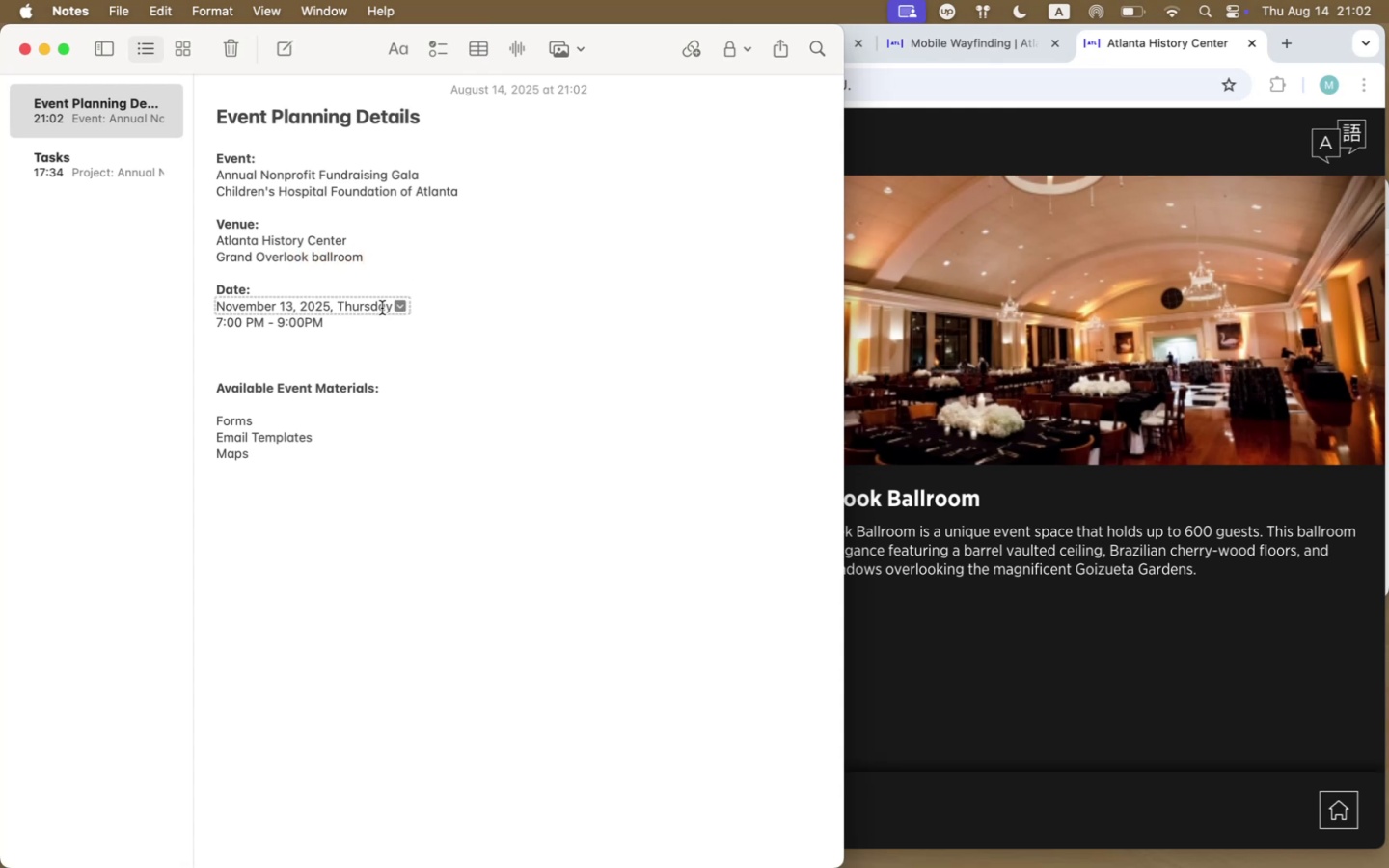 
left_click([317, 254])
 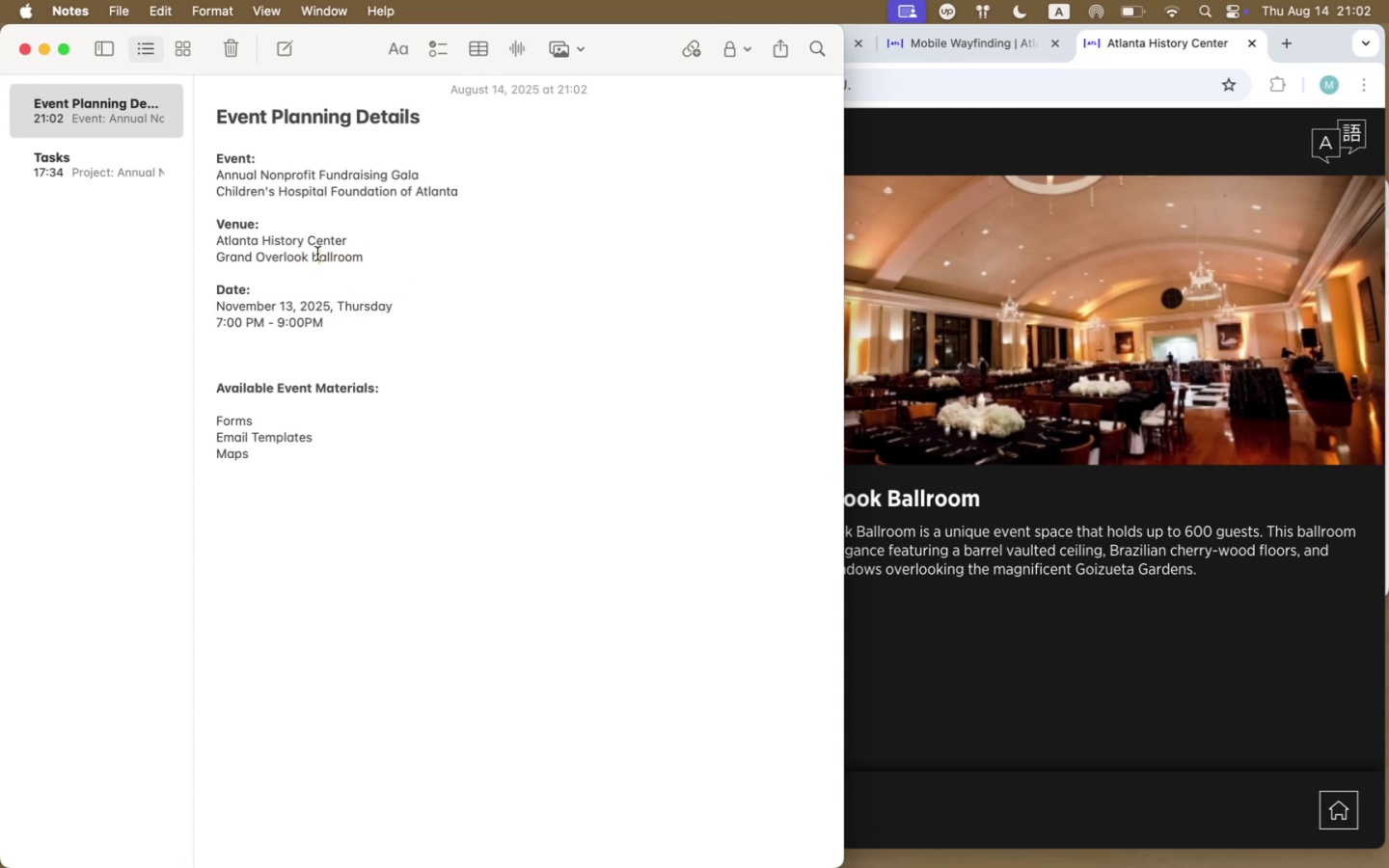 
key(Backspace)
 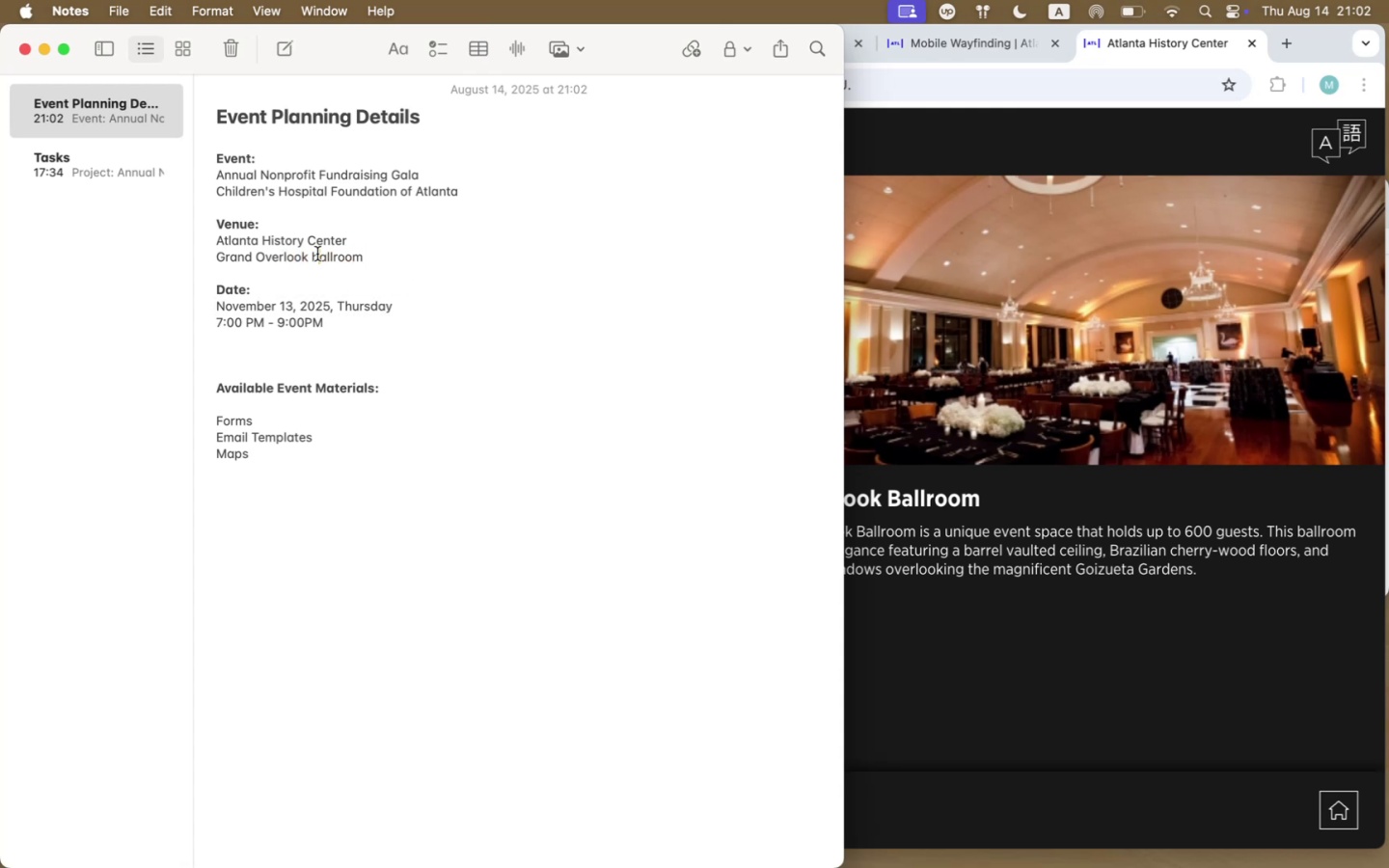 
key(Shift+ShiftLeft)
 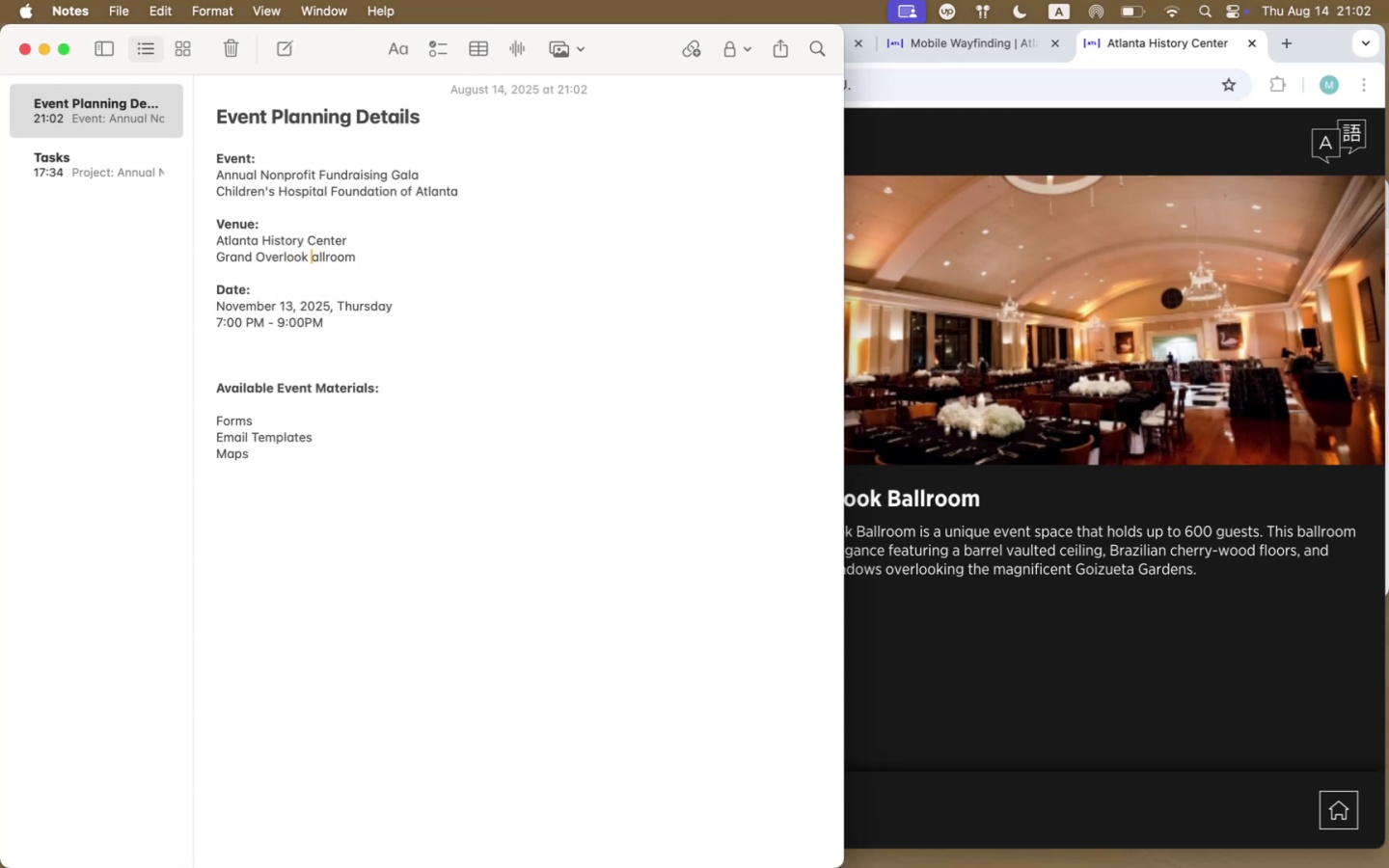 
key(Shift+B)
 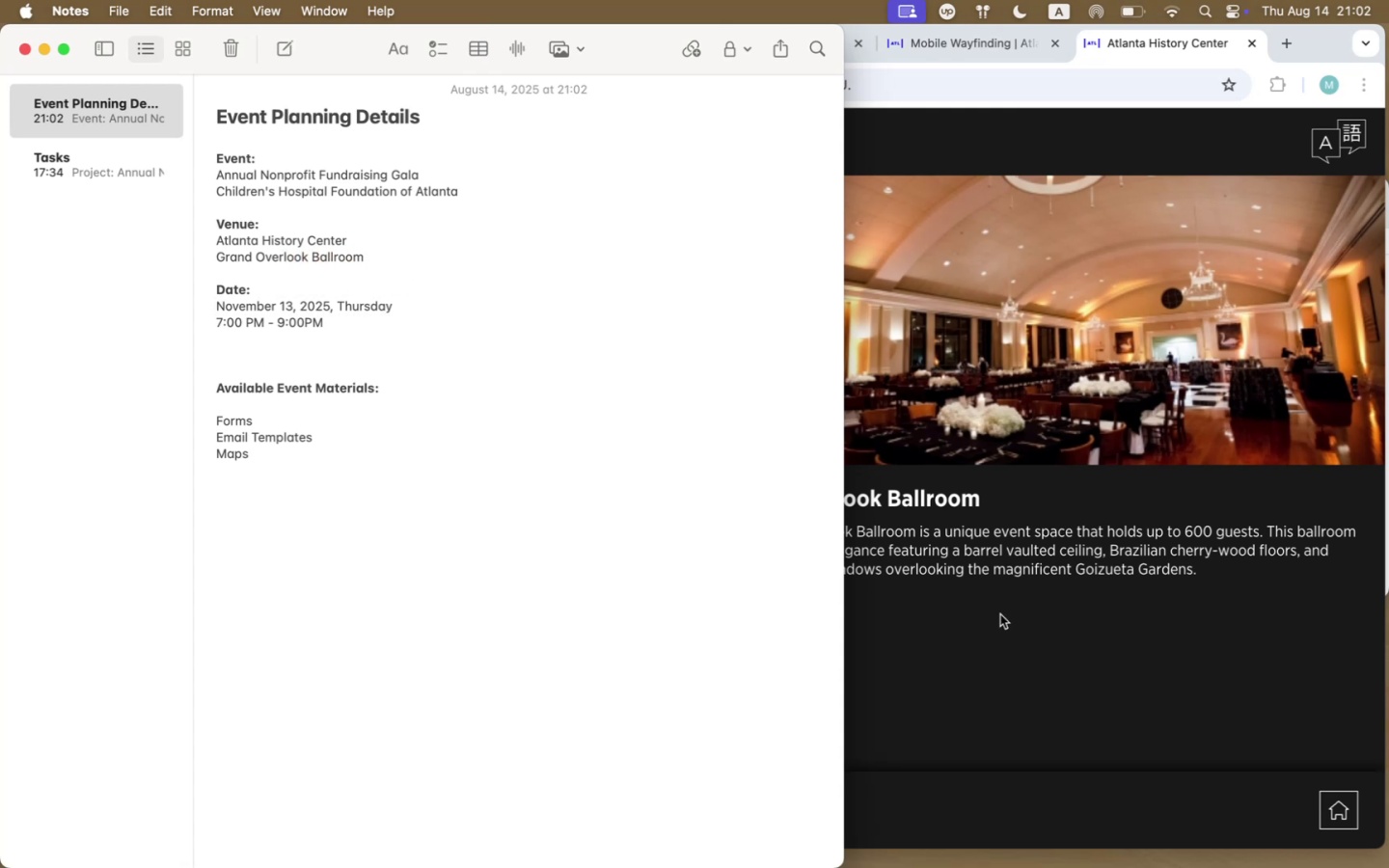 
left_click([1079, 662])
 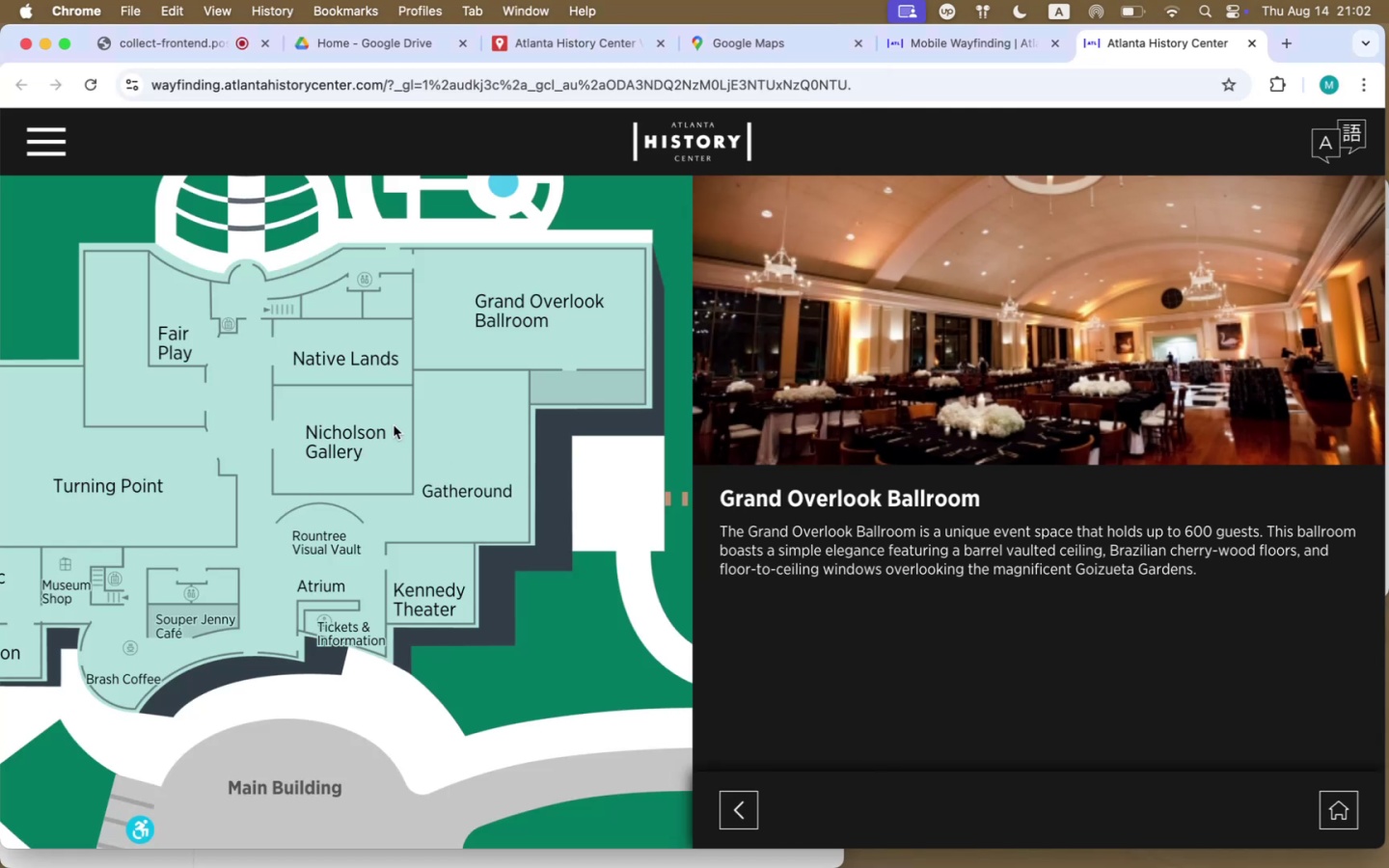 
left_click_drag(start_coordinate=[290, 388], to_coordinate=[585, 425])
 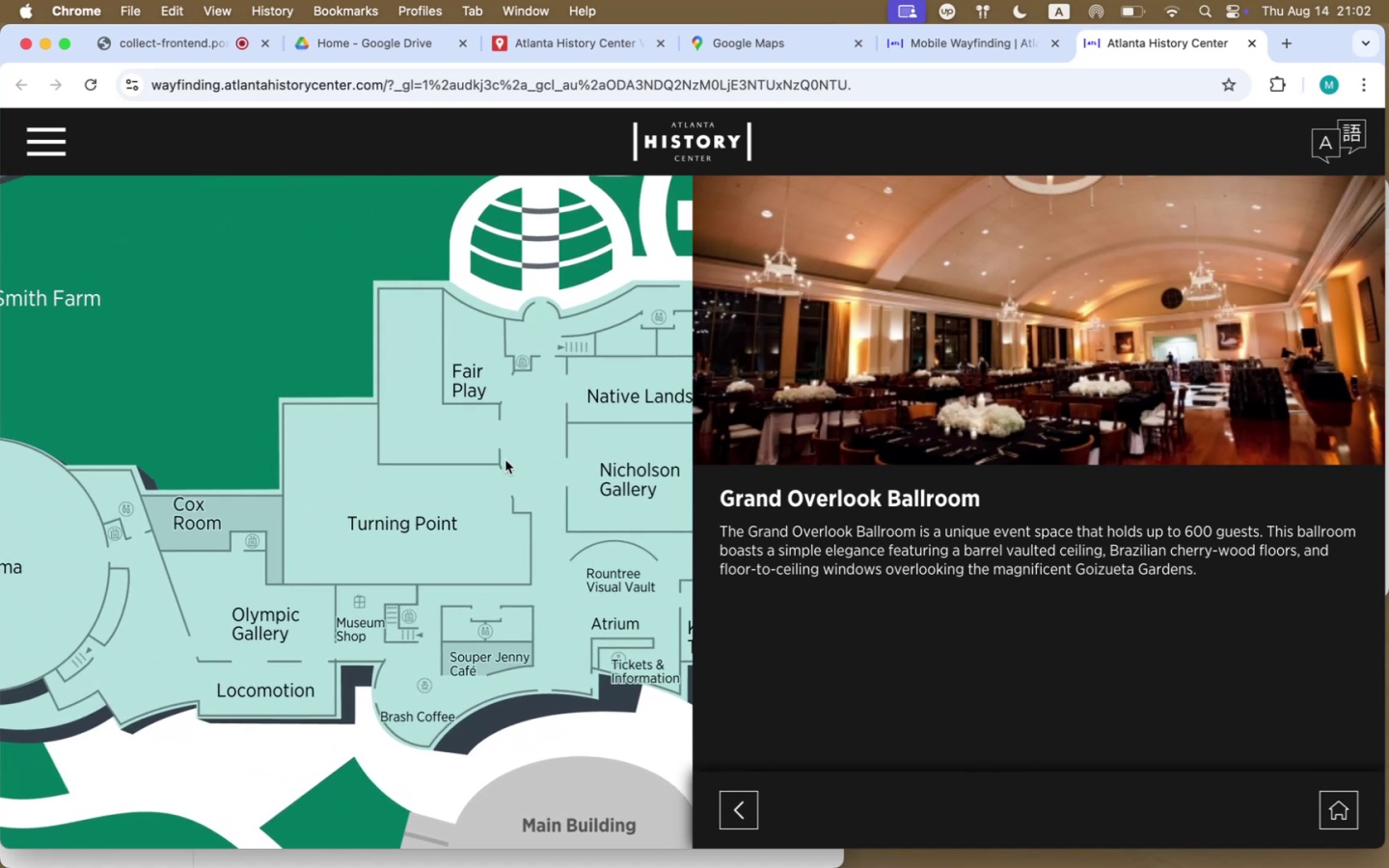 
left_click_drag(start_coordinate=[217, 608], to_coordinate=[490, 600])
 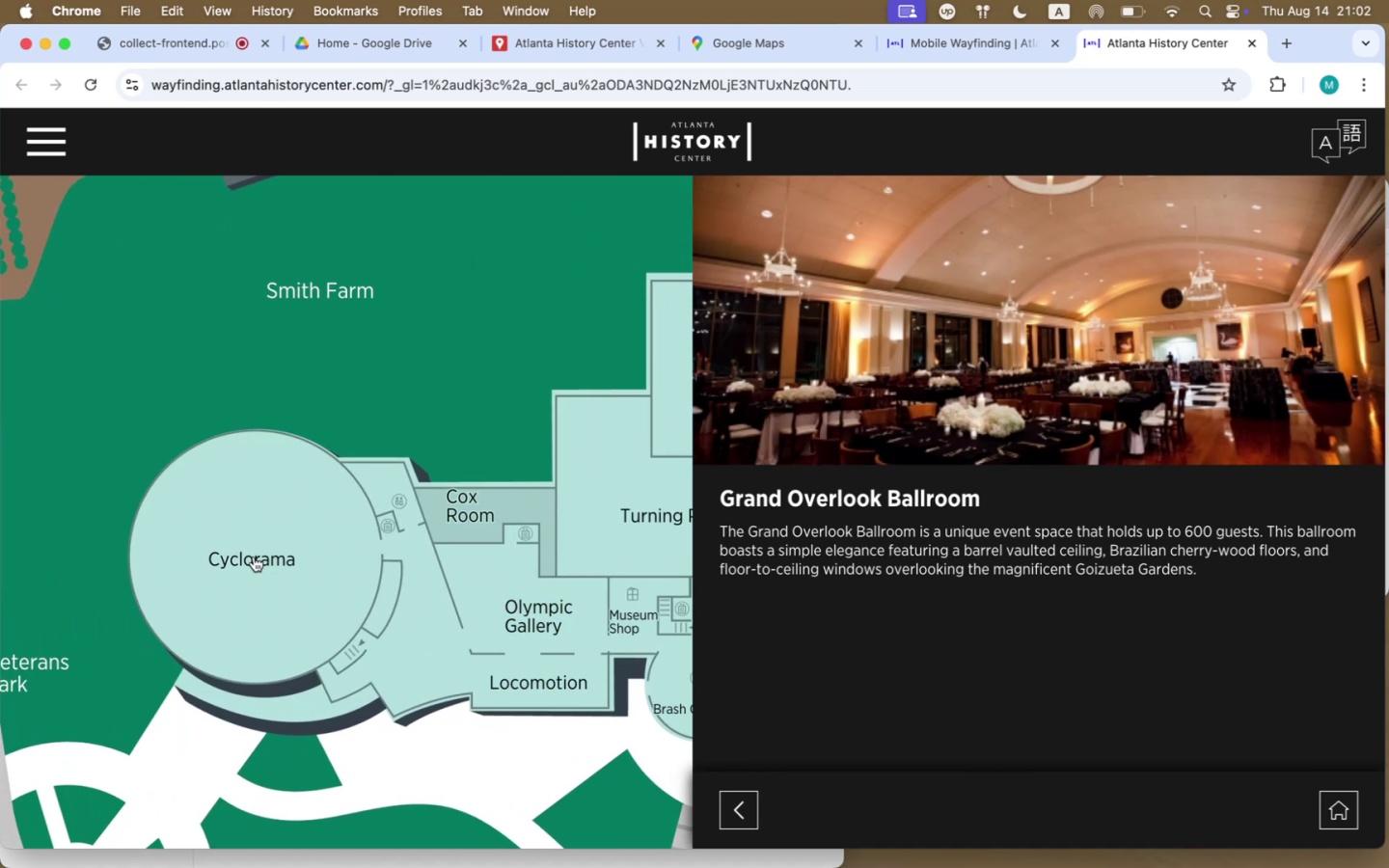 
left_click_drag(start_coordinate=[451, 331], to_coordinate=[785, 258])
 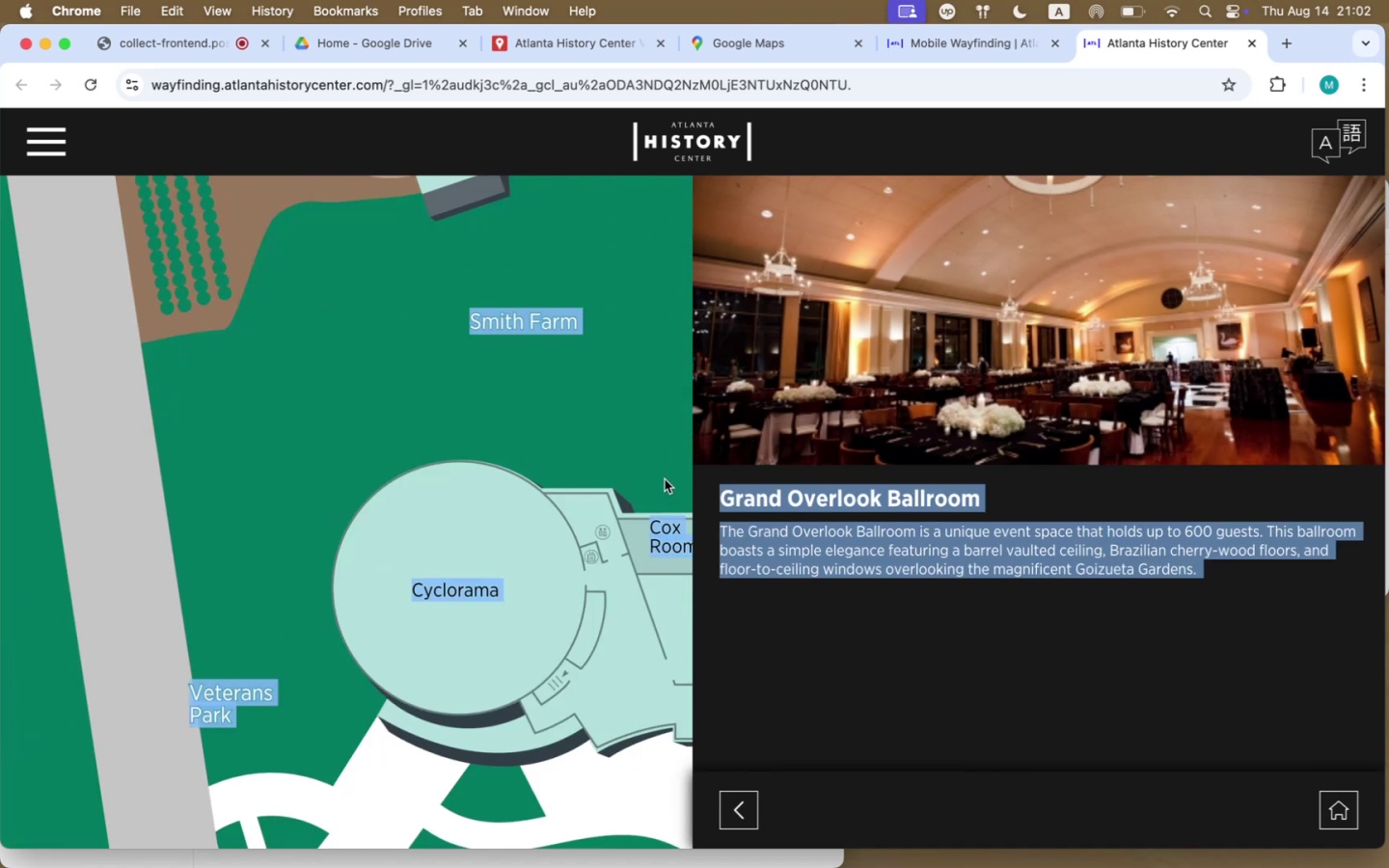 
scroll: coordinate [423, 471], scroll_direction: down, amount: 104.0
 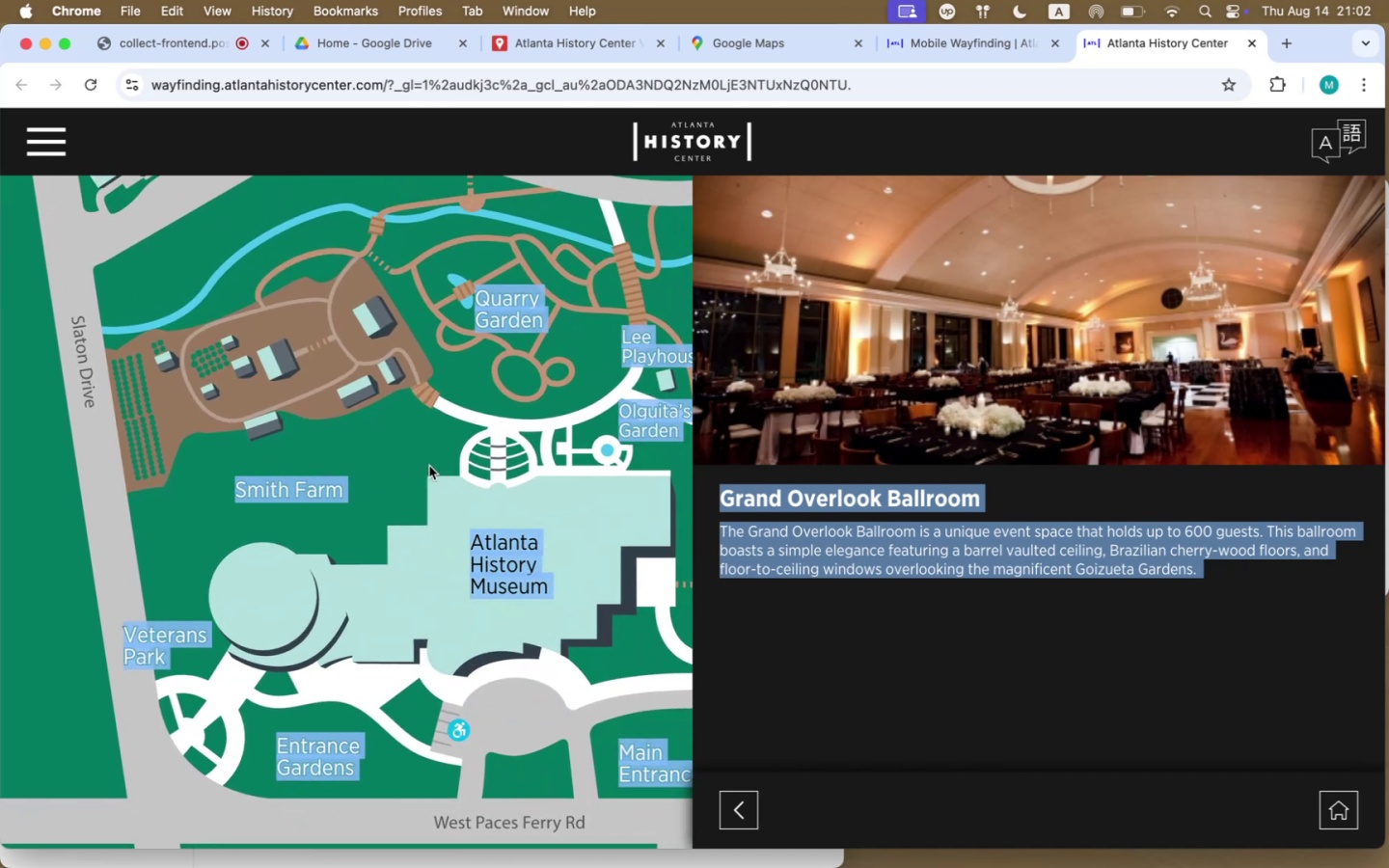 
left_click_drag(start_coordinate=[451, 412], to_coordinate=[556, 647])
 